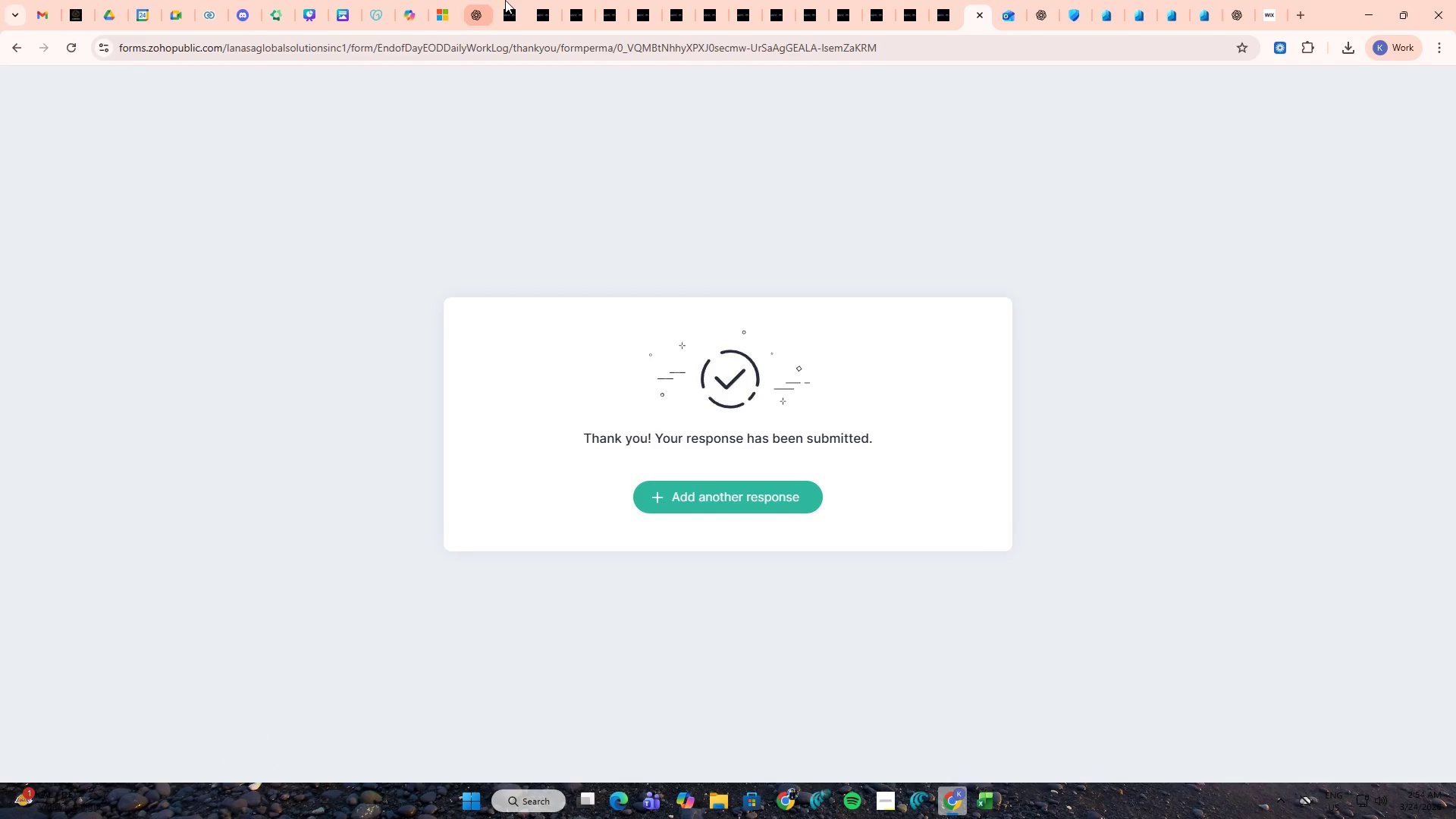 
double_click([541, 0])
 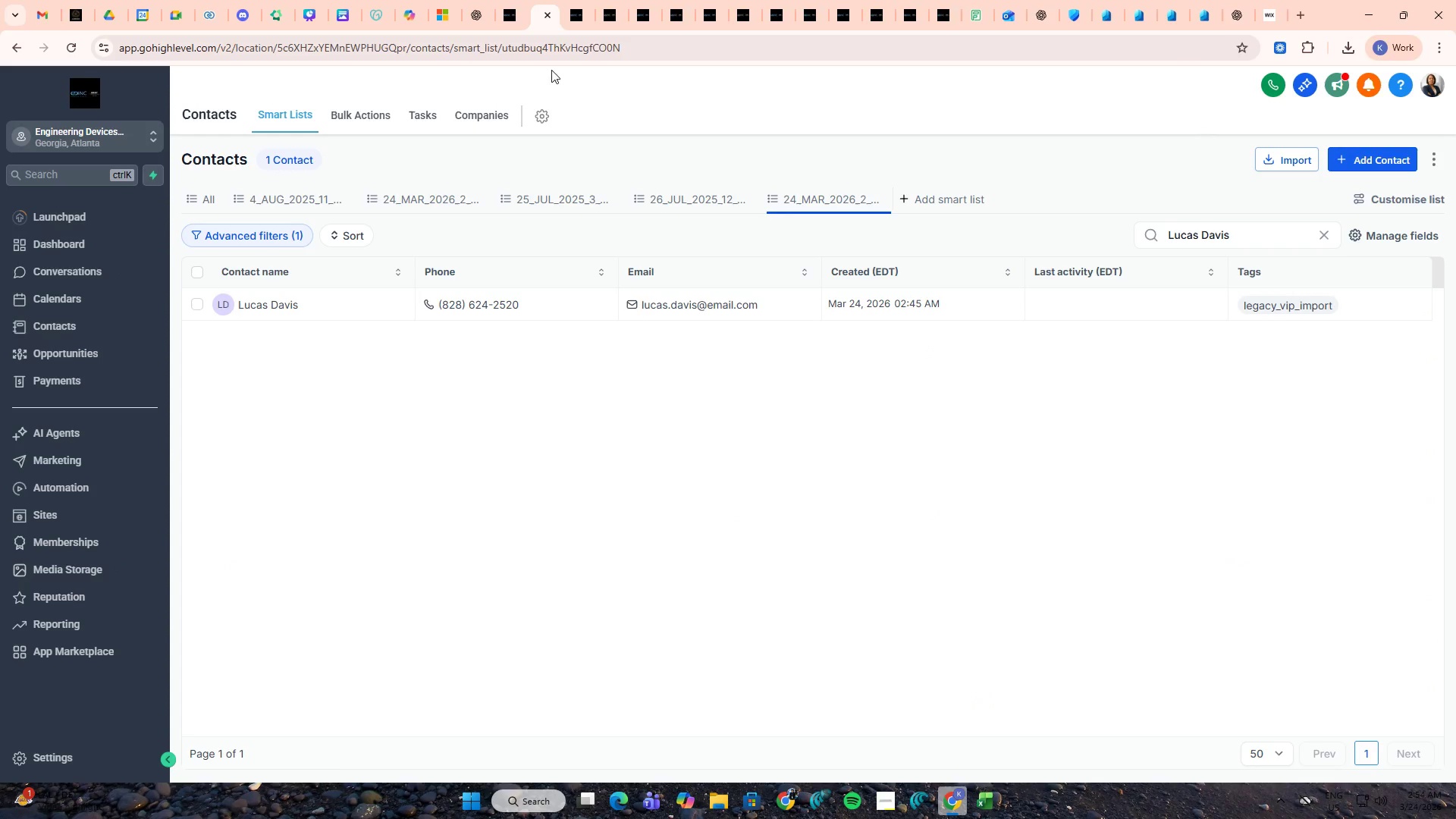 
key(Control+Tab)
 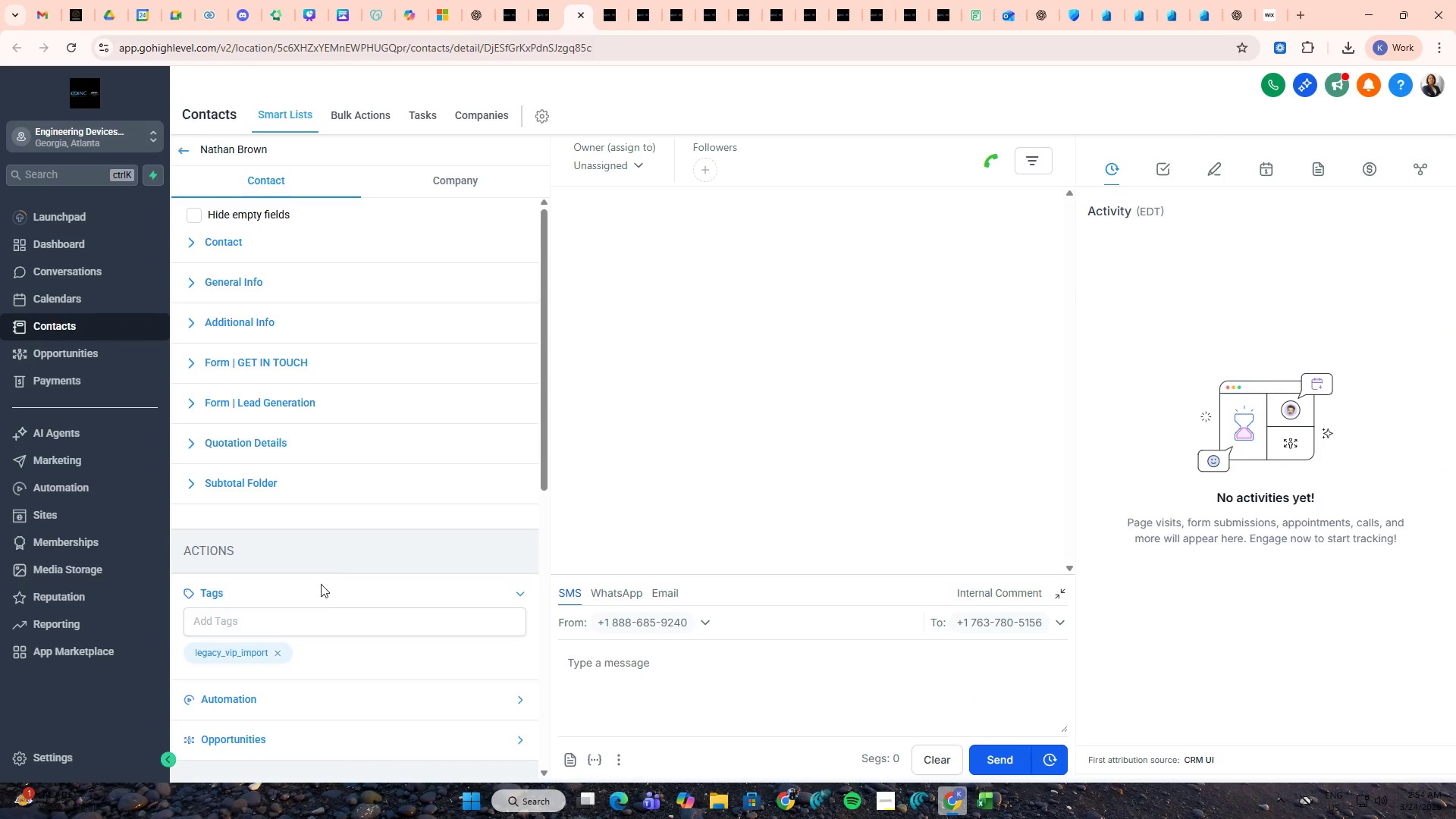 
left_click([309, 623])
 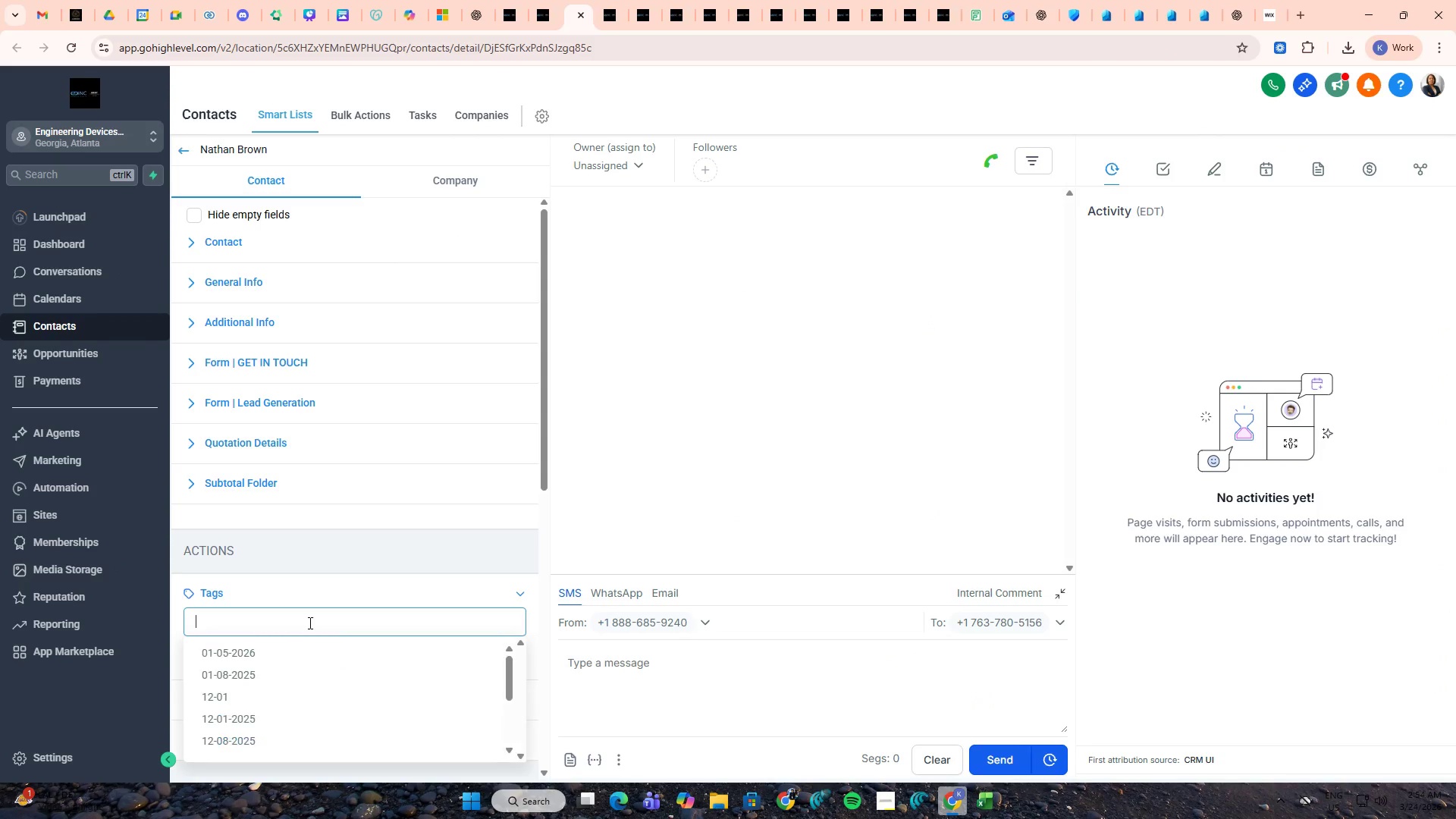 
key(Control+ControlLeft)
 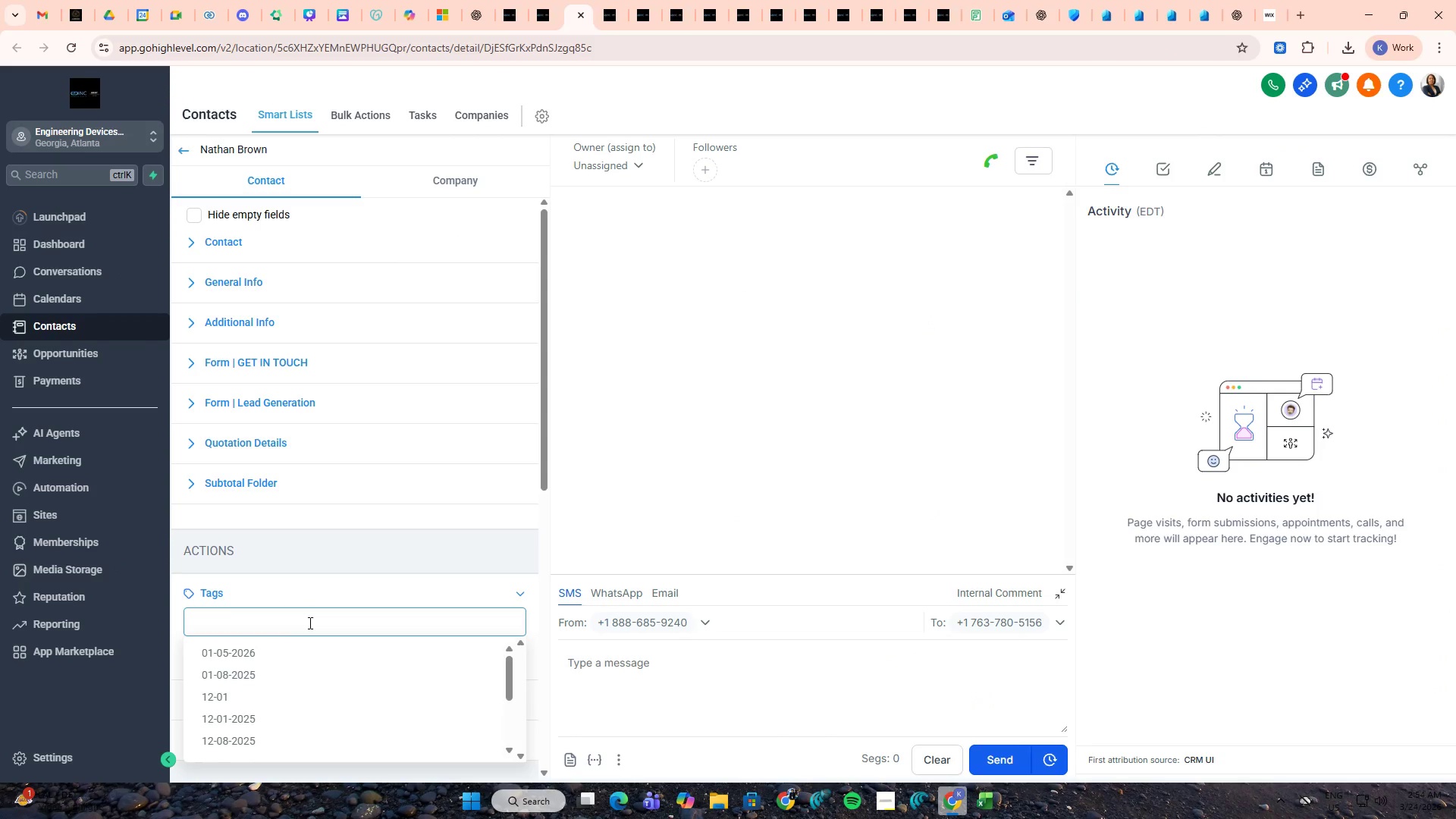 
key(Control+V)
 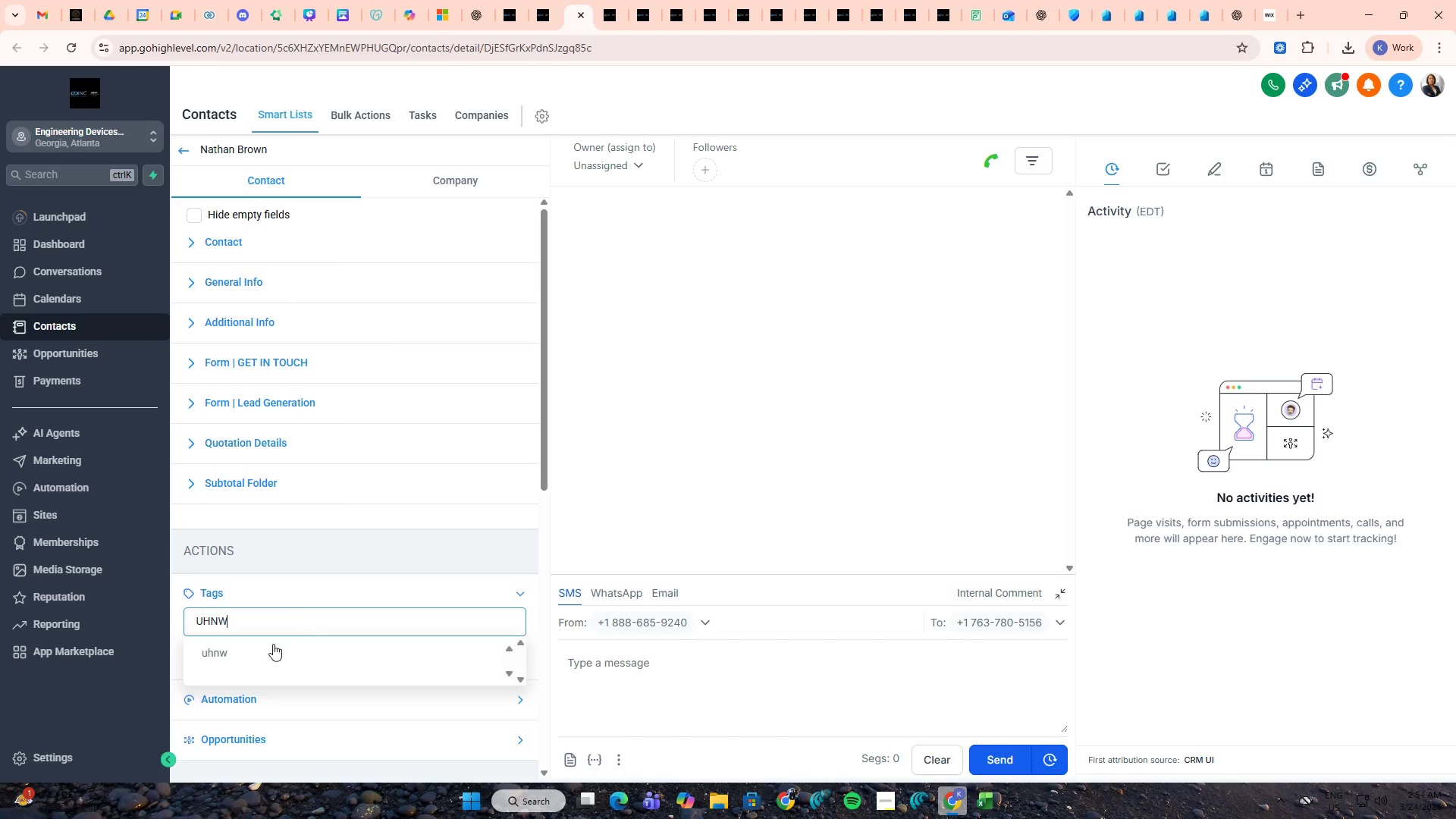 
left_click([243, 651])
 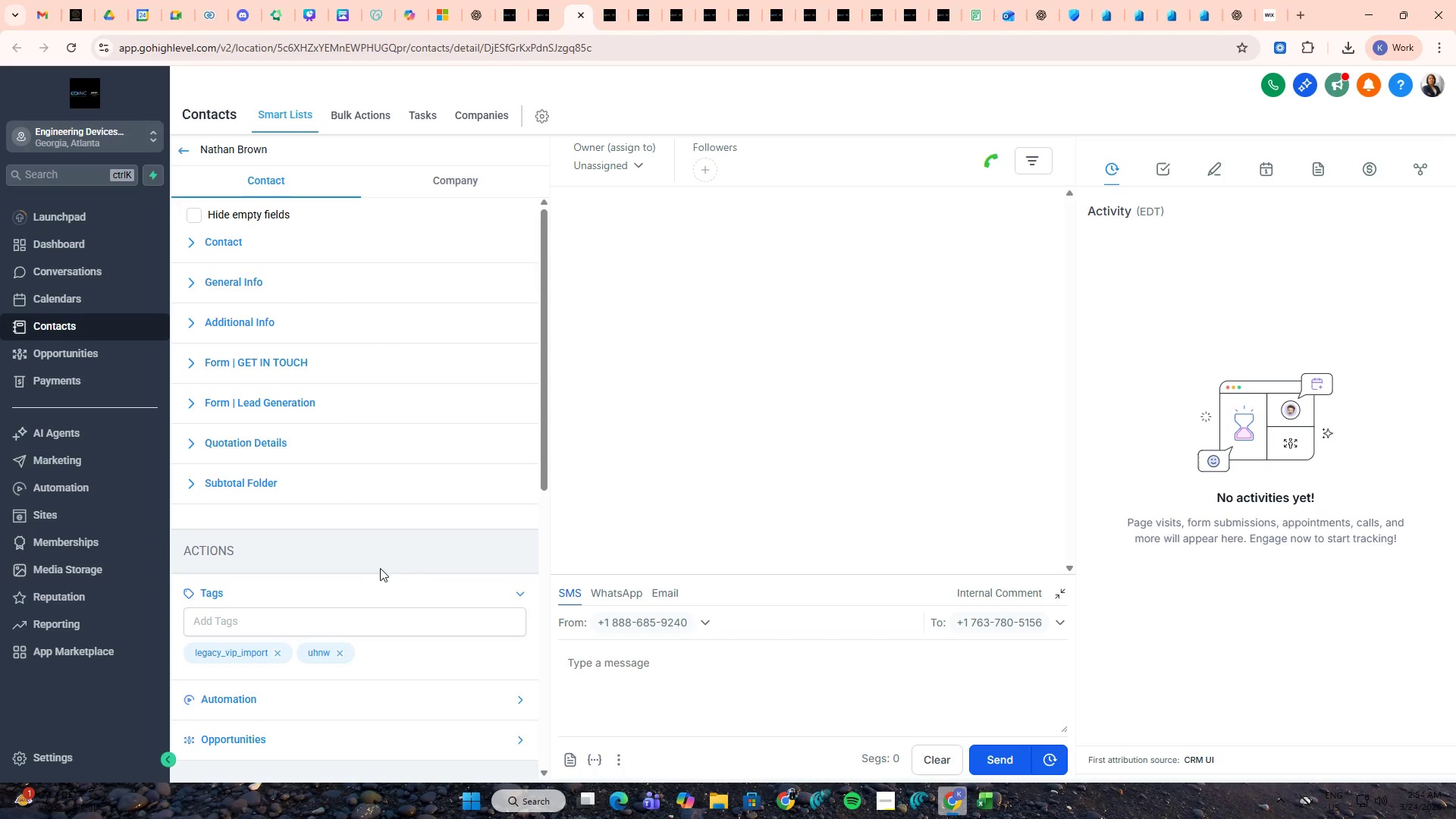 
key(Control+W)
 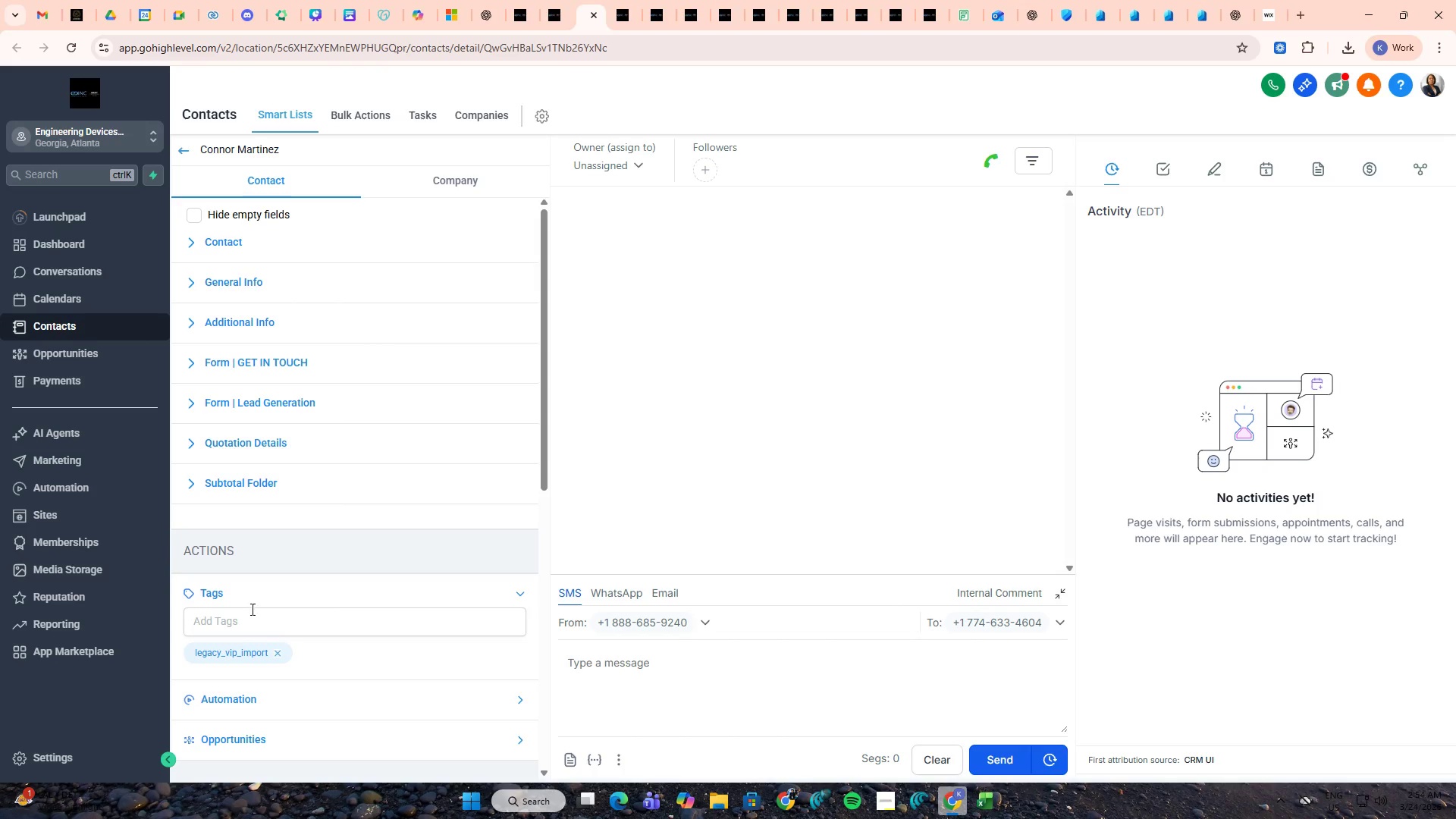 
left_click([251, 610])
 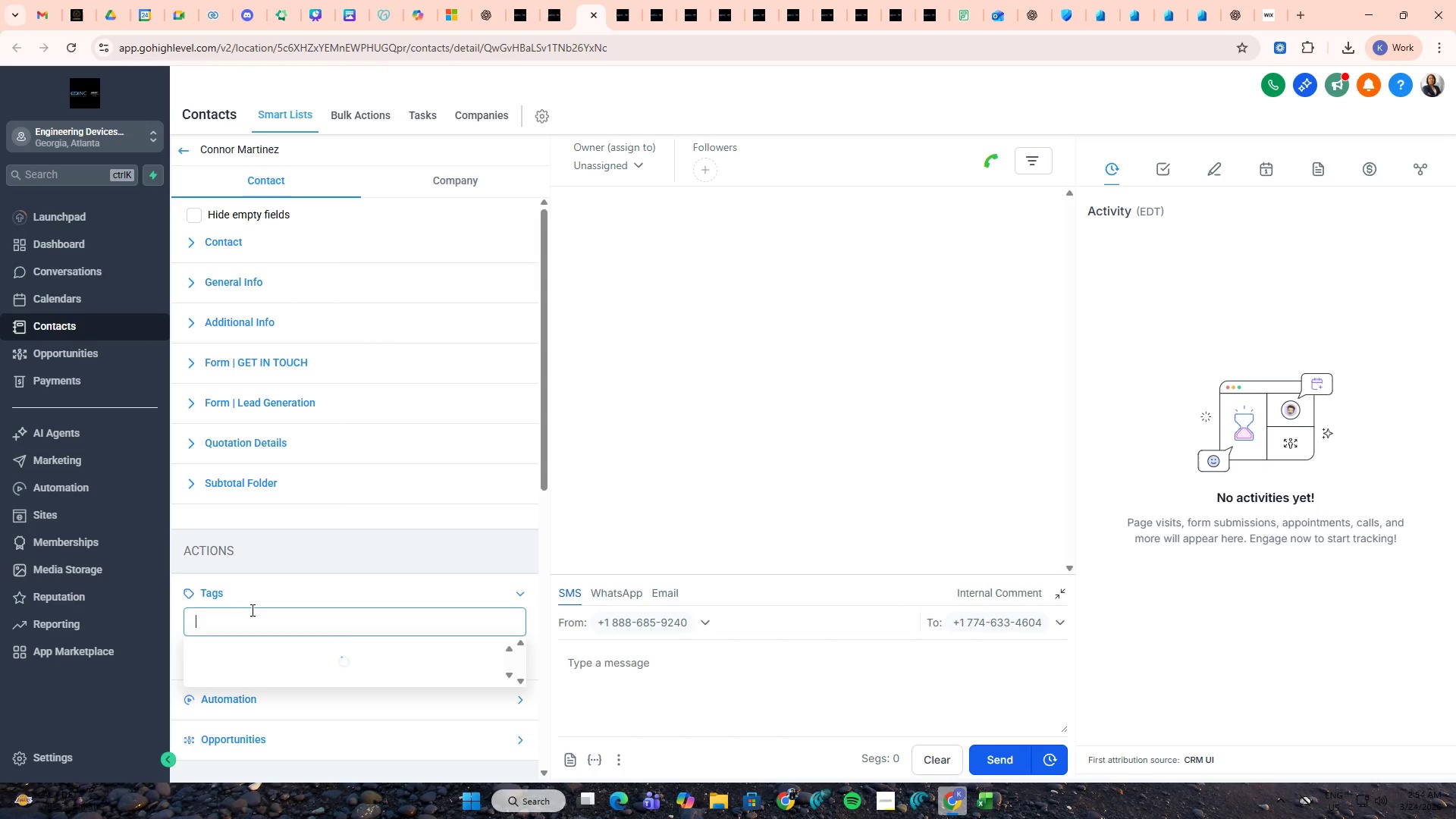 
key(Control+ControlLeft)
 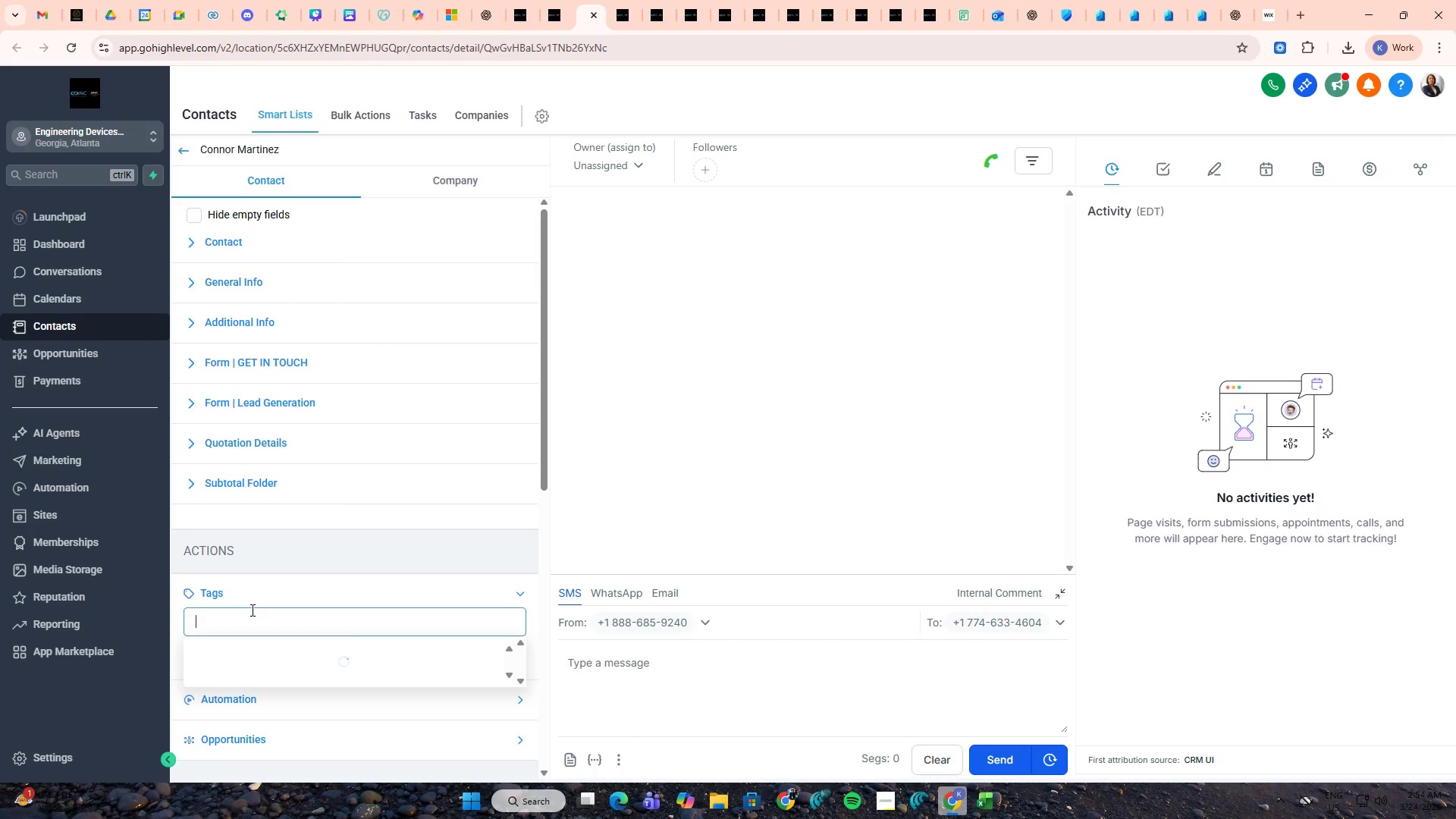 
key(Control+V)
 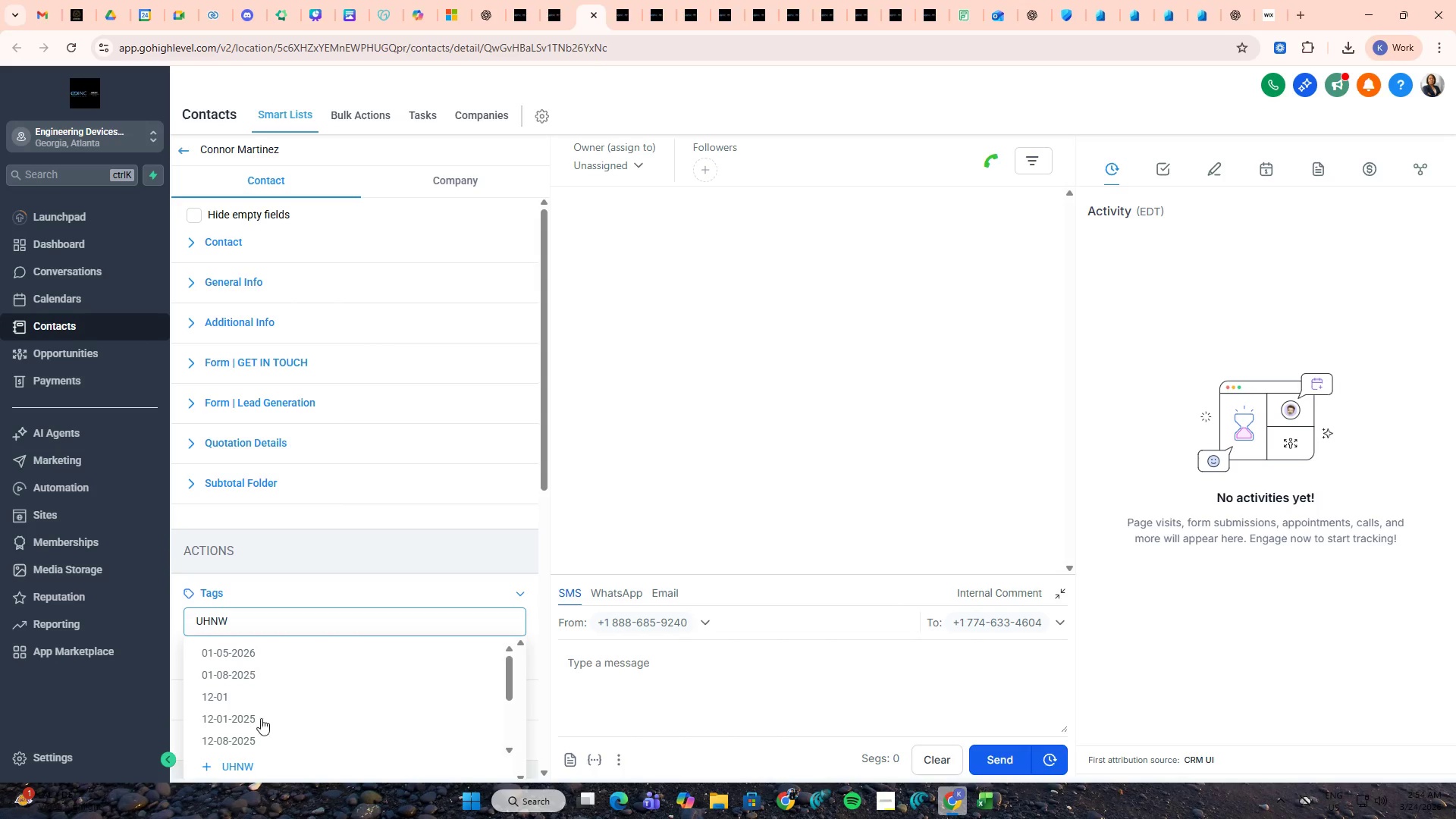 
left_click([278, 620])
 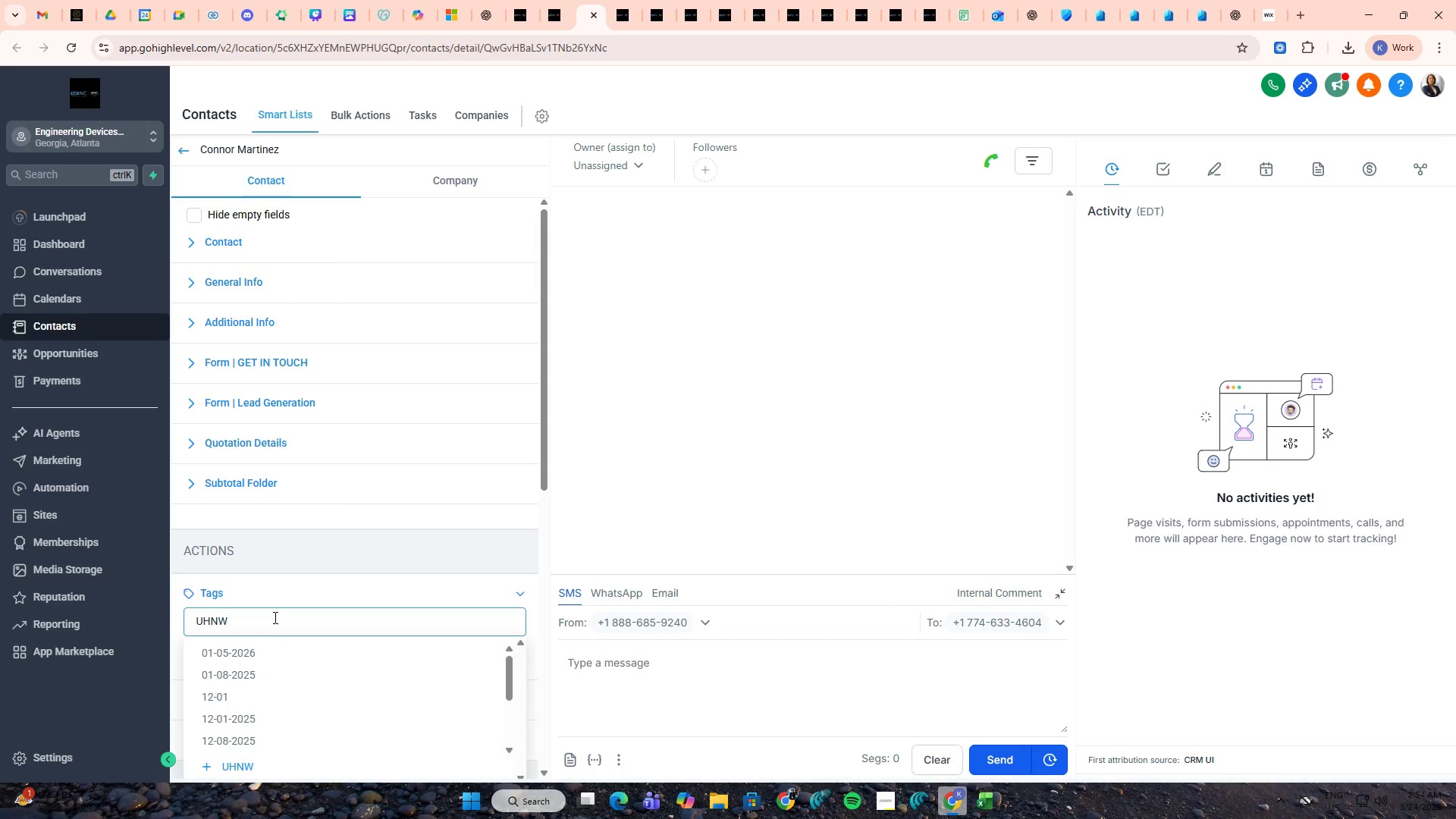 
left_click_drag(start_coordinate=[268, 615], to_coordinate=[181, 615])
 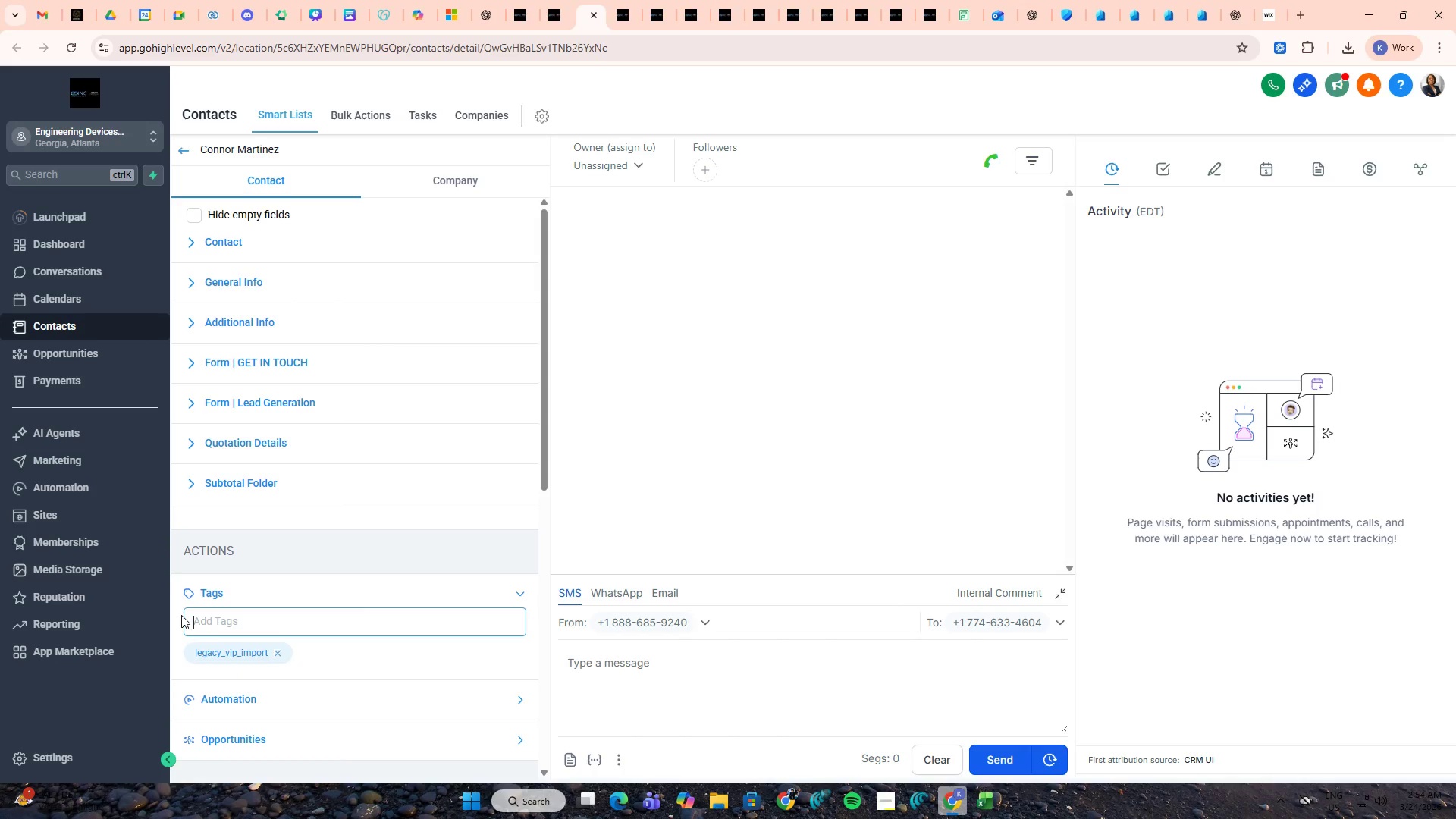 
key(Control+ControlLeft)
 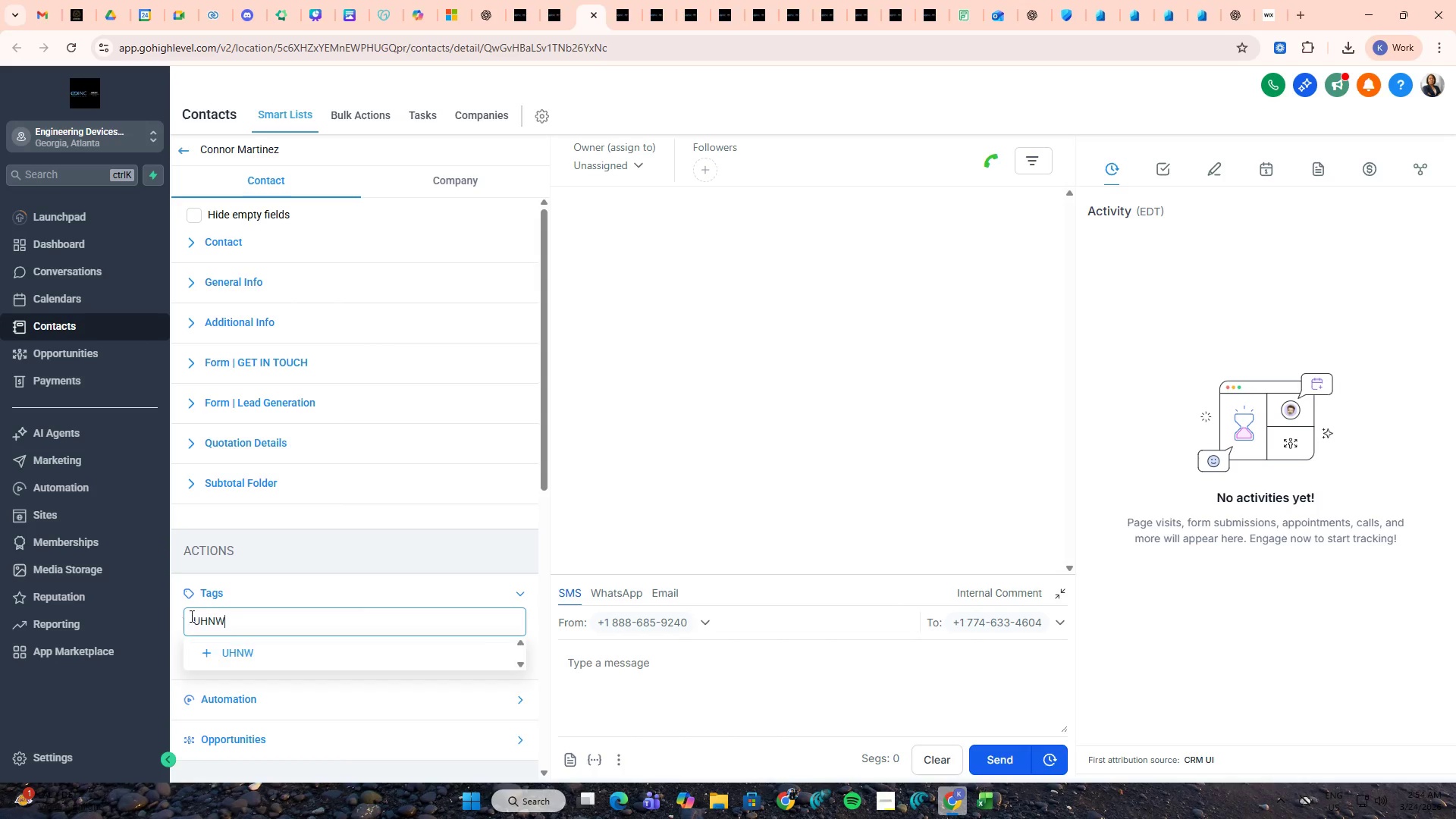 
key(Control+V)
 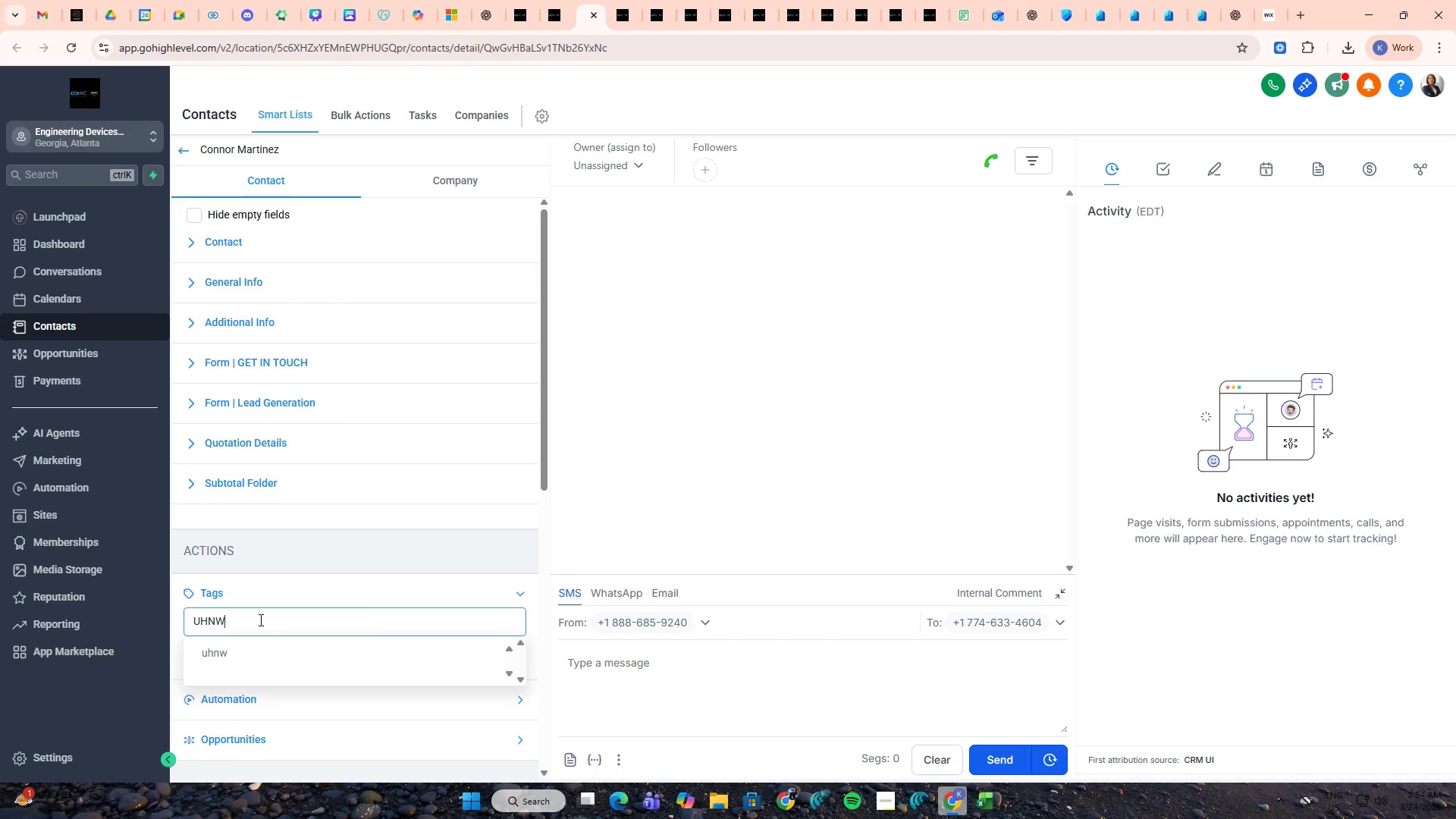 
left_click([247, 652])
 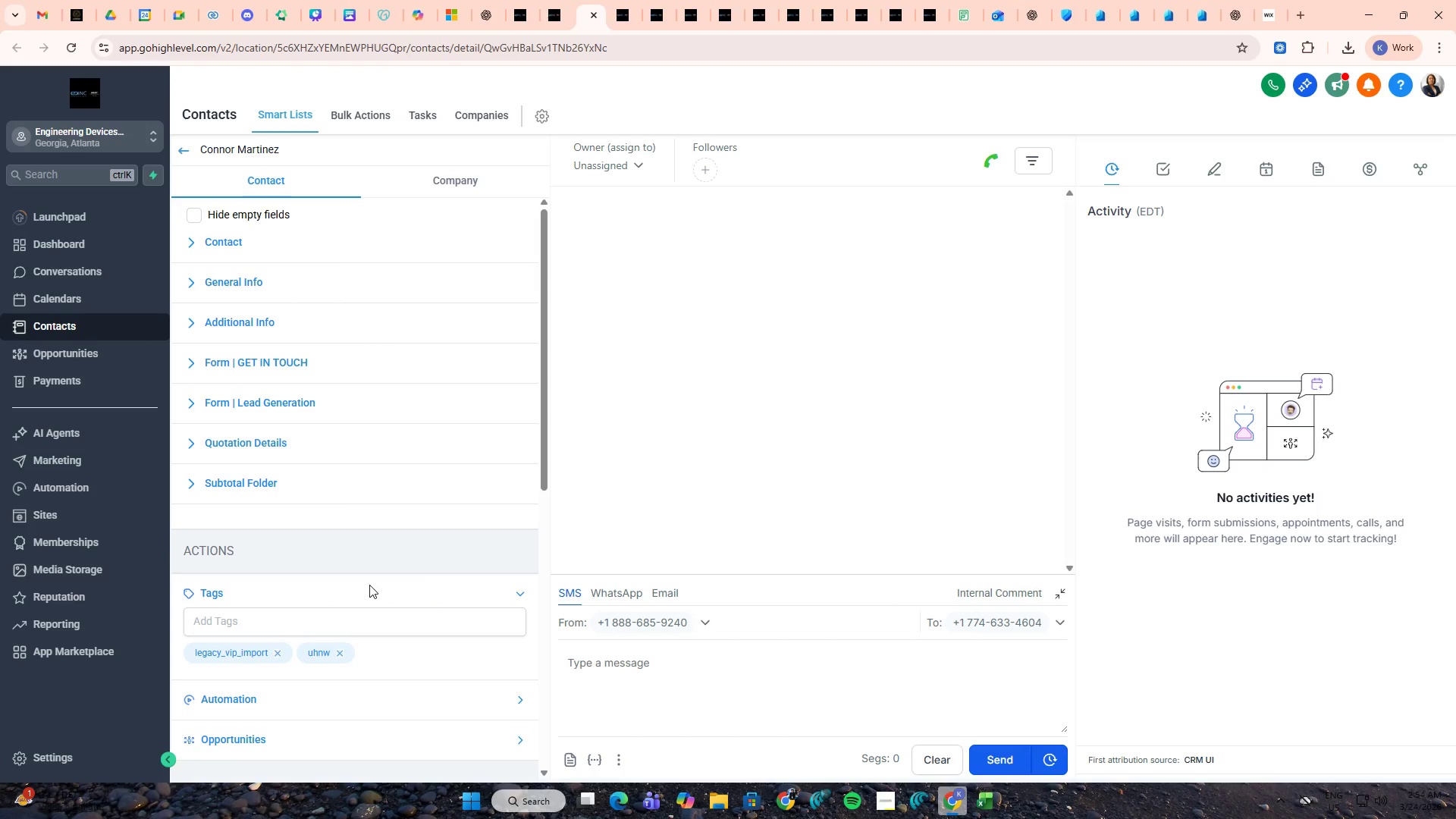 
key(Control+W)
 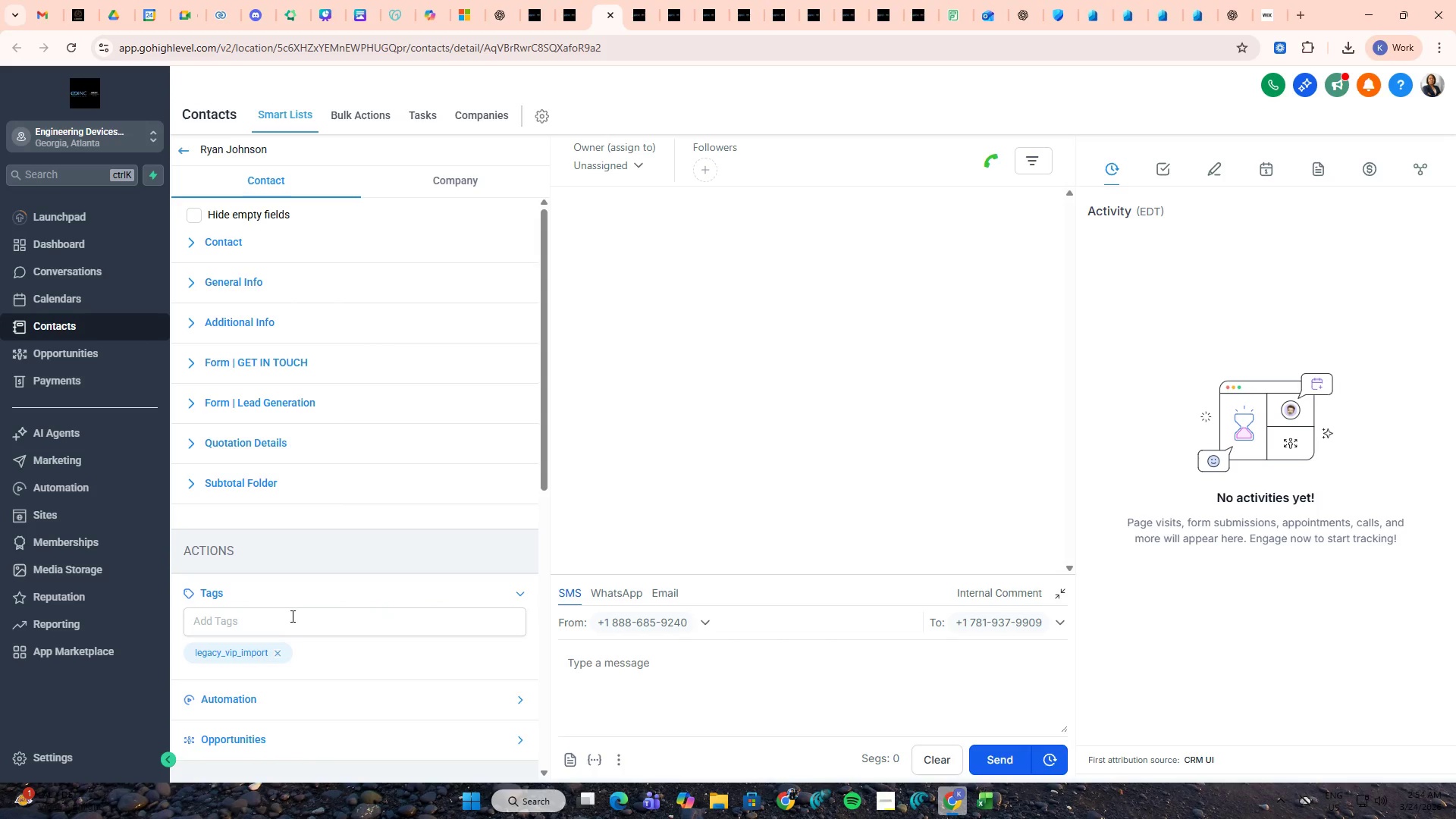 
left_click([291, 616])
 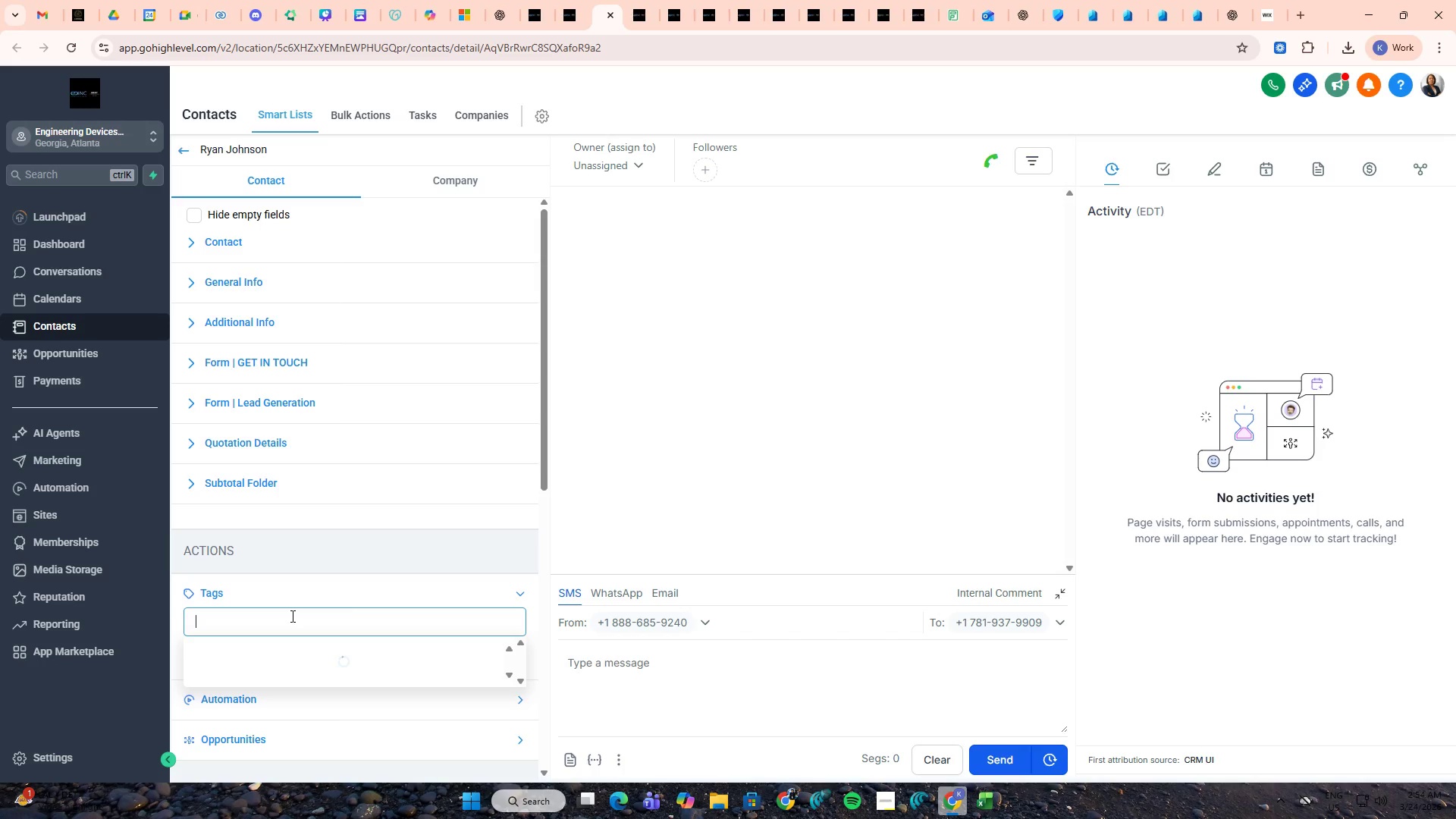 
key(Control+ControlLeft)
 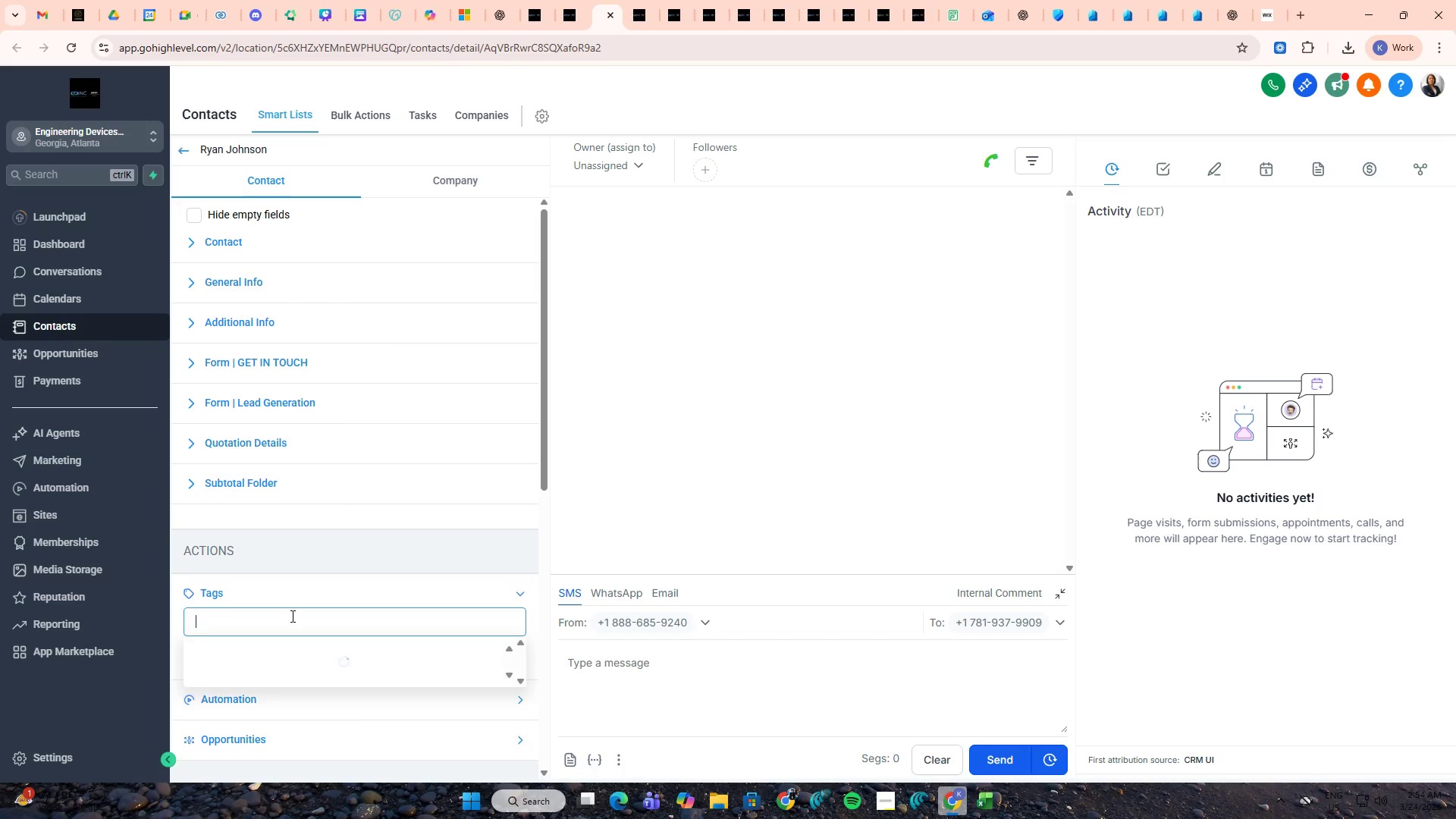 
key(Control+V)
 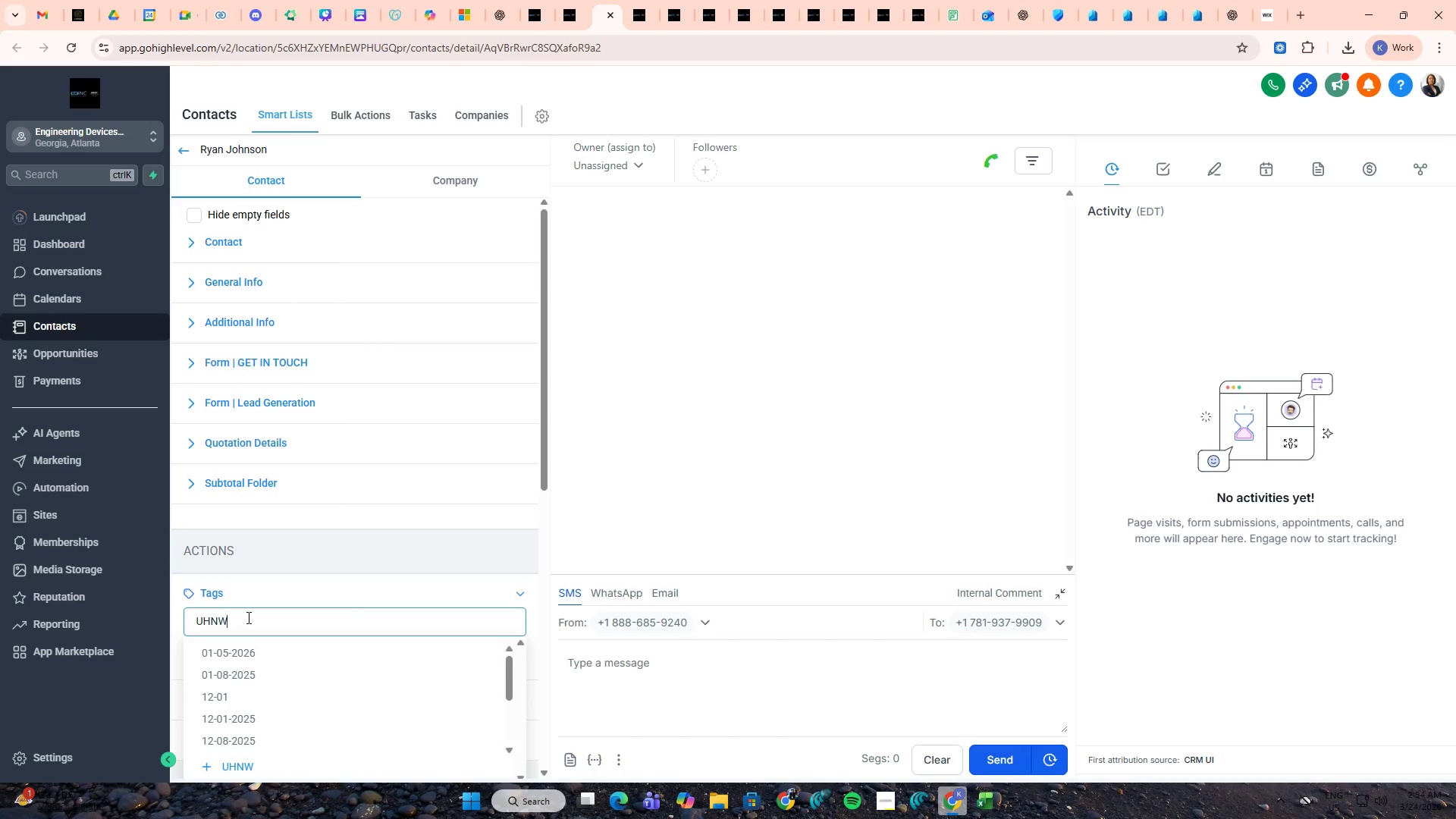 
left_click([247, 617])
 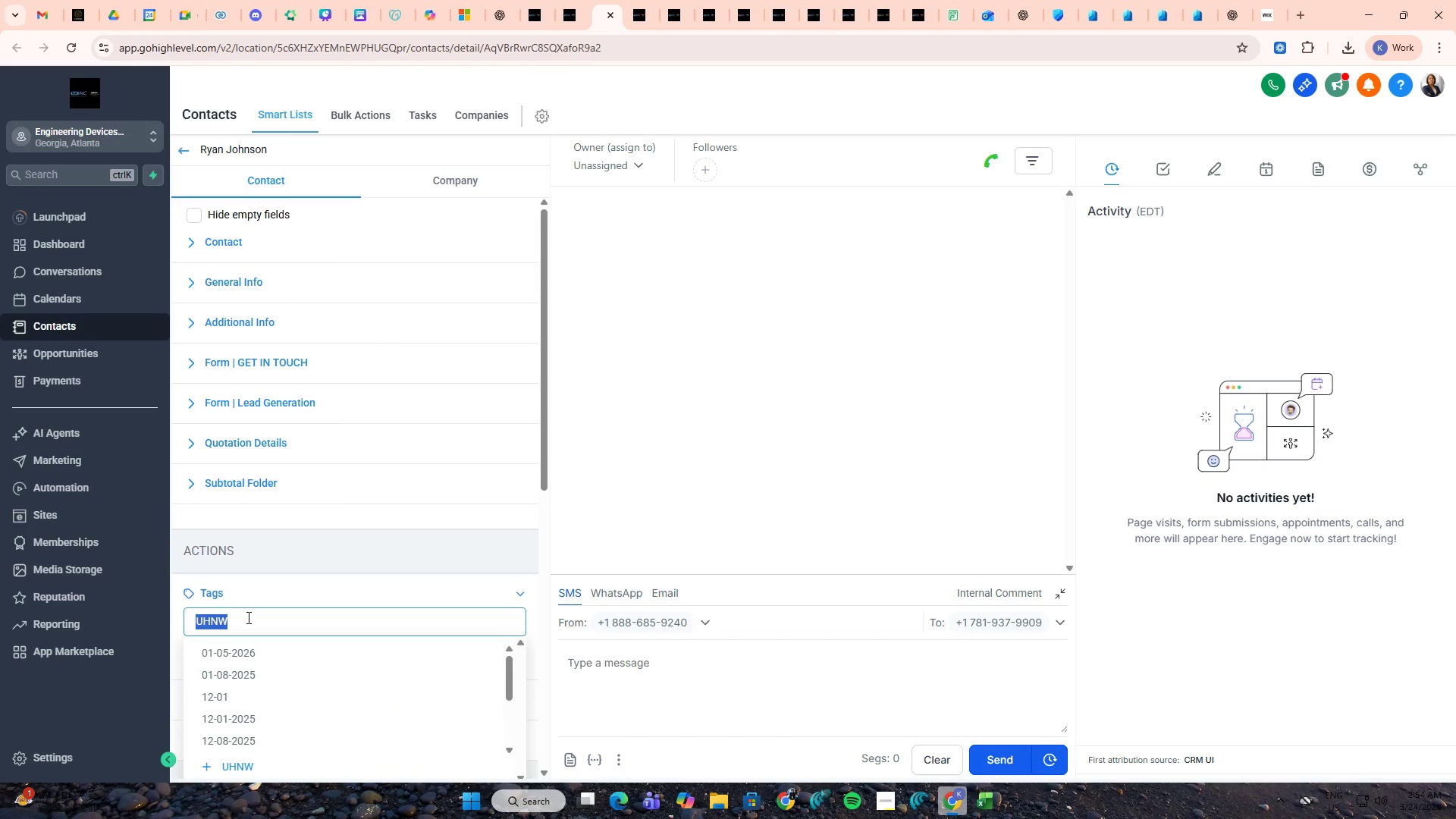 
left_click_drag(start_coordinate=[247, 617], to_coordinate=[179, 619])
 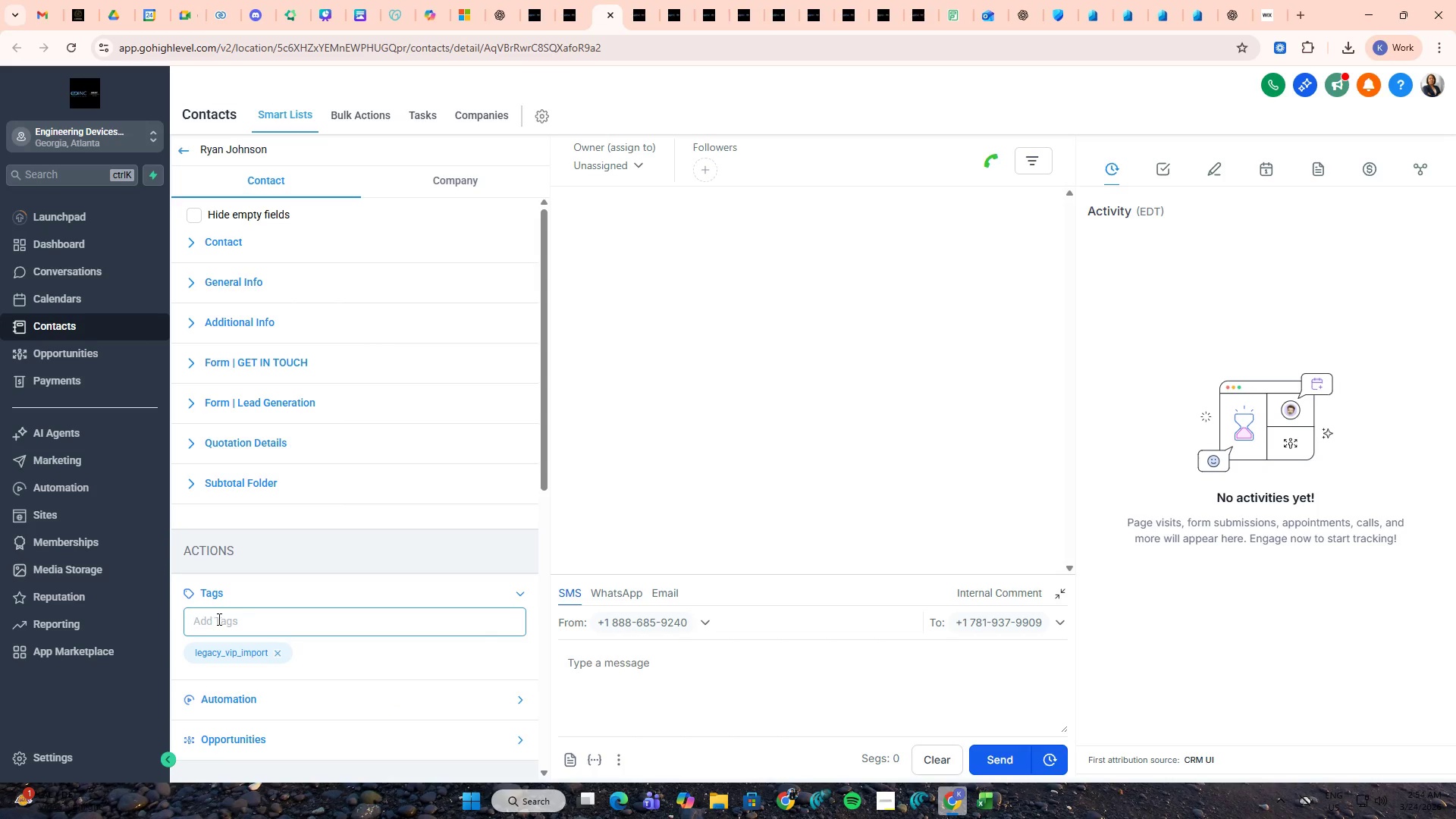 
key(Control+ControlLeft)
 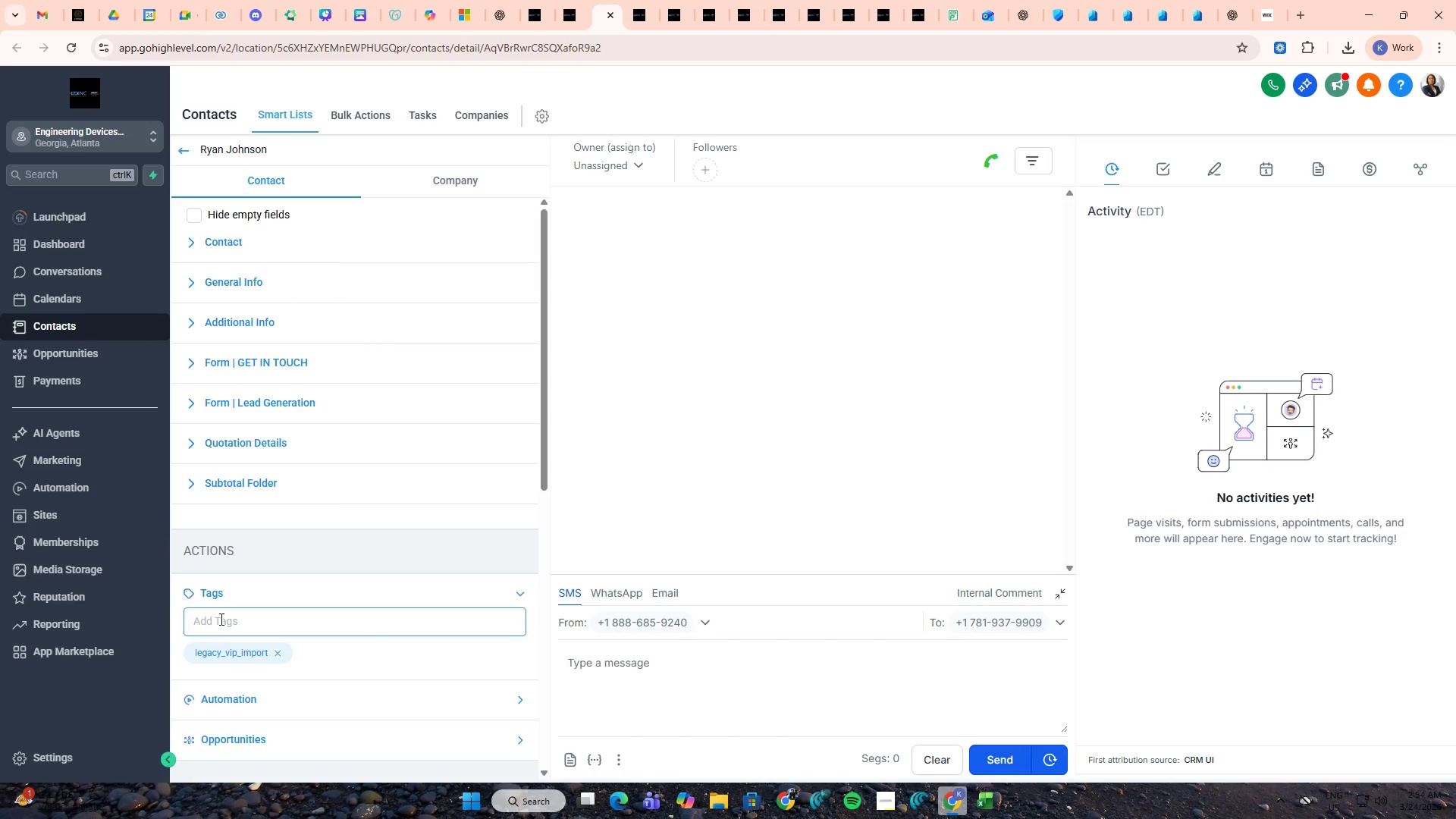 
key(Control+V)
 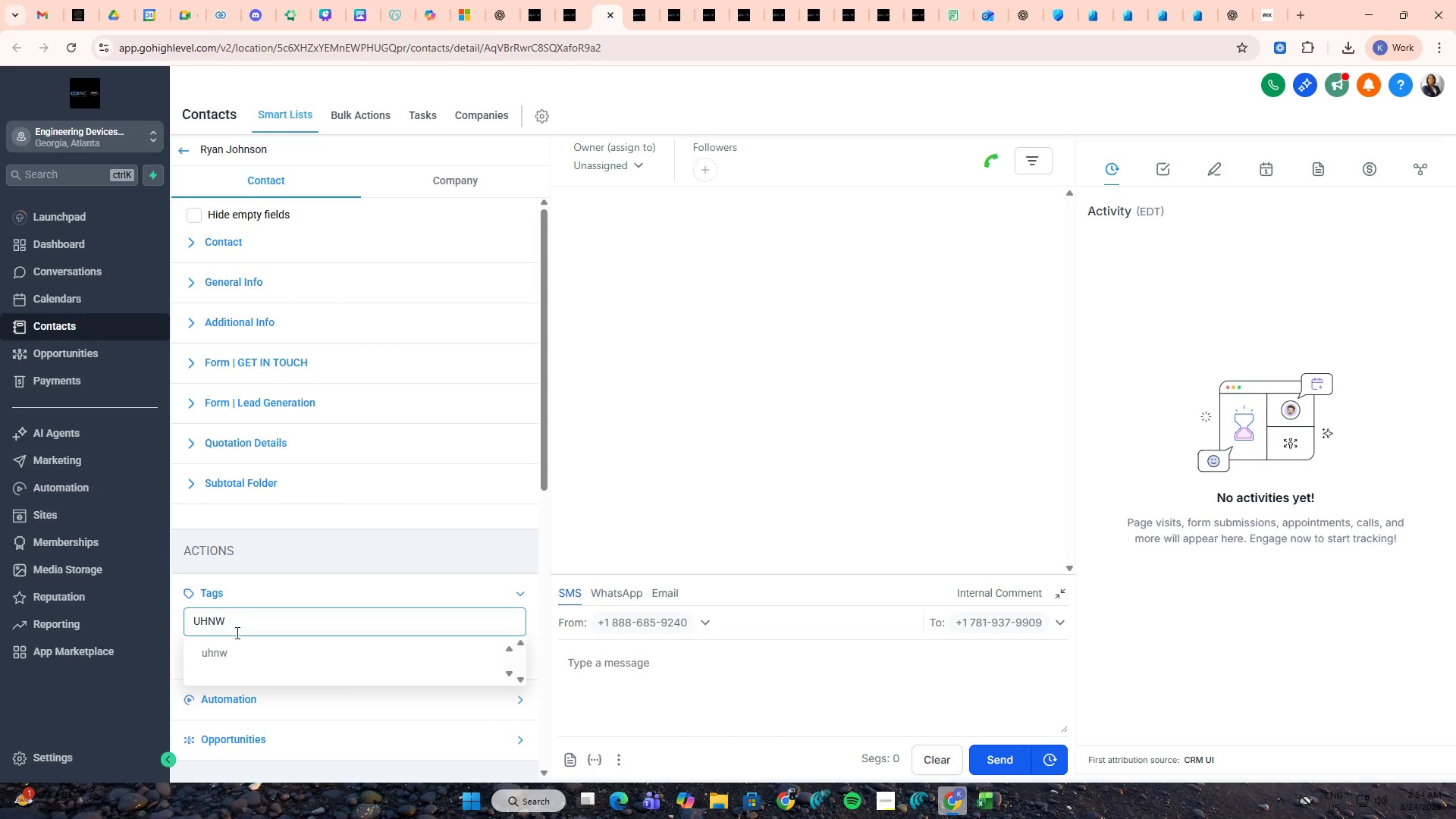 
left_click([235, 650])
 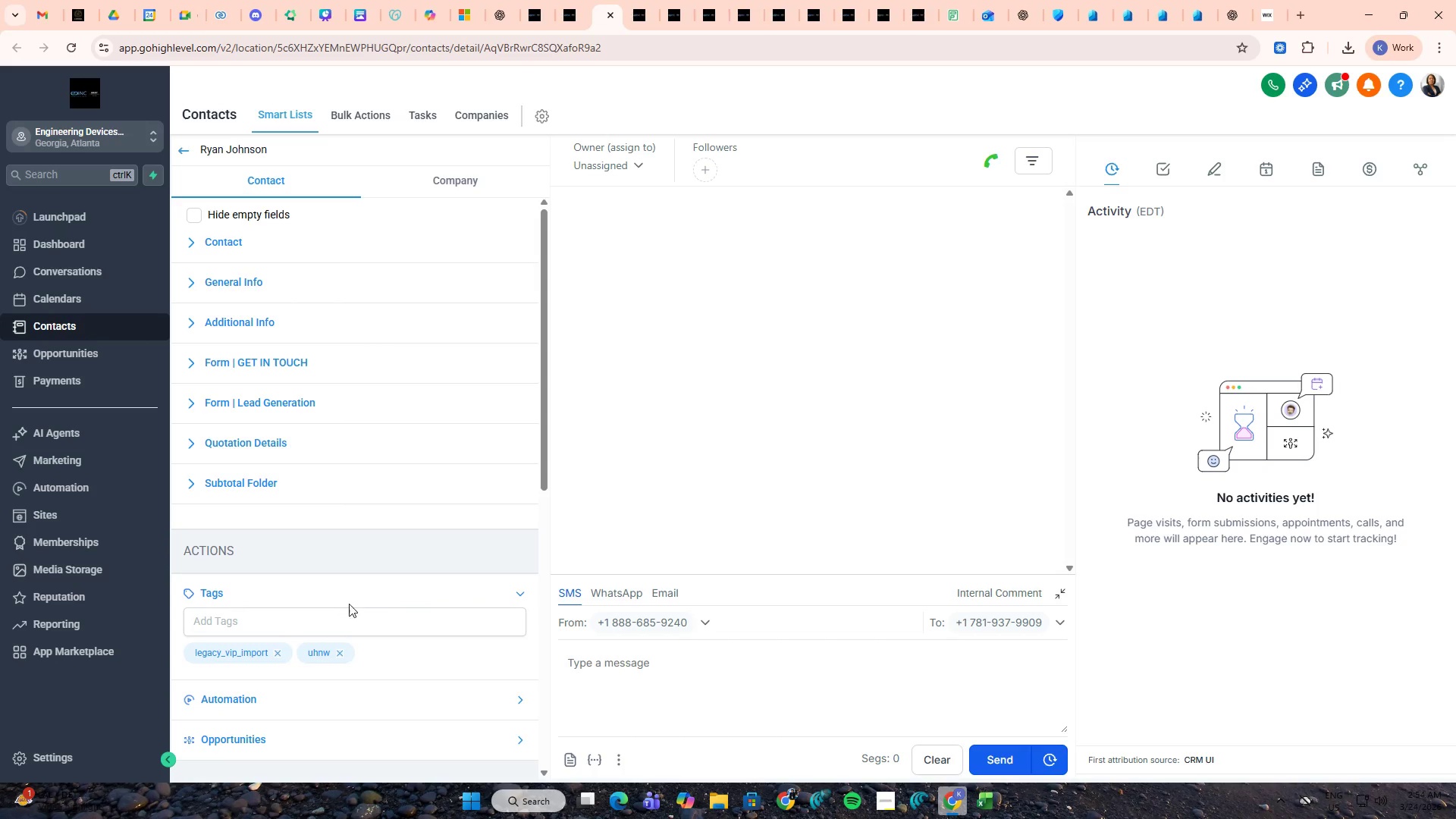 
key(Control+W)
 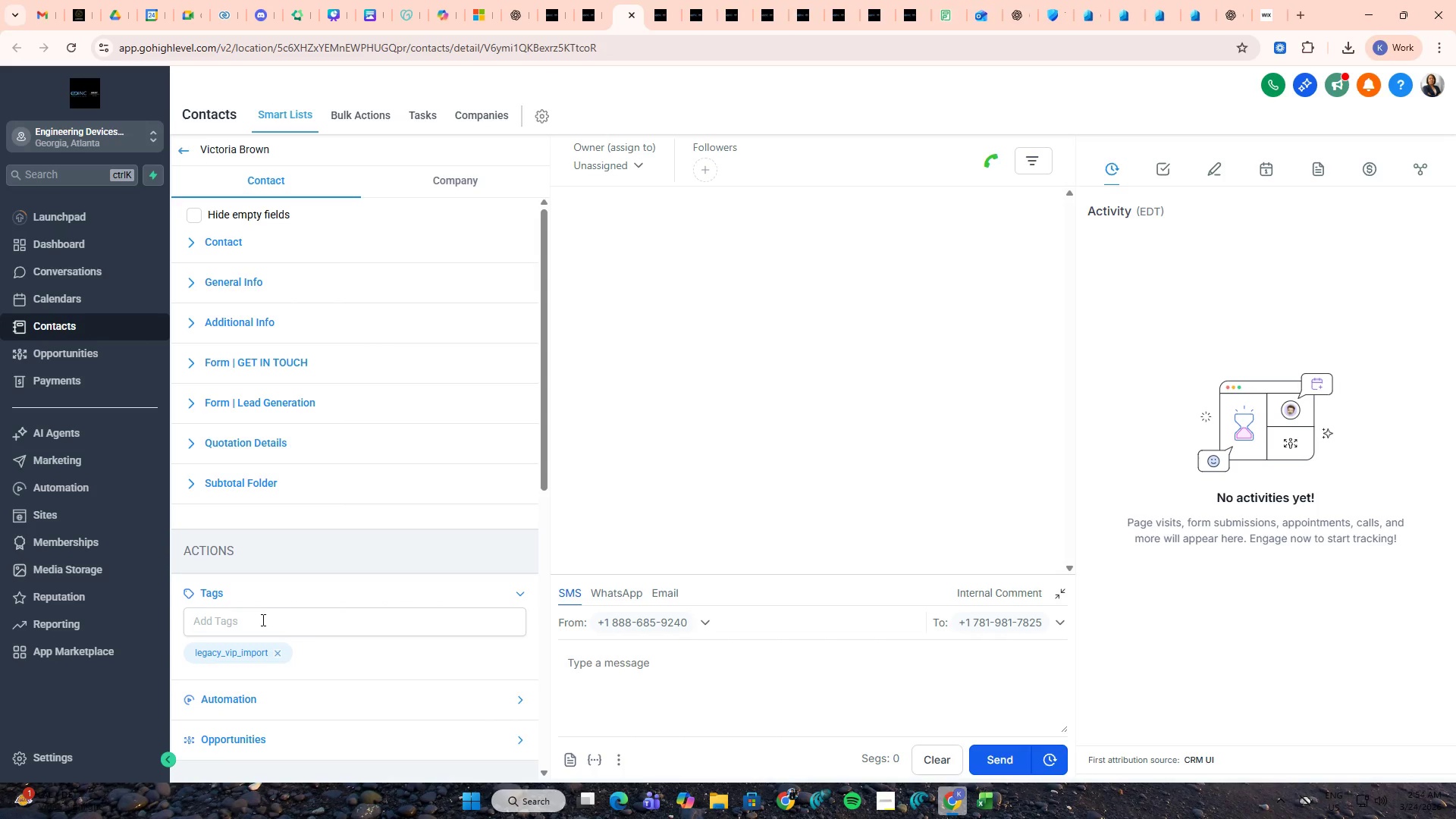 
left_click([259, 620])
 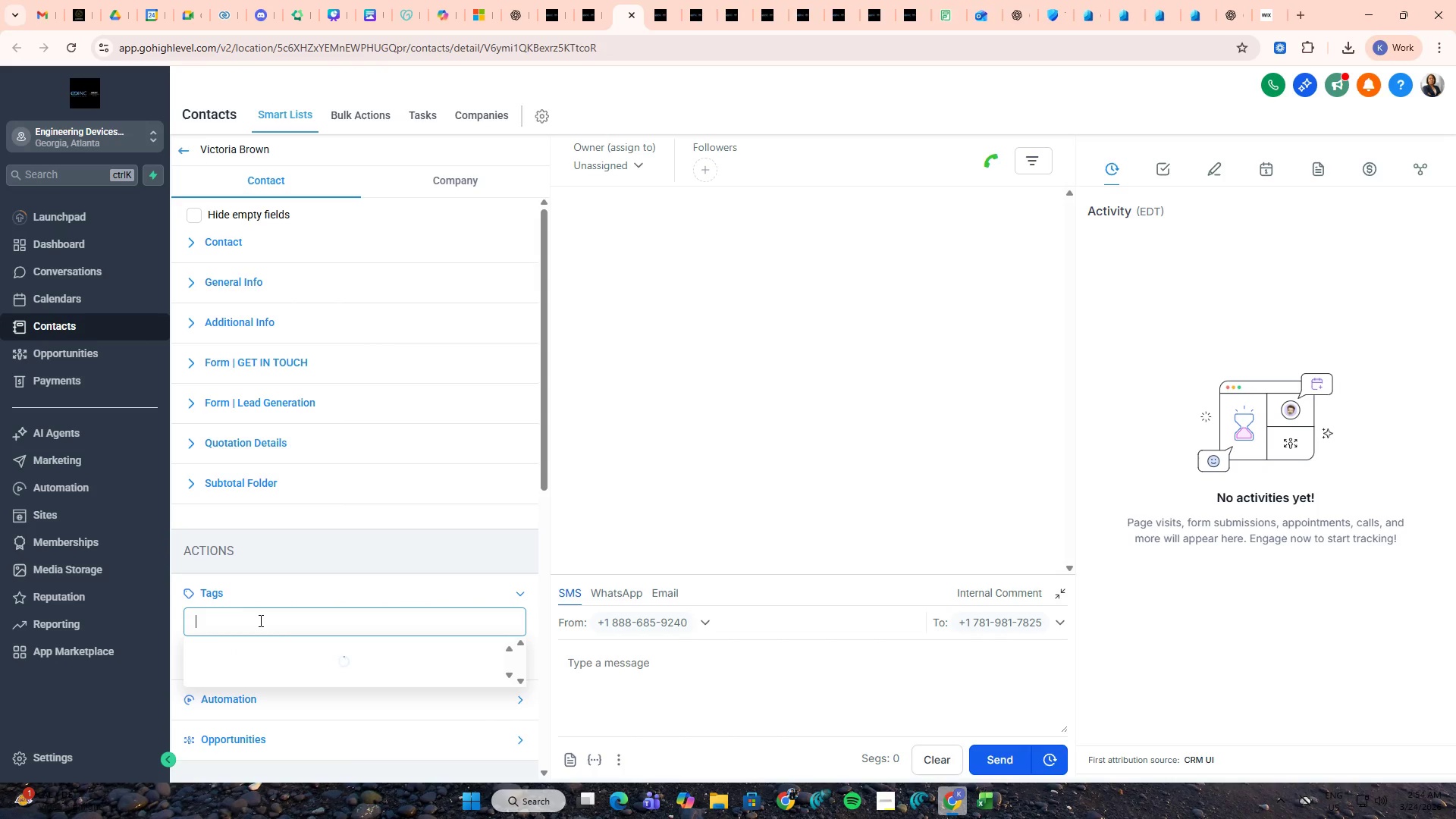 
key(Control+ControlLeft)
 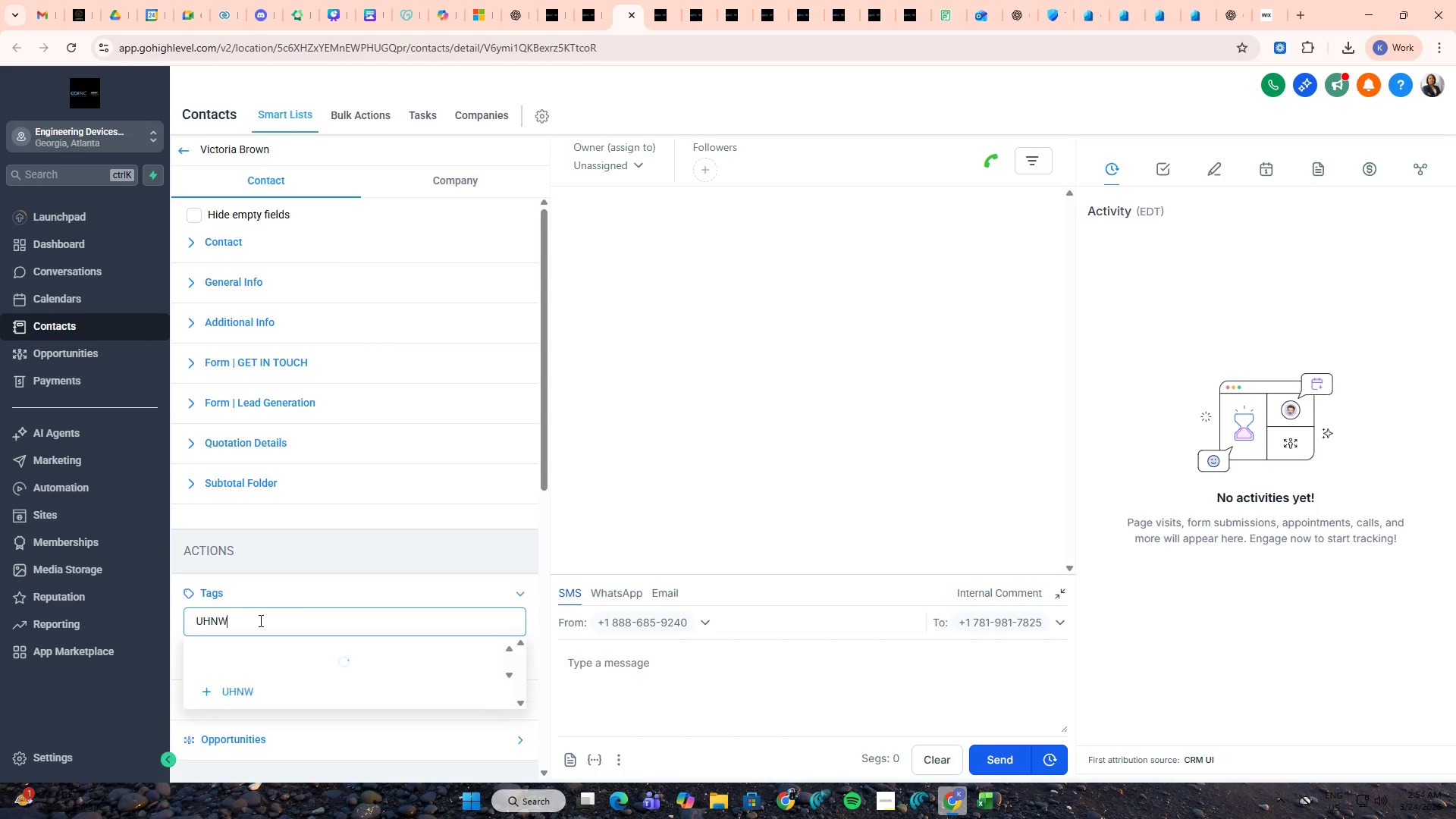 
key(Control+V)
 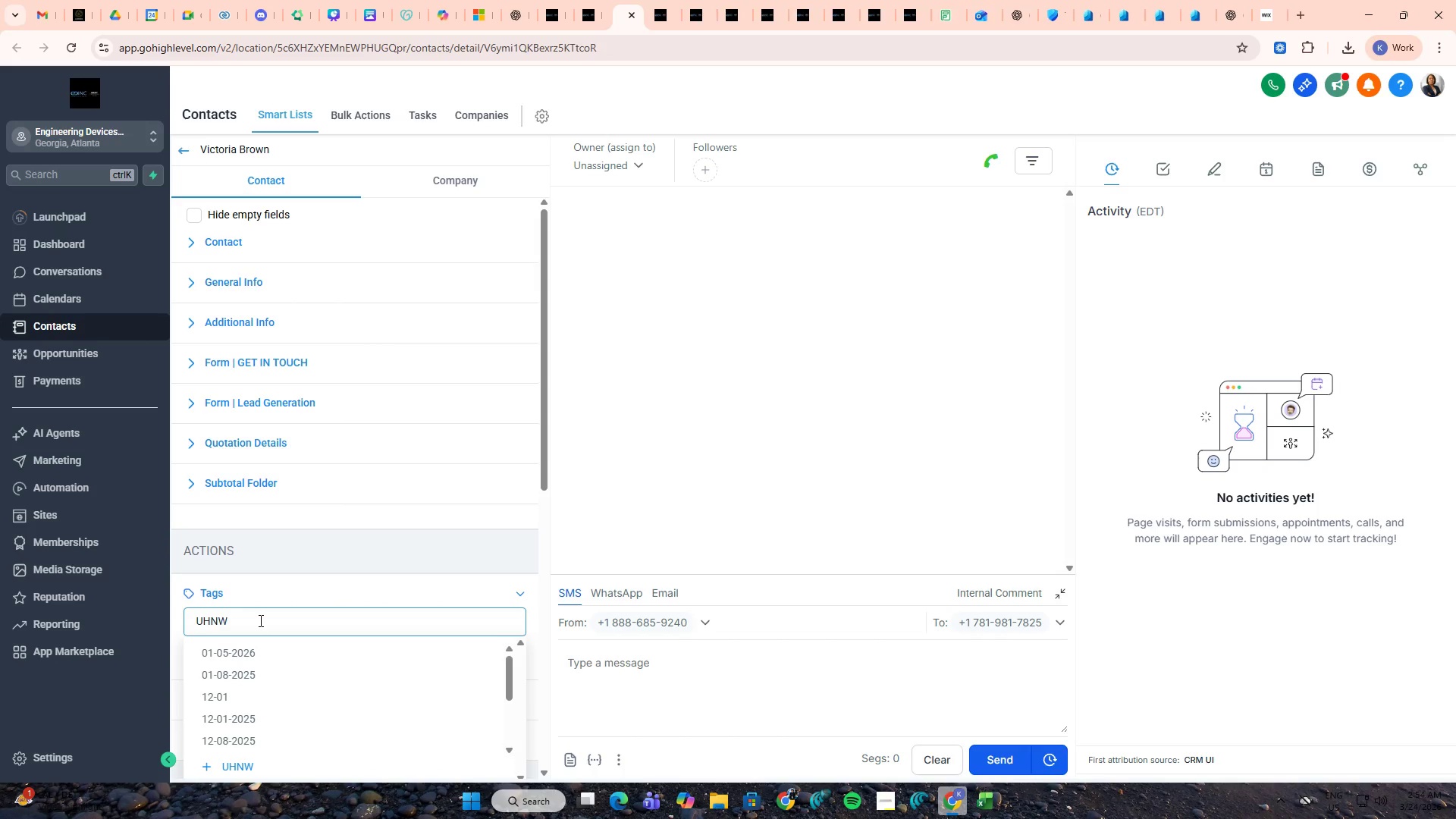 
left_click([259, 620])
 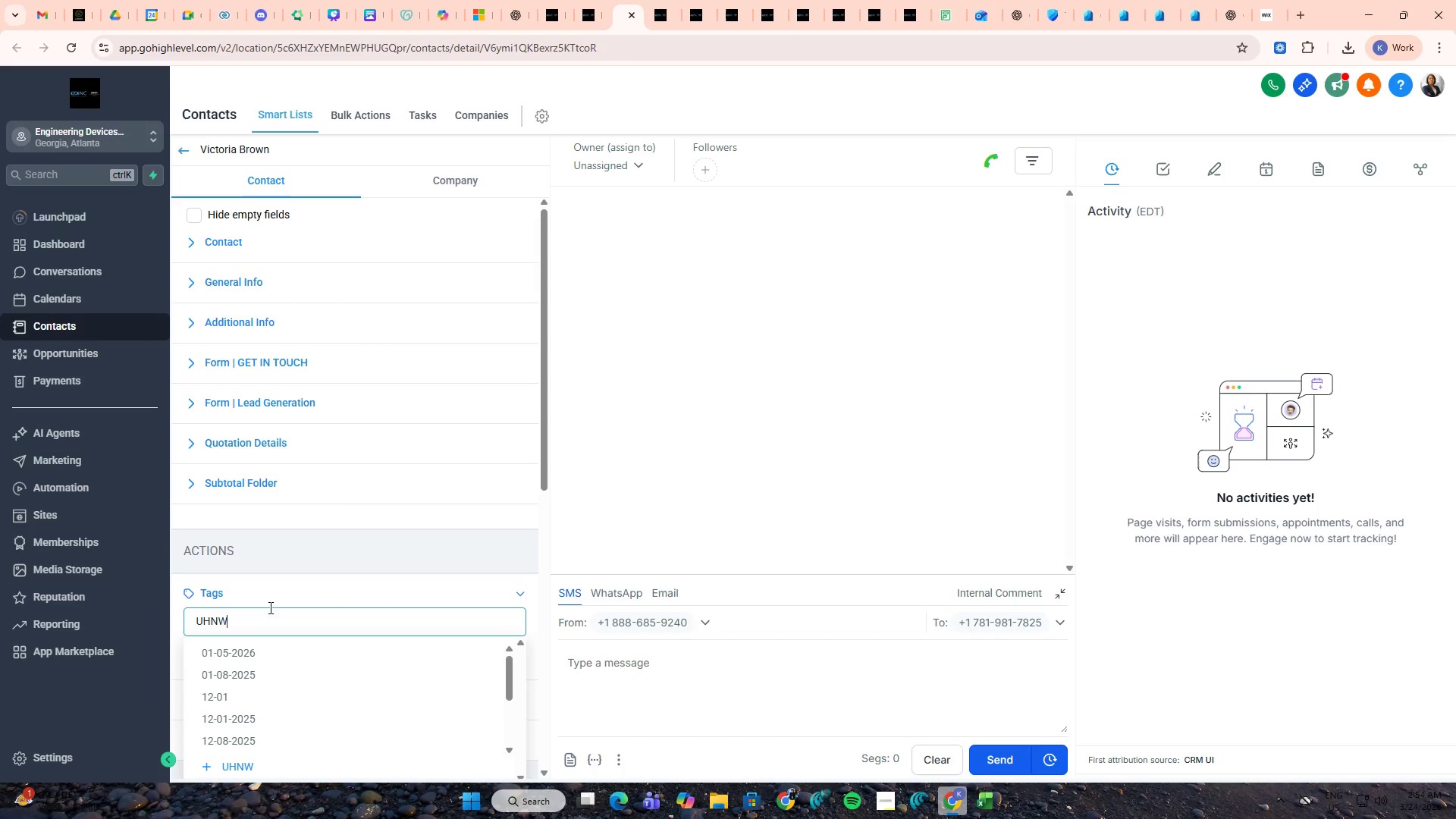 
left_click([277, 599])
 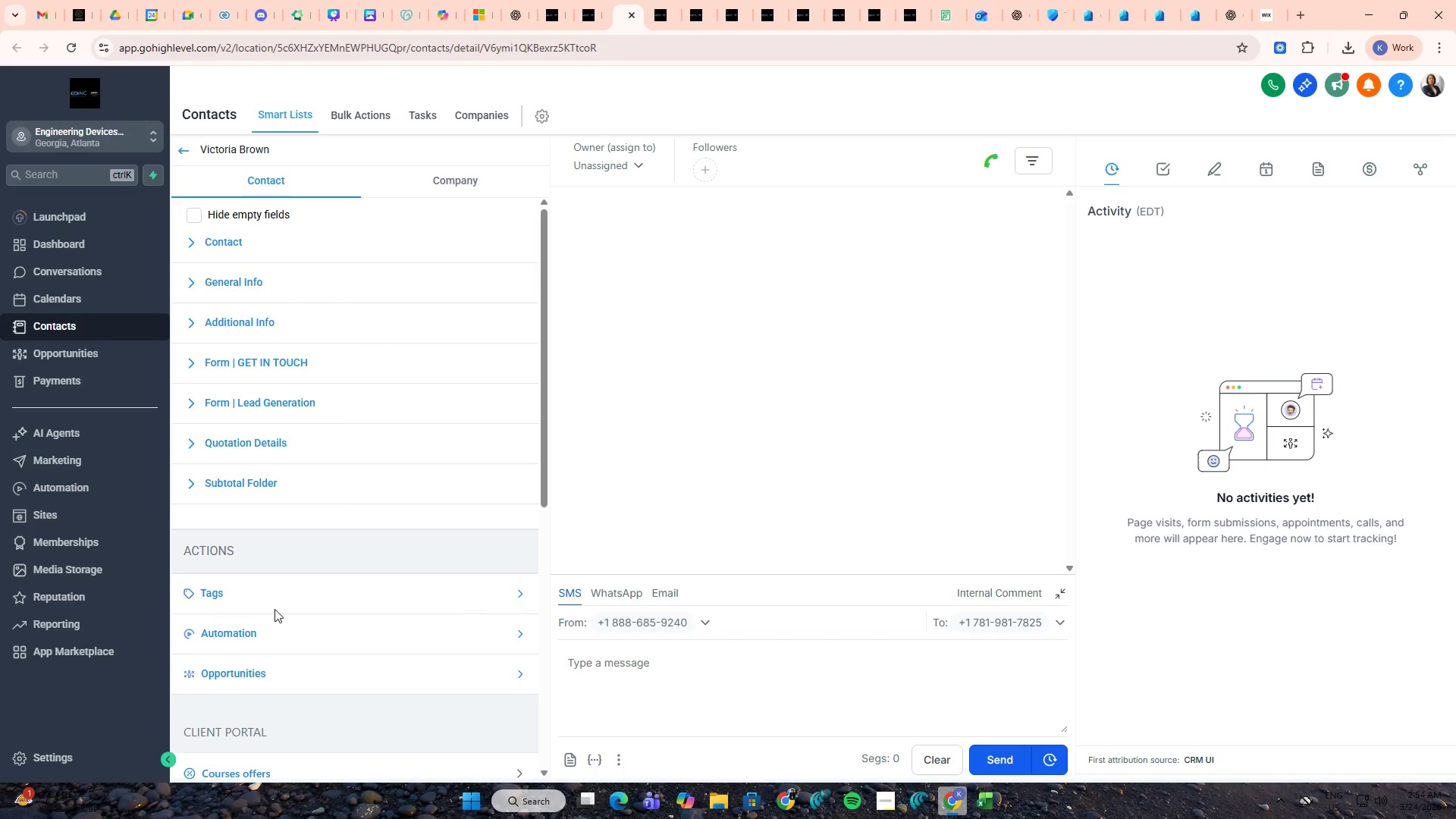 
left_click([277, 602])
 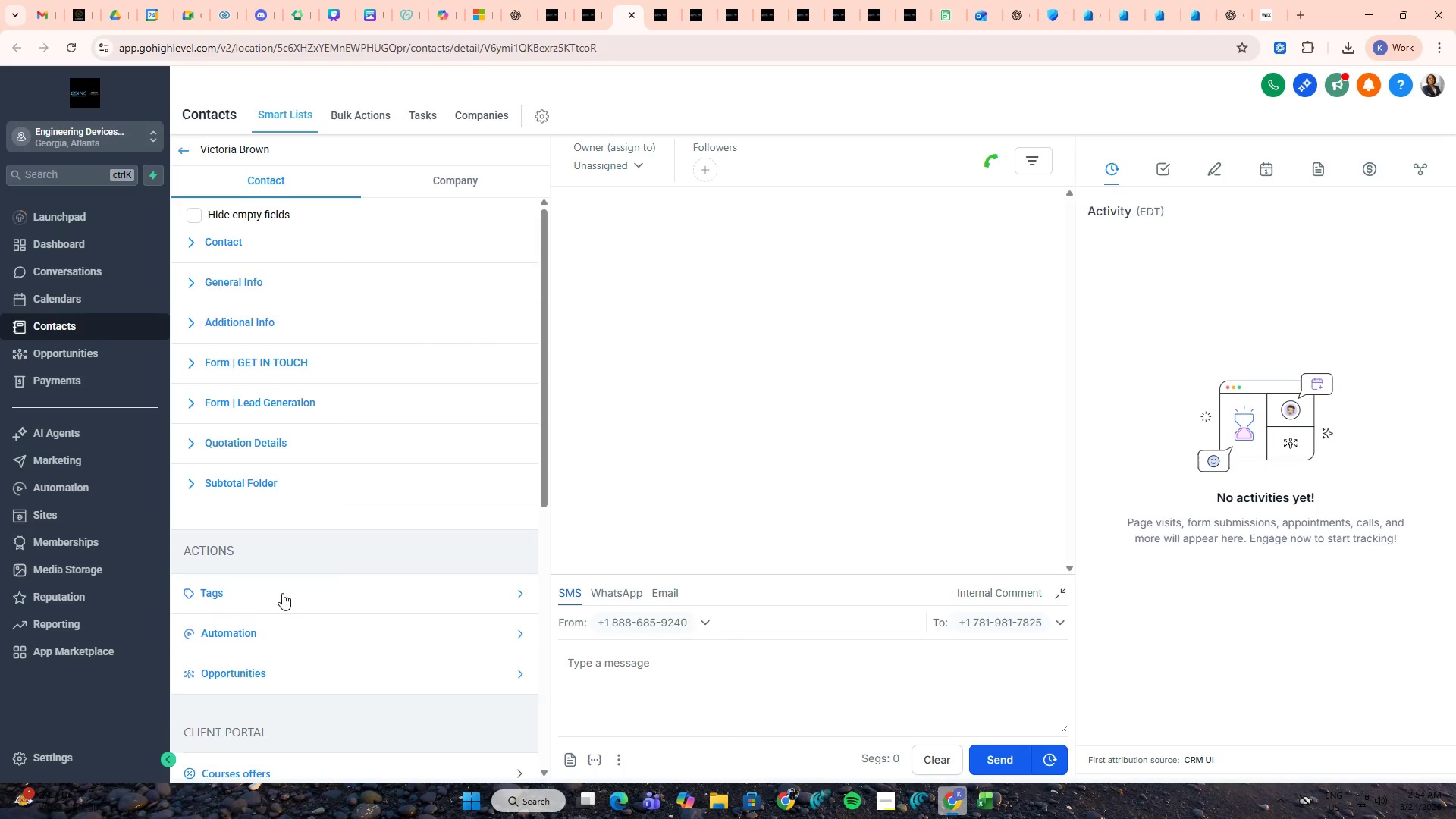 
left_click([283, 592])
 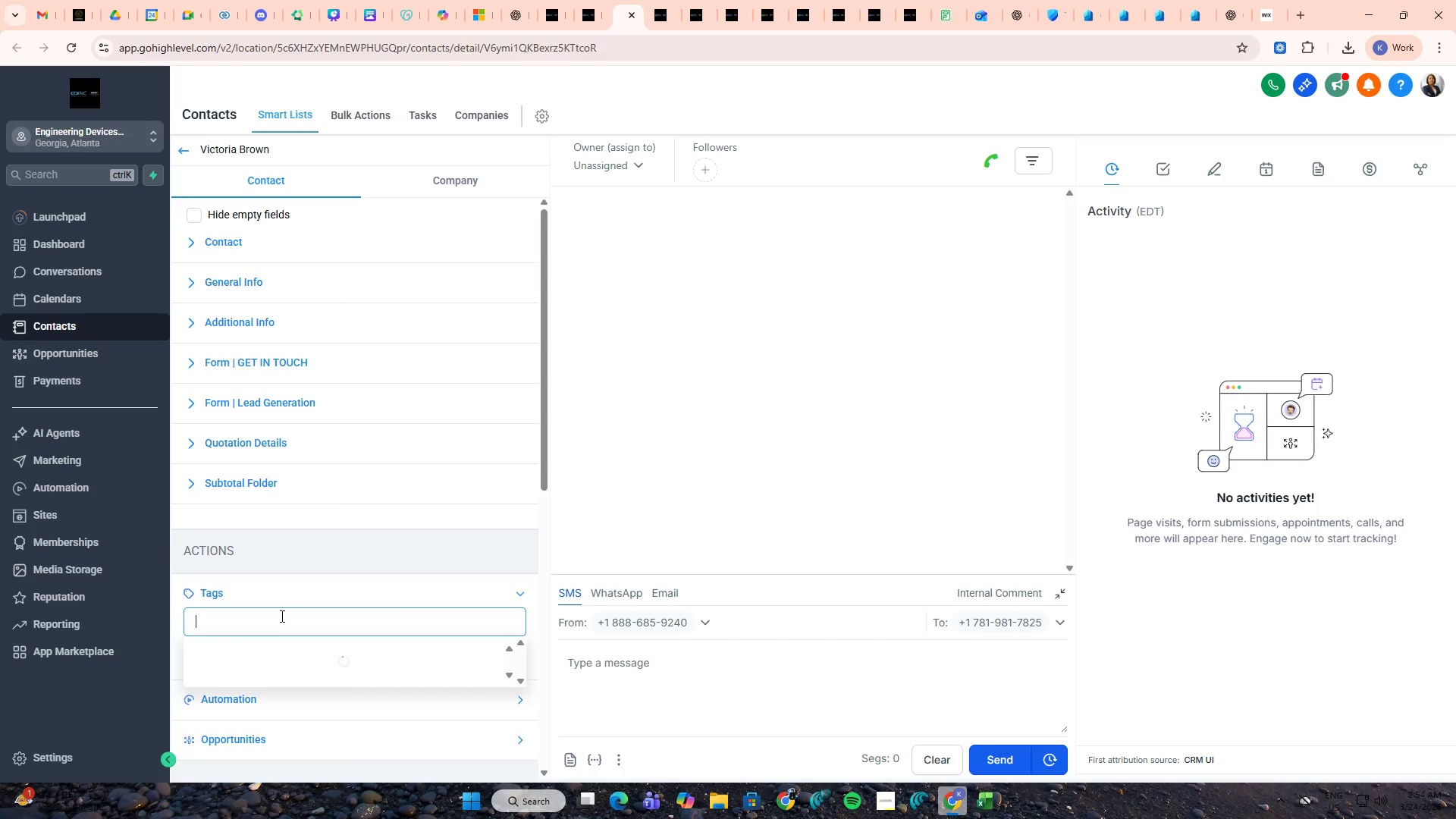 
key(Control+V)
 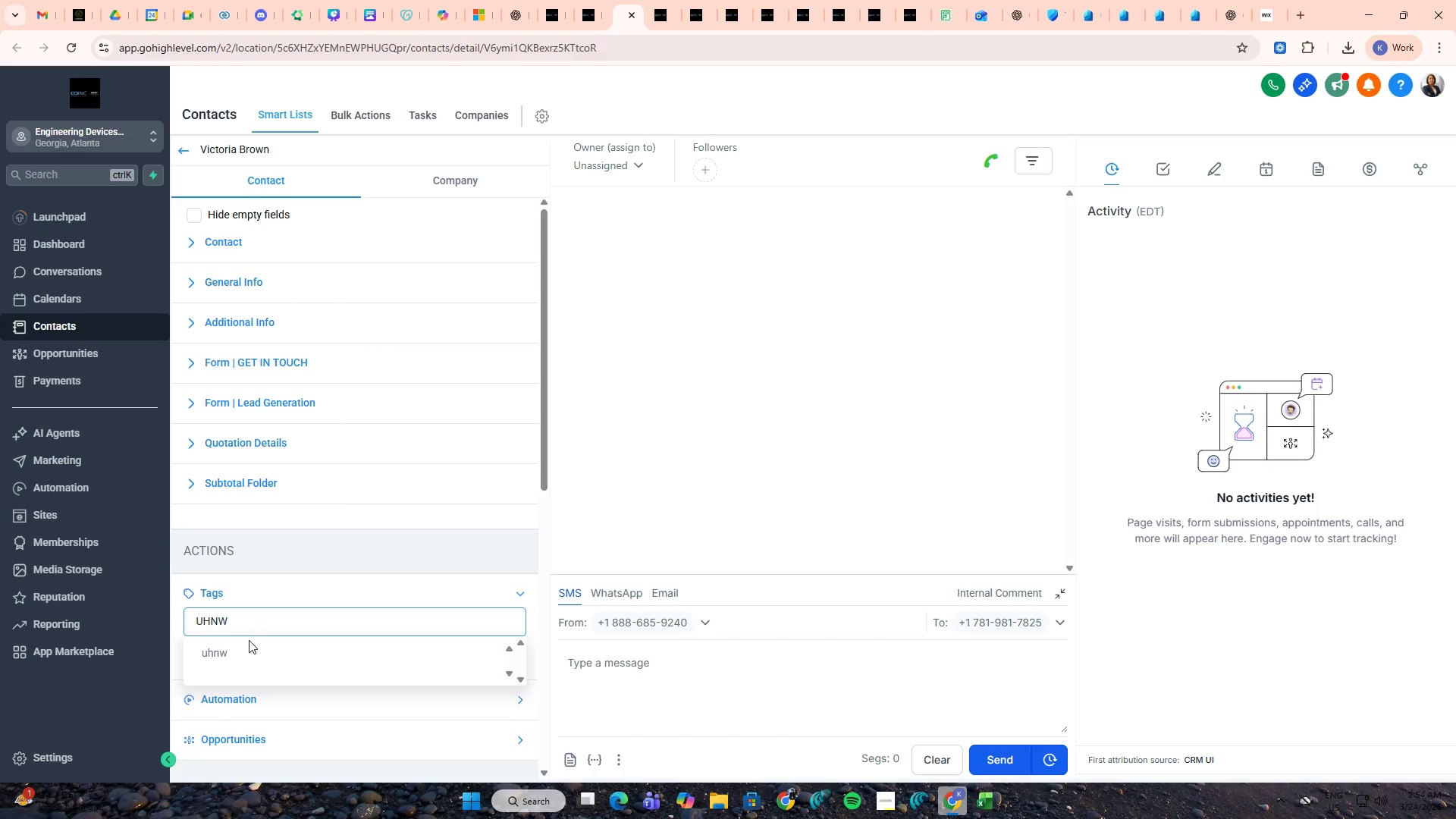 
left_click([239, 650])
 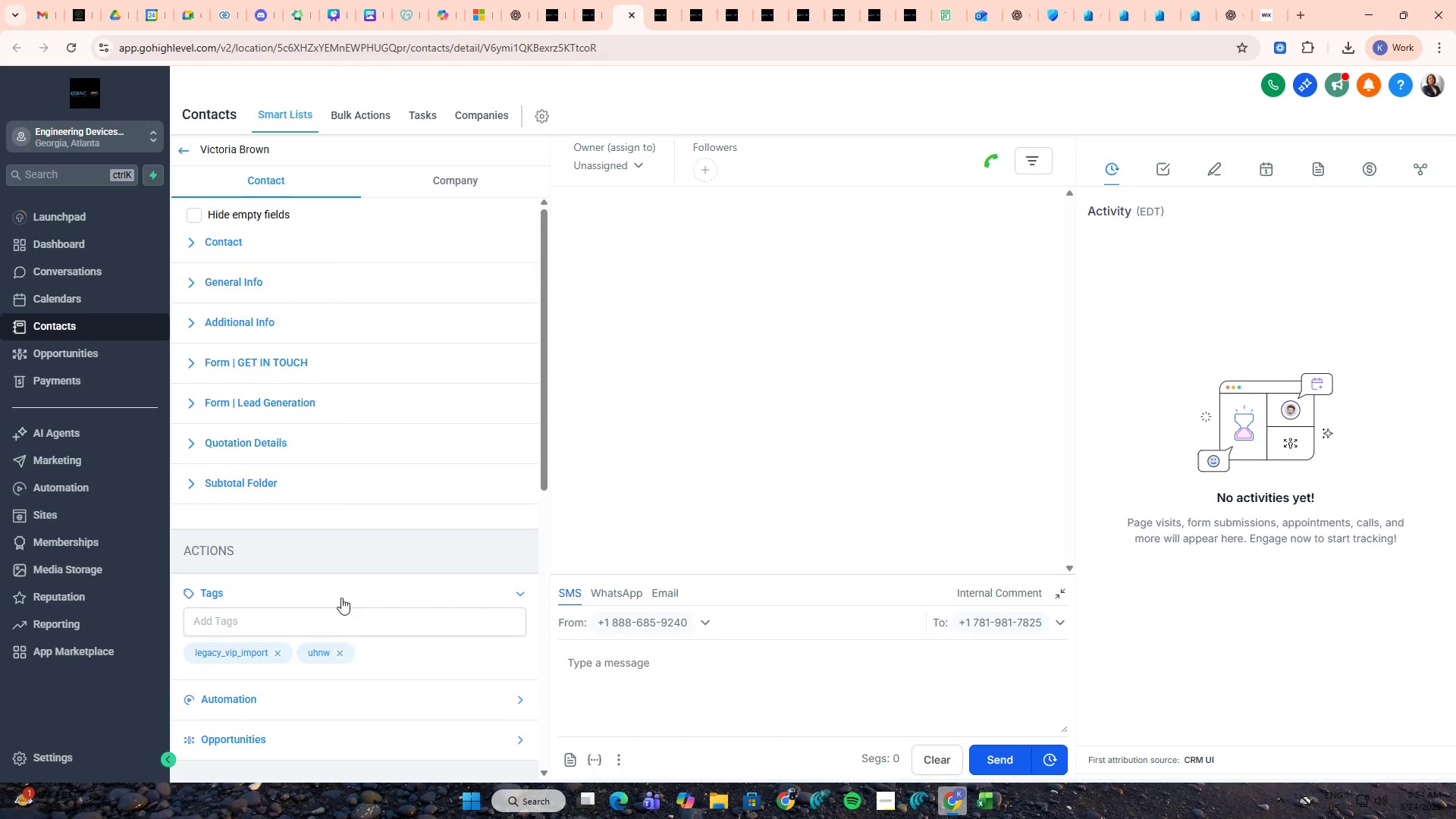 
key(Control+W)
 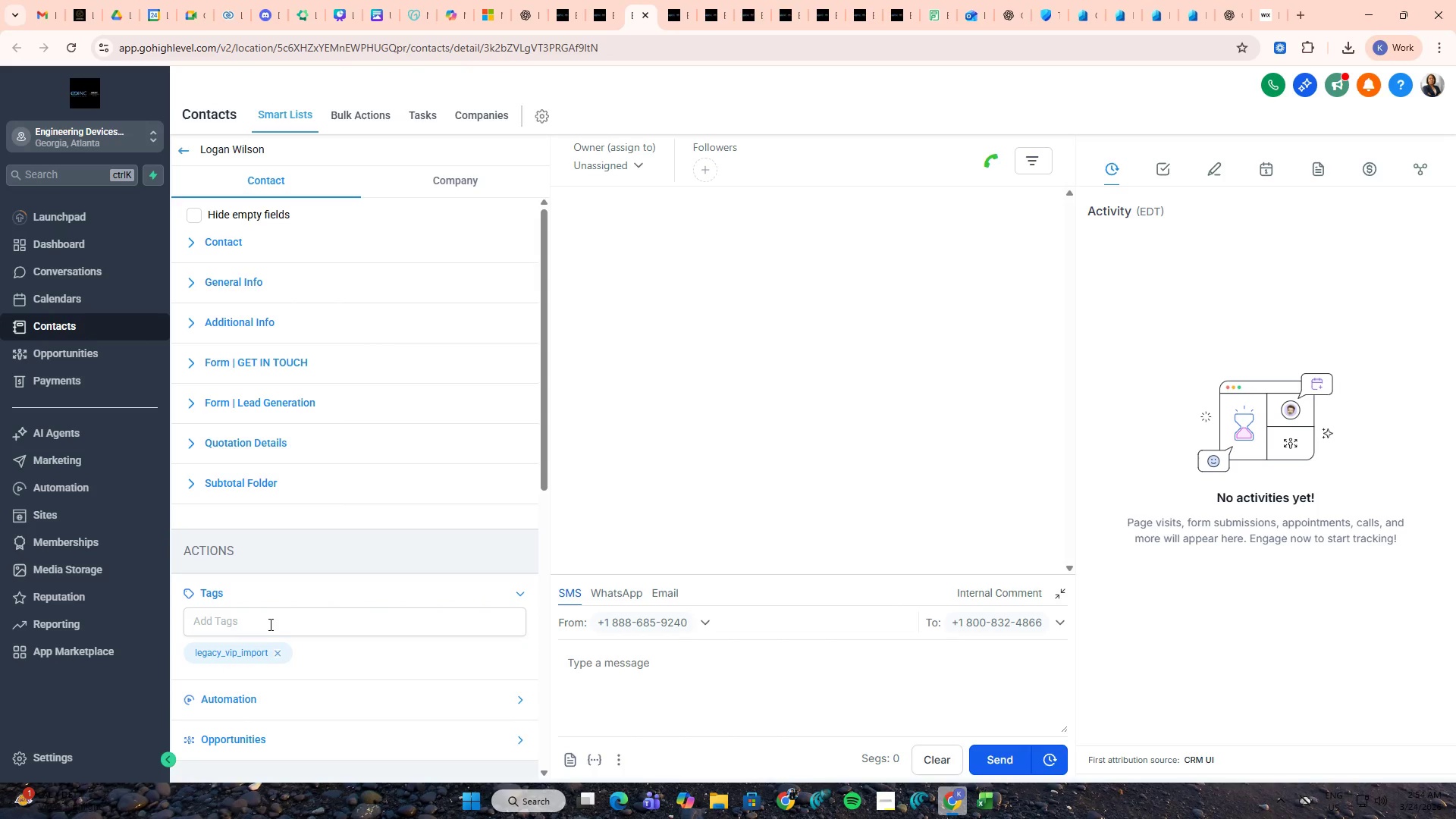 
left_click([269, 625])
 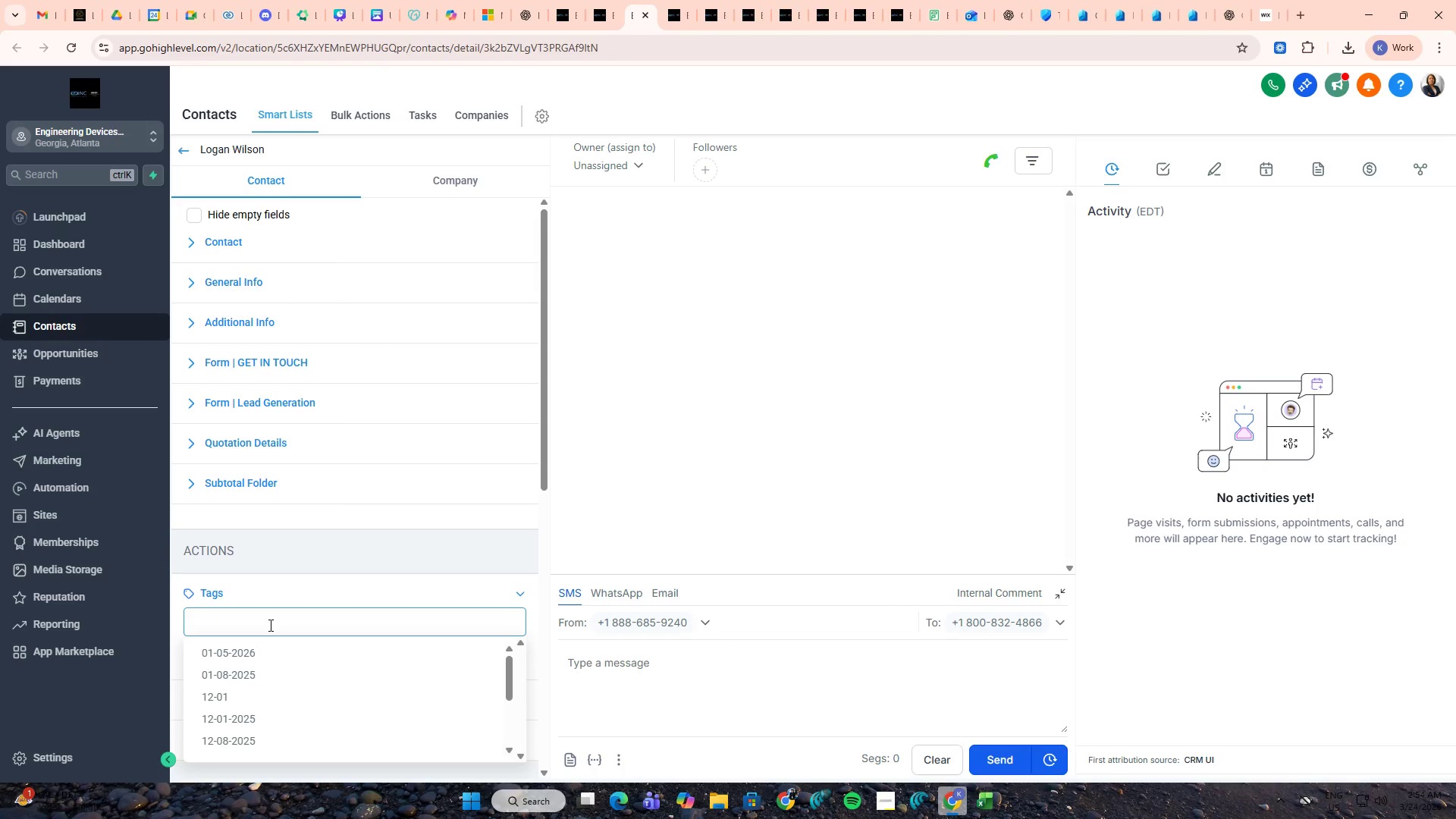 
key(Control+V)
 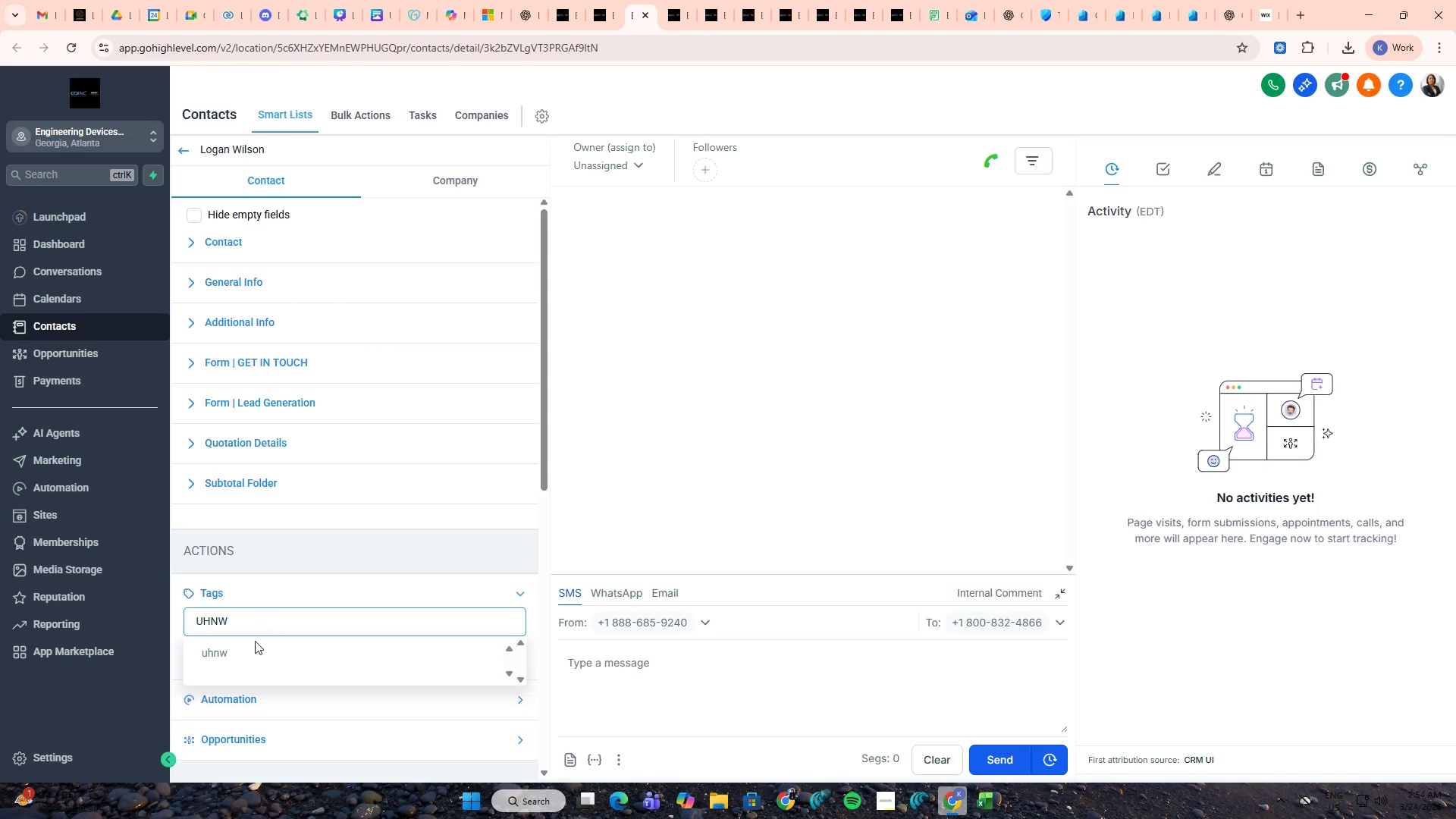 
left_click([252, 645])
 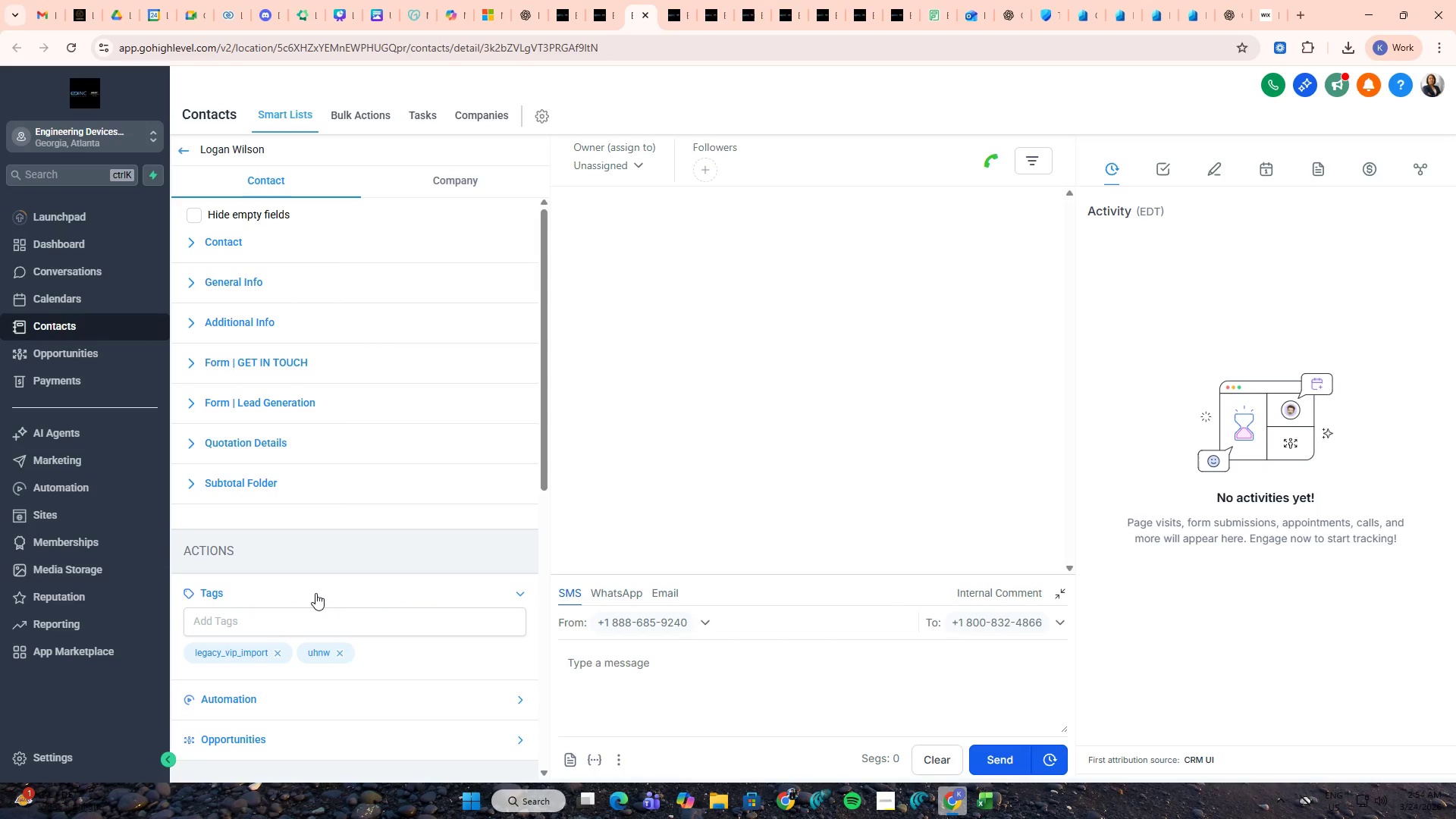 
key(Control+W)
 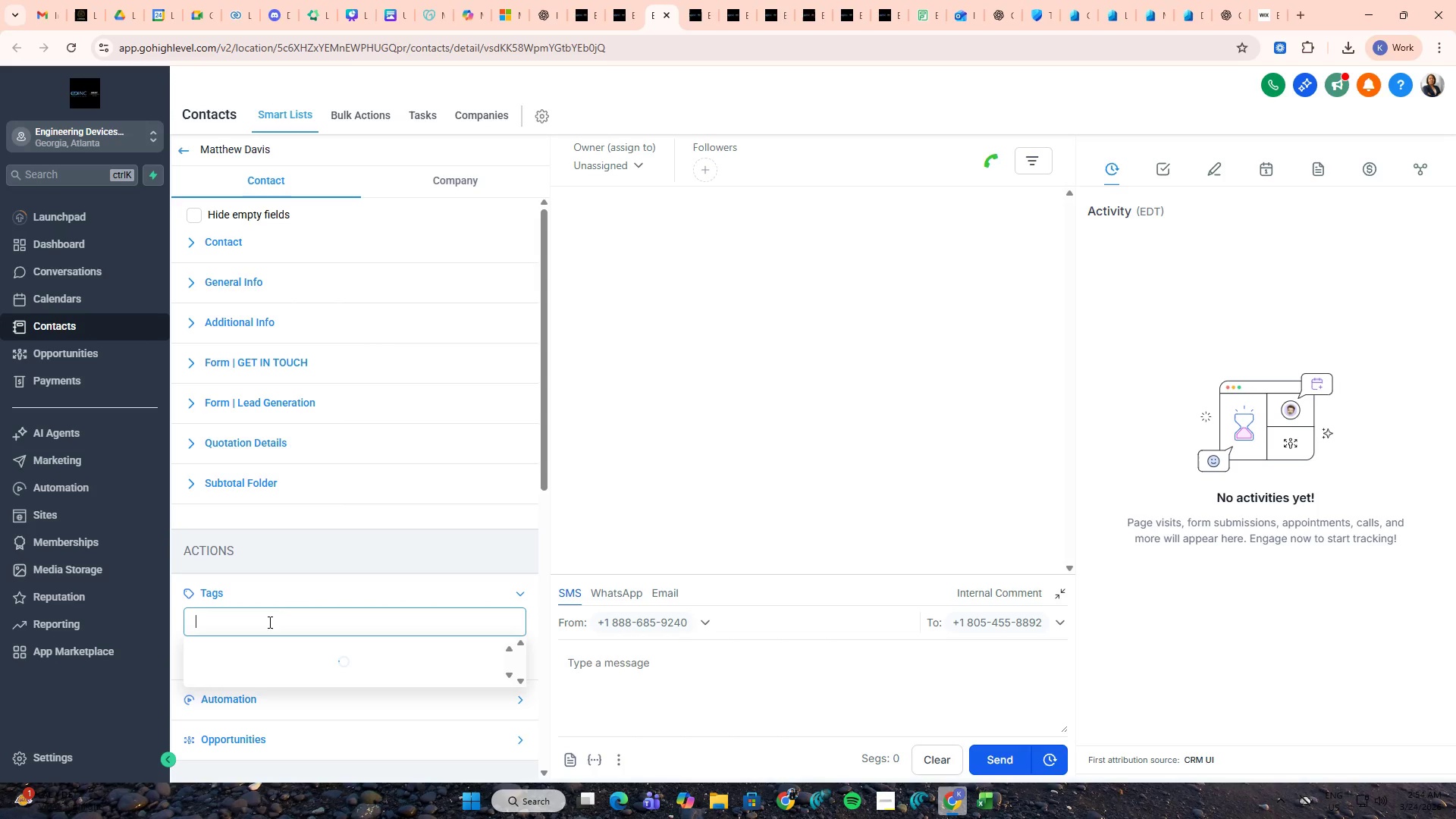 
left_click([268, 622])
 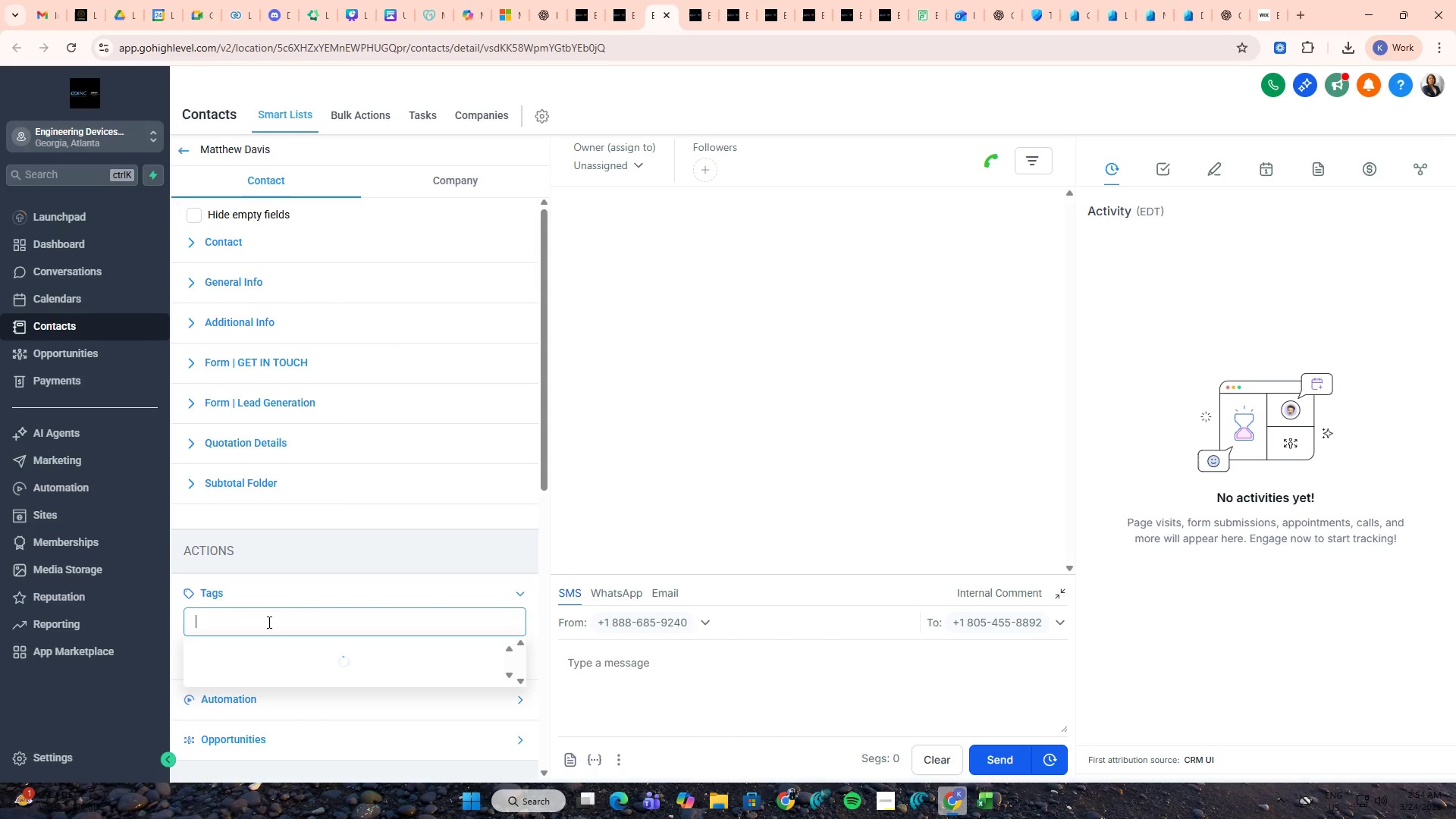 
key(Control+ControlLeft)
 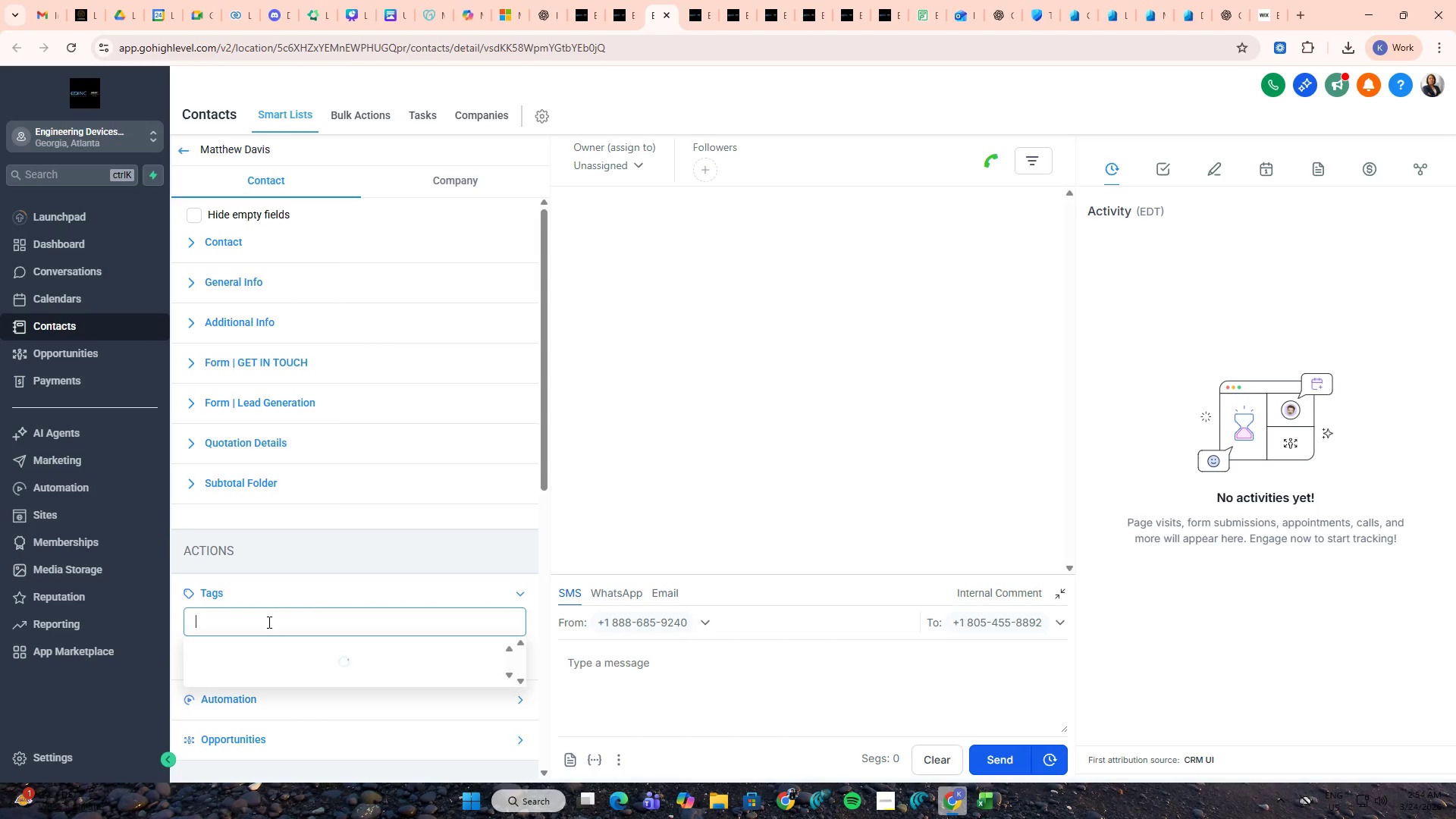 
key(Control+V)
 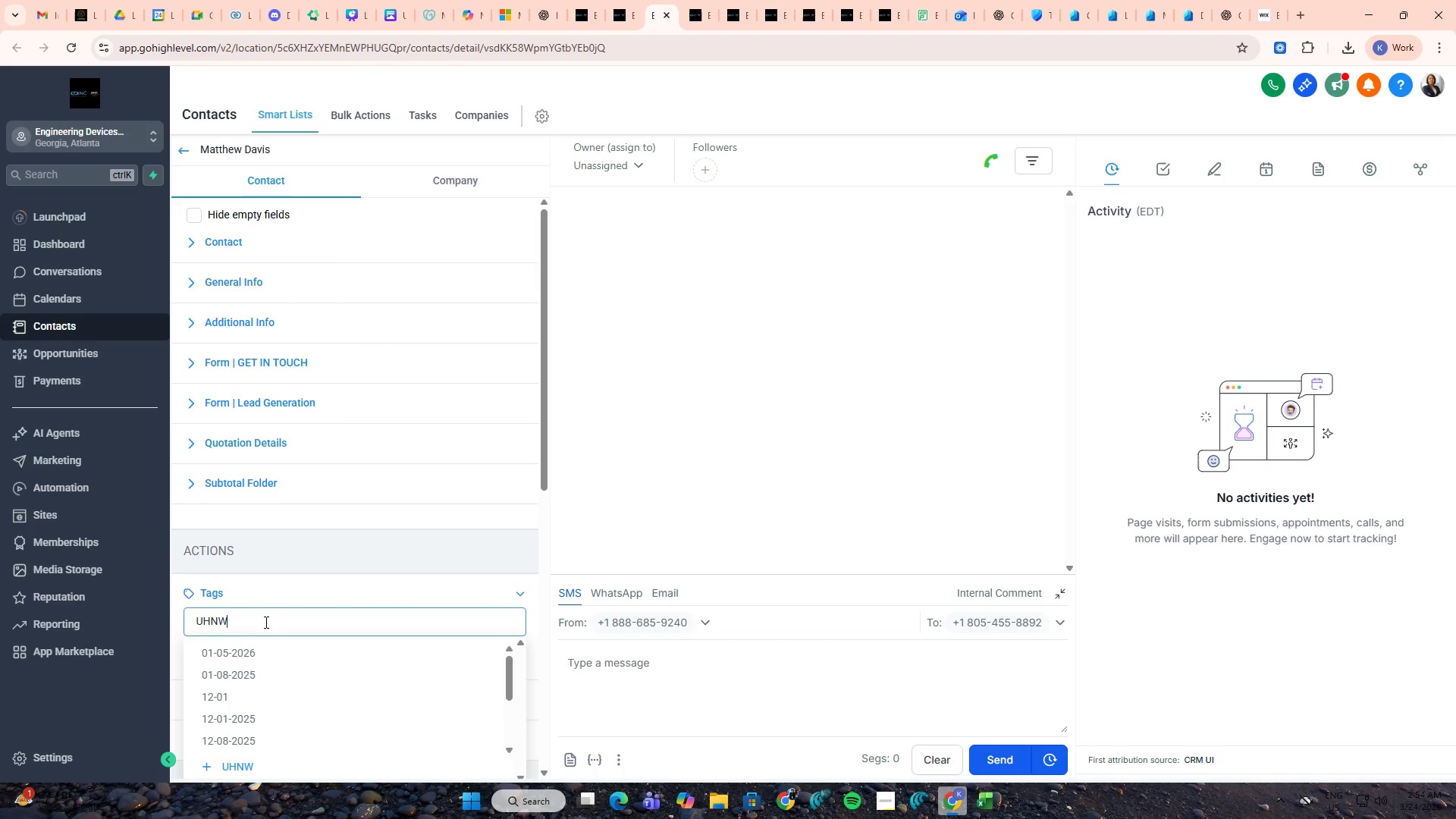 
left_click([263, 620])
 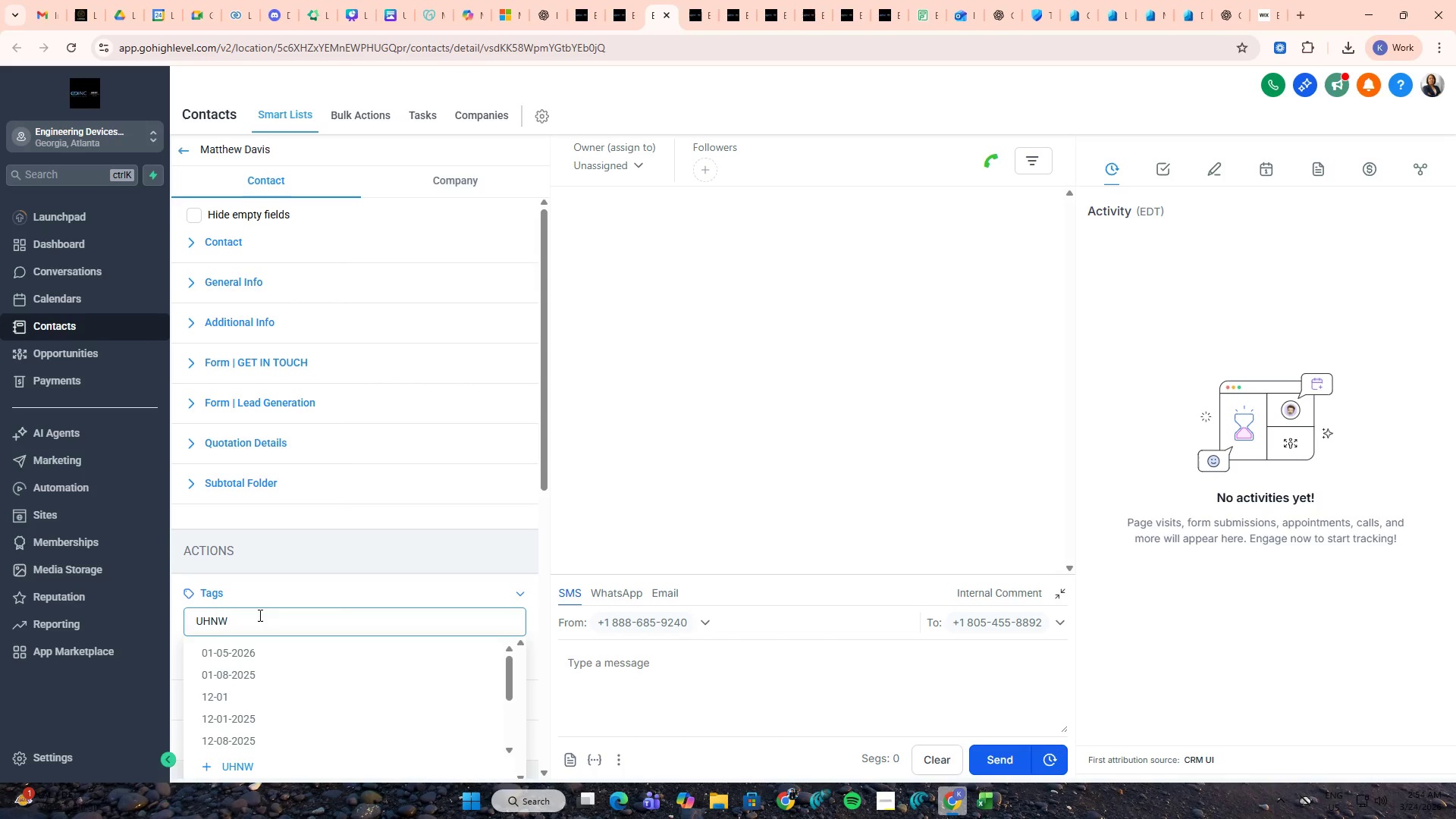 
key(Control+A)
 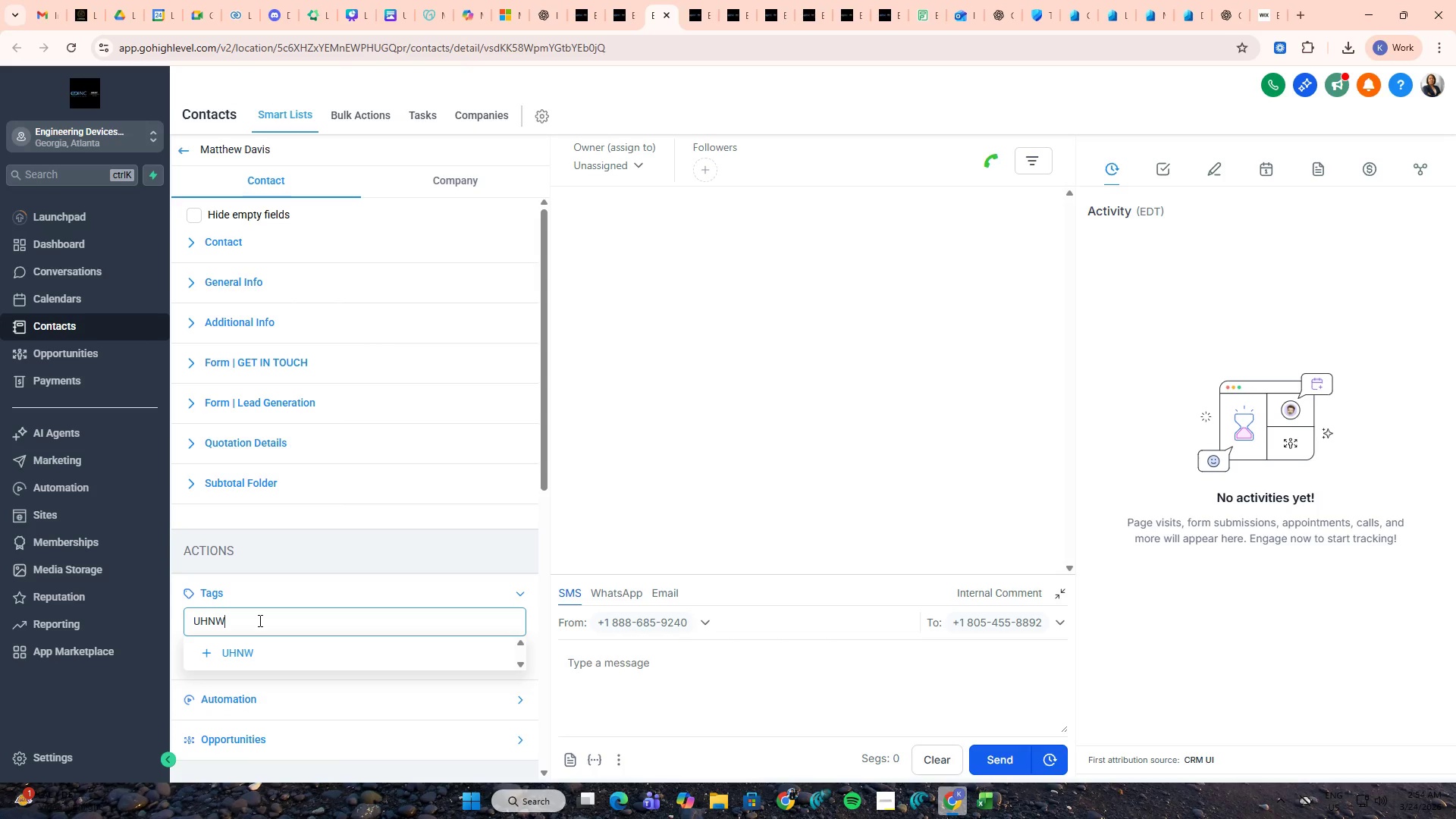 
key(Control+V)
 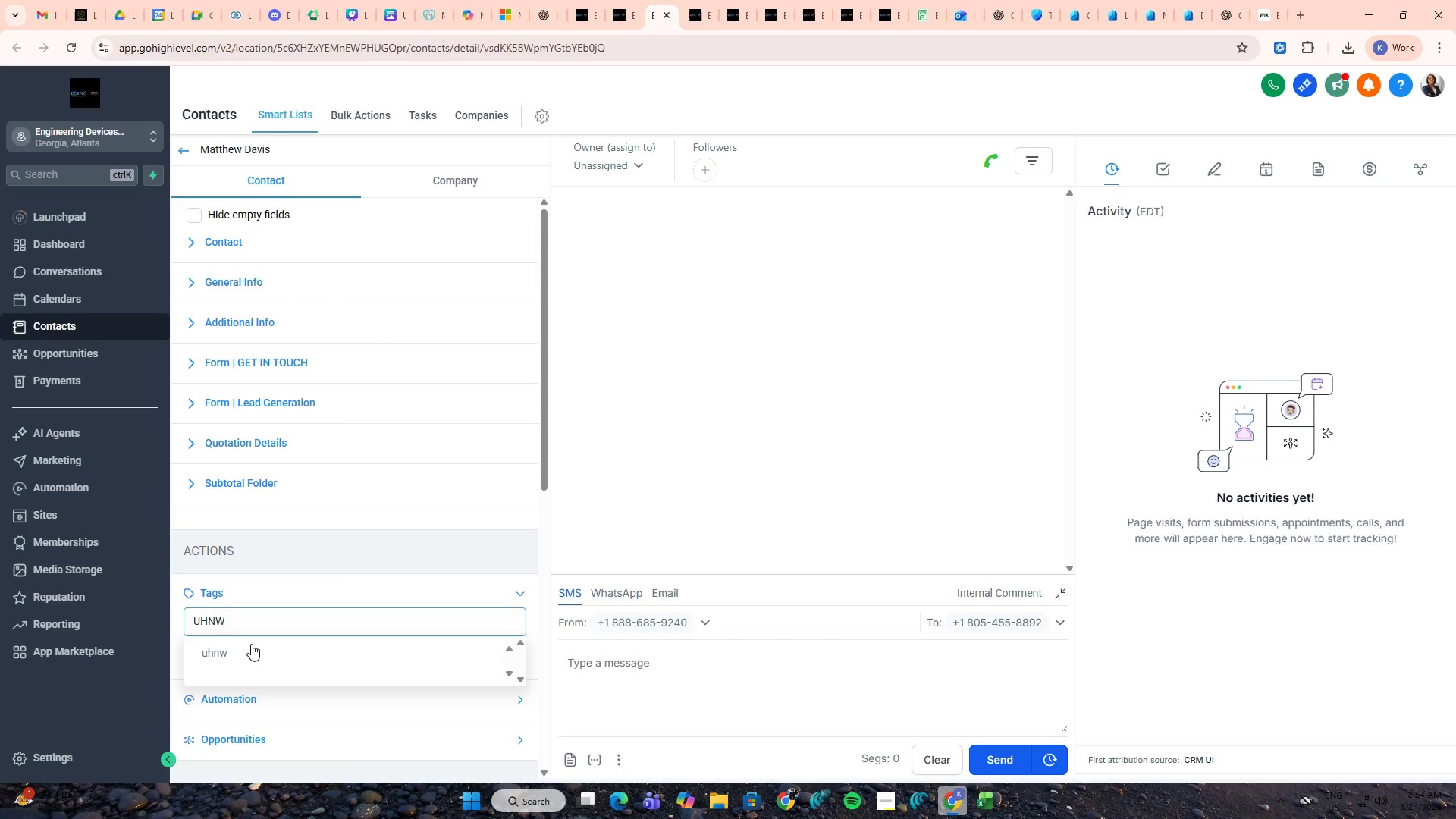 
left_click([246, 651])
 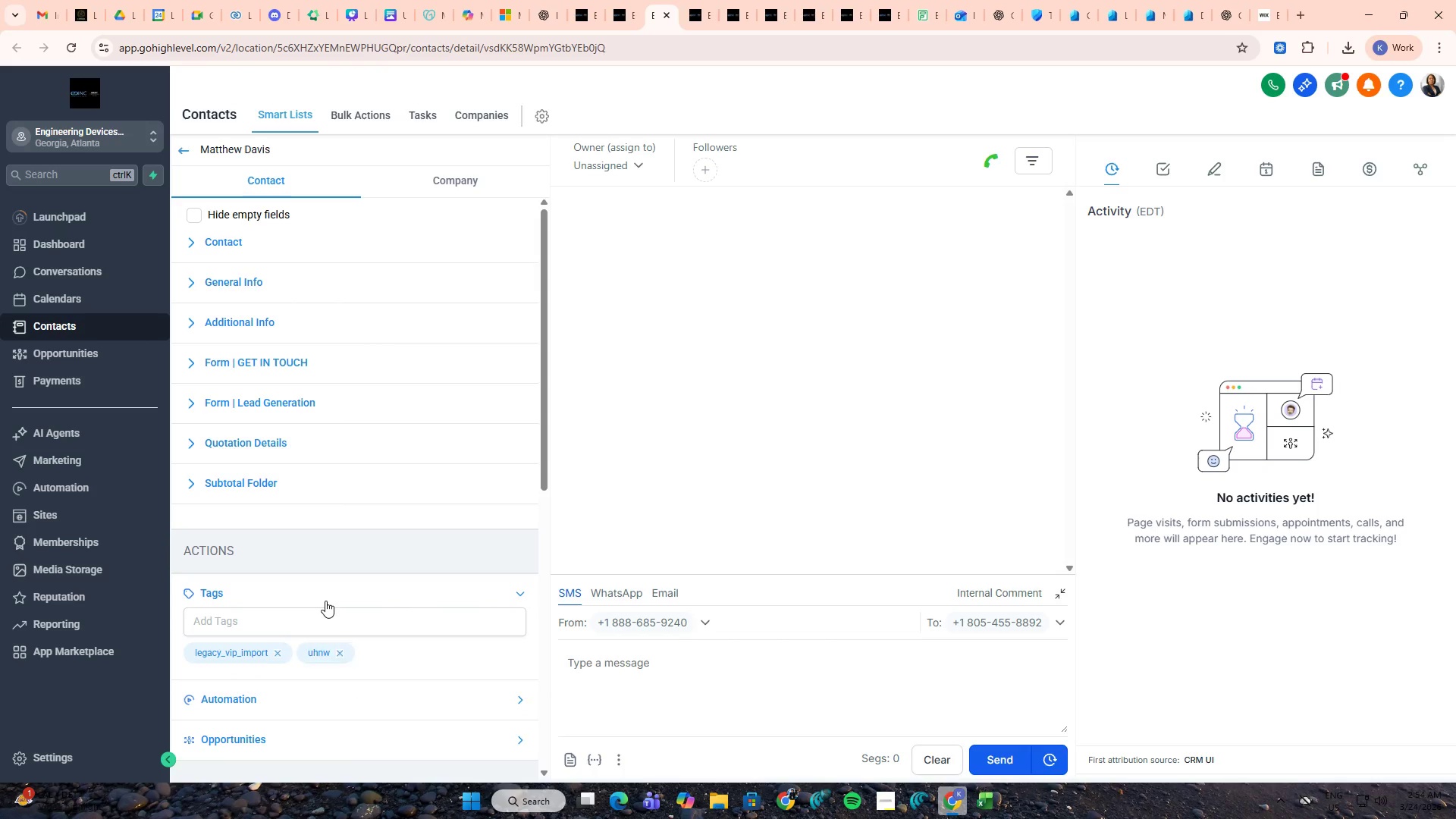 
key(Control+W)
 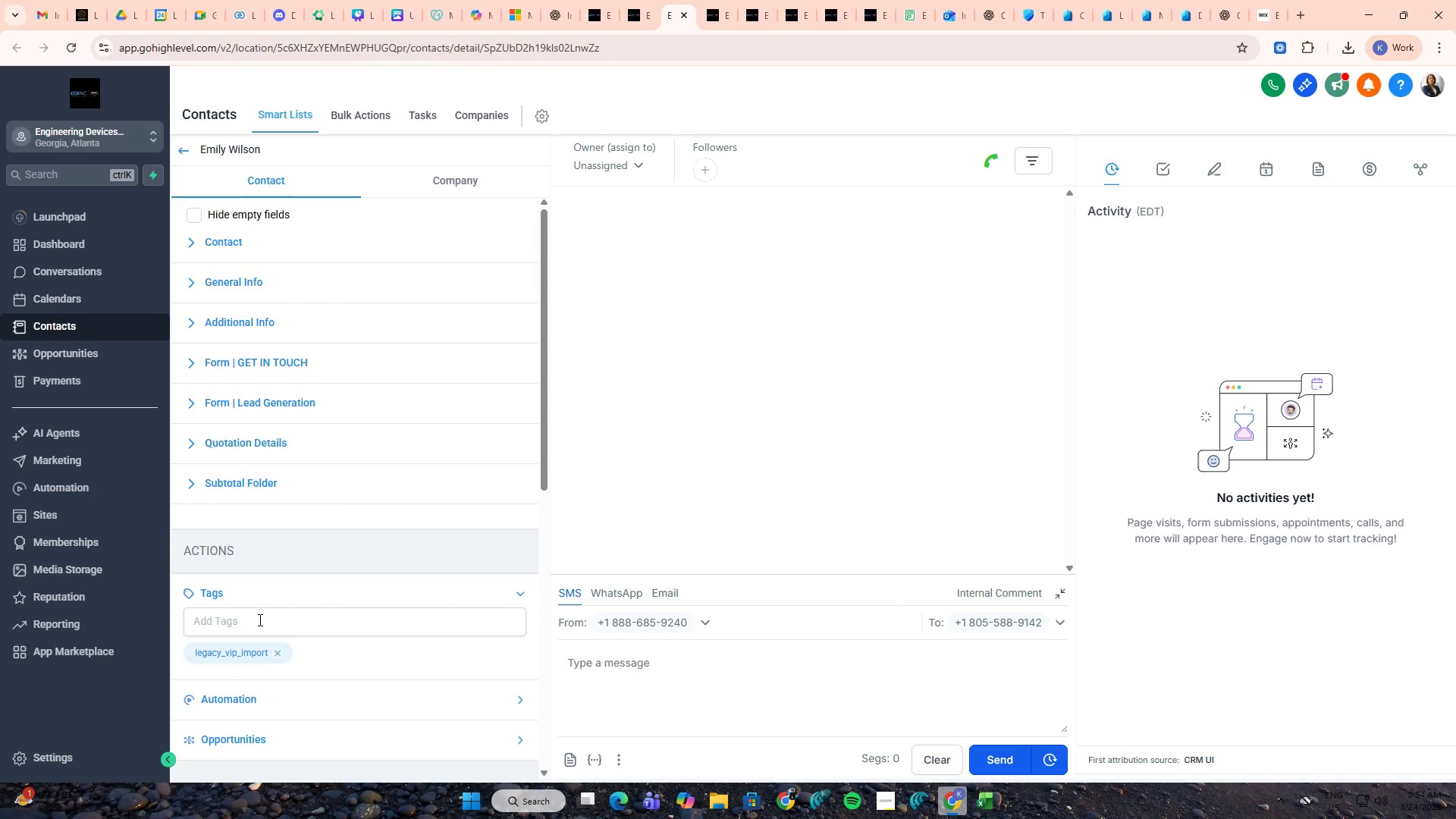 
left_click([254, 623])
 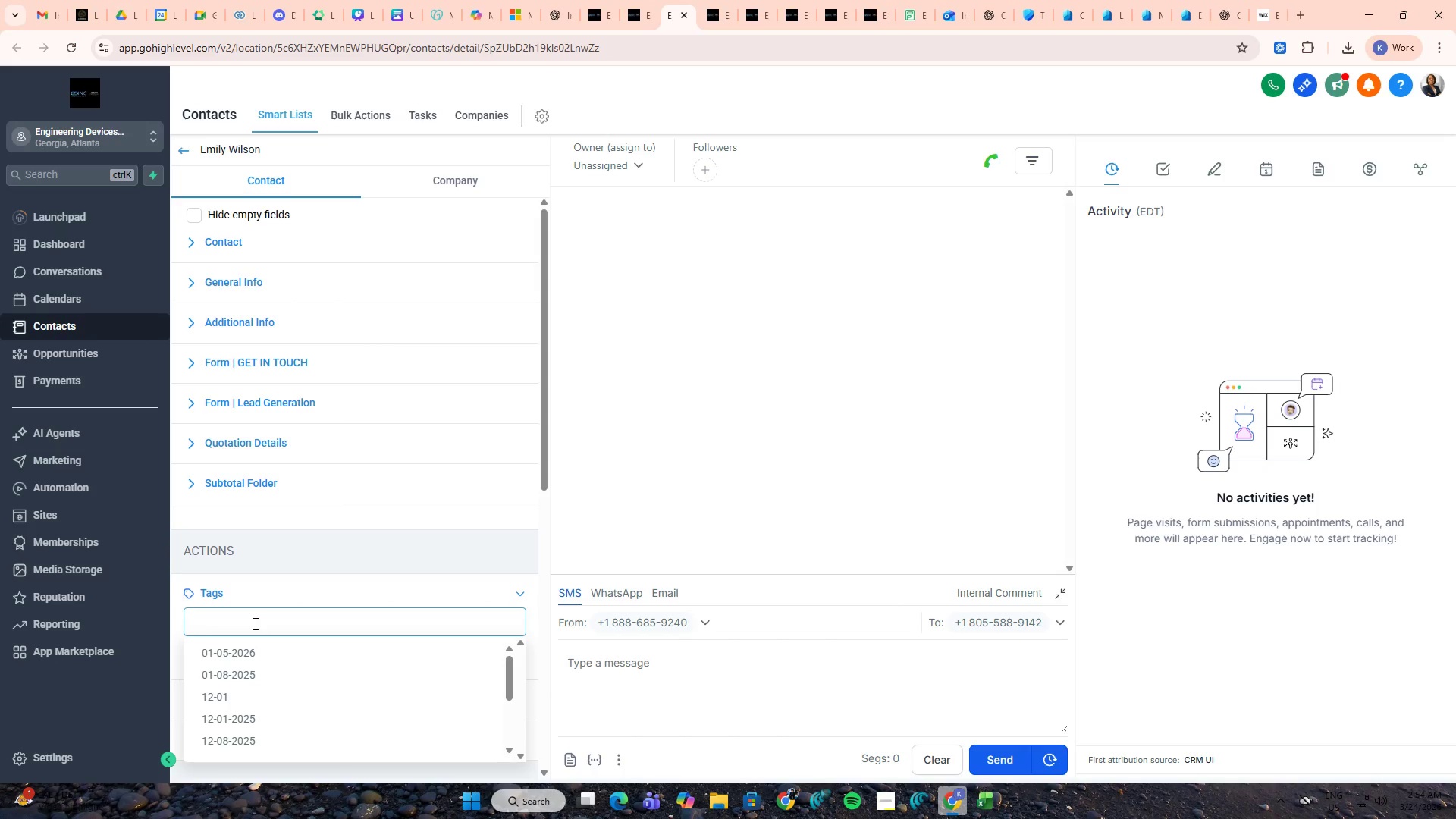 
key(Control+V)
 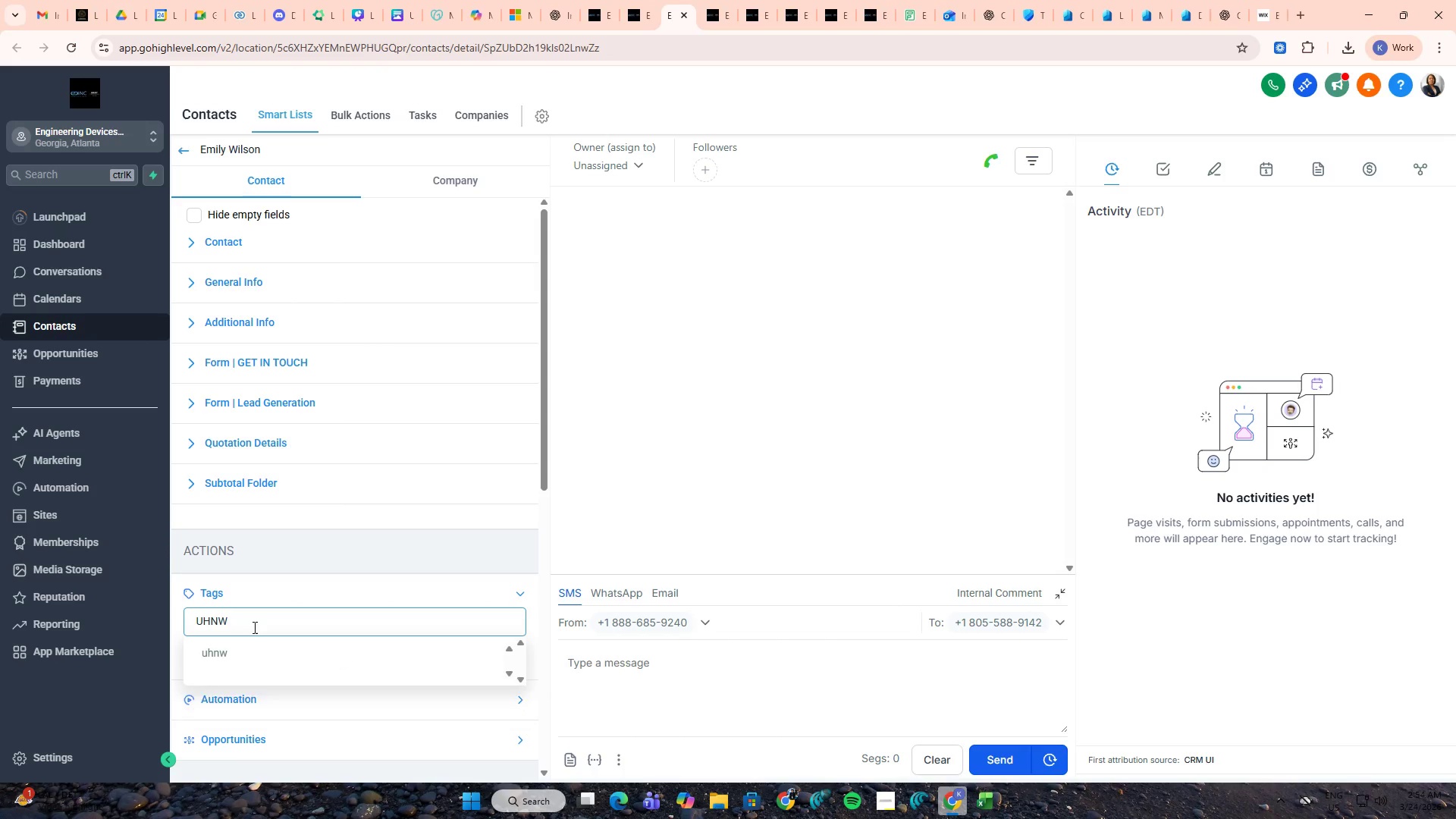 
left_click([244, 658])
 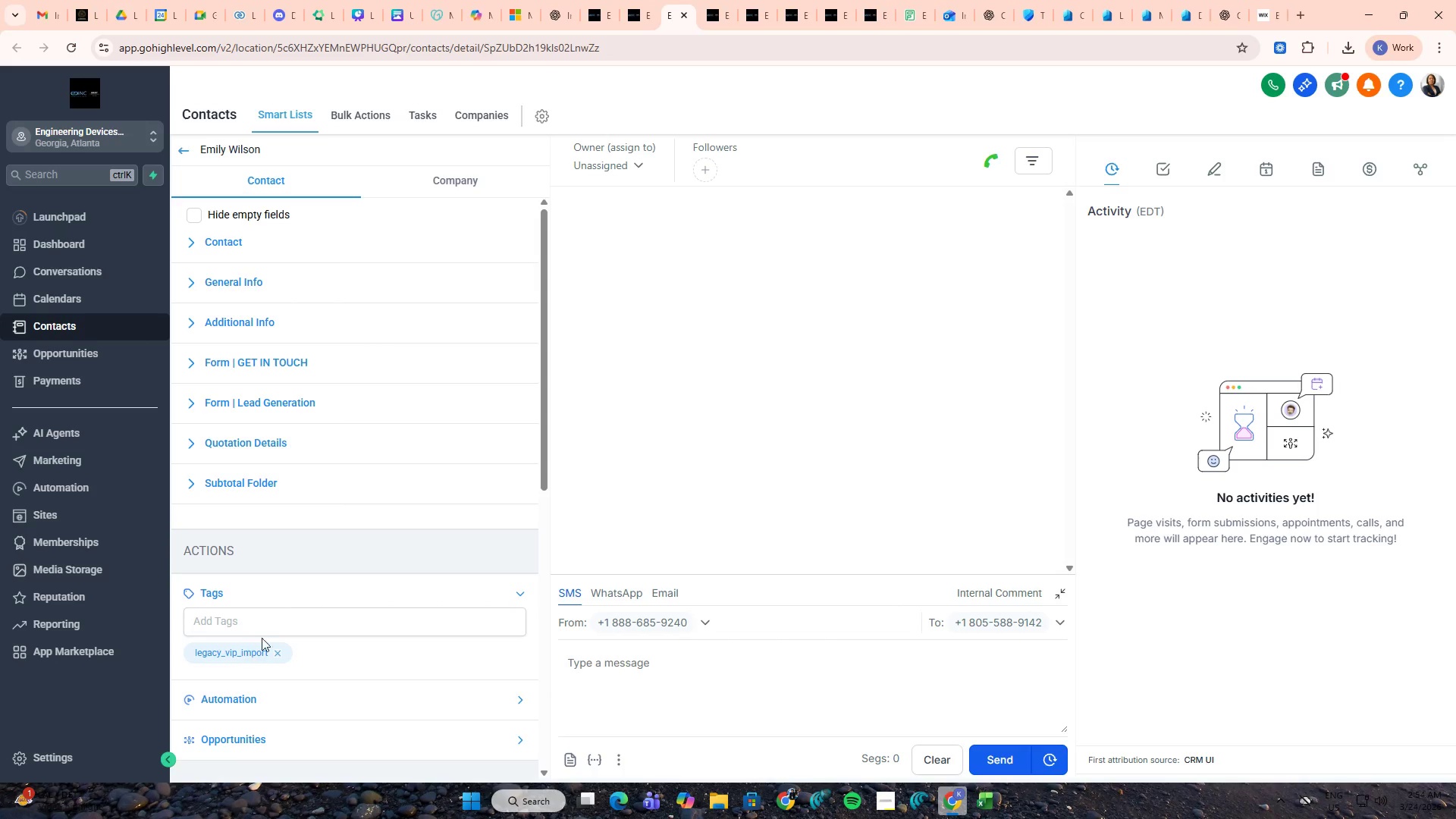 
key(Control+W)
 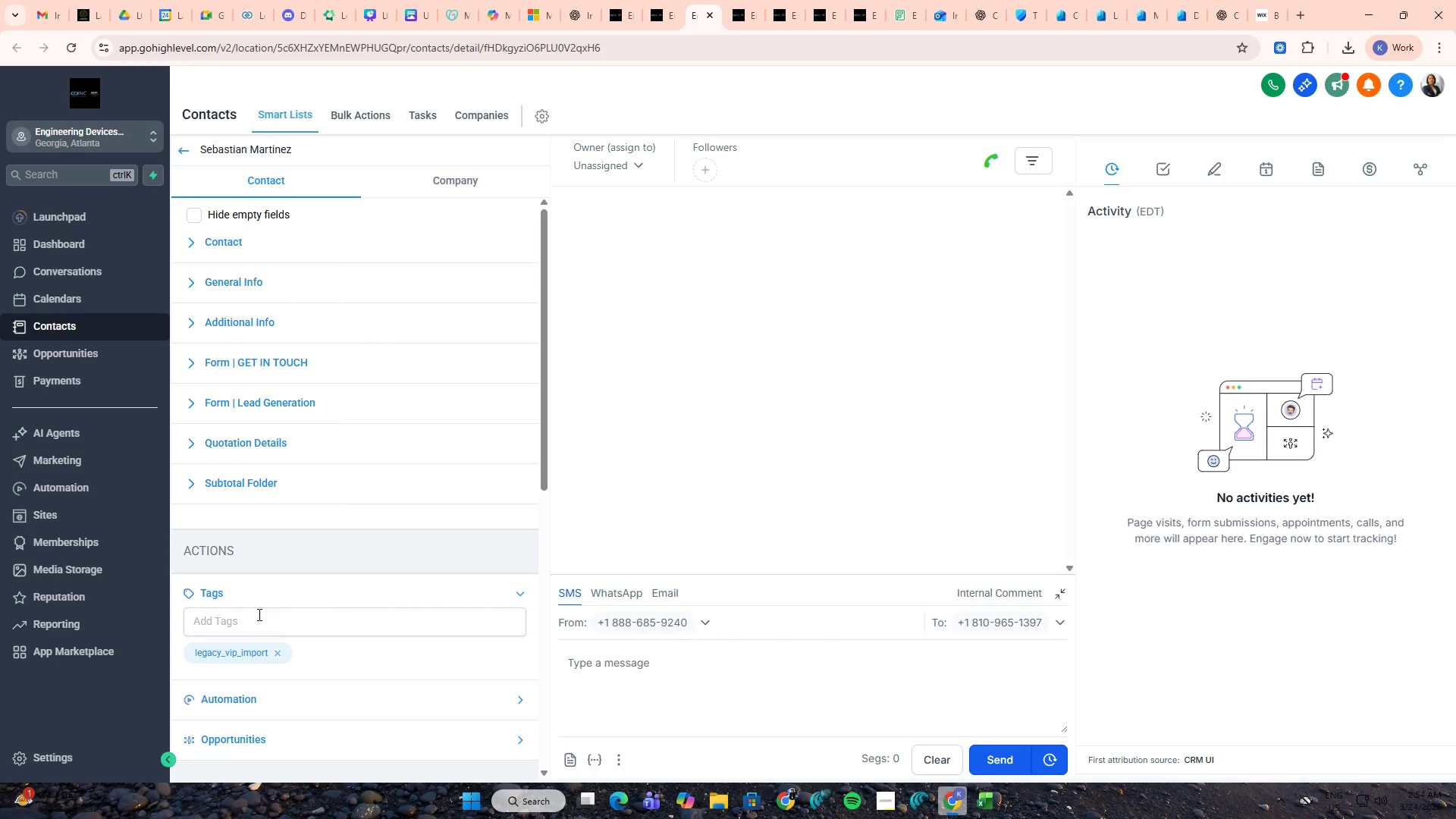 
left_click([258, 615])
 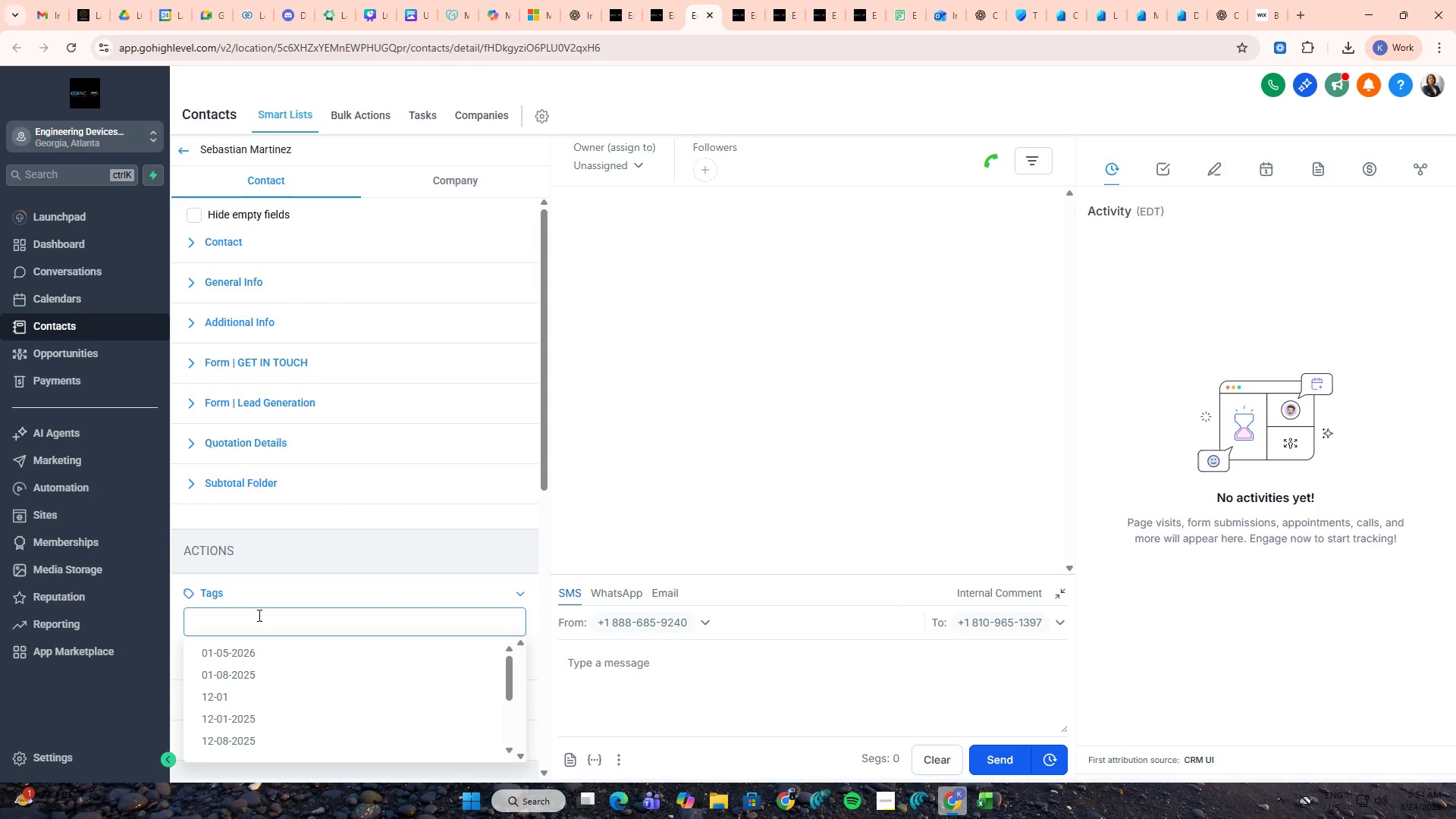 
key(Control+V)
 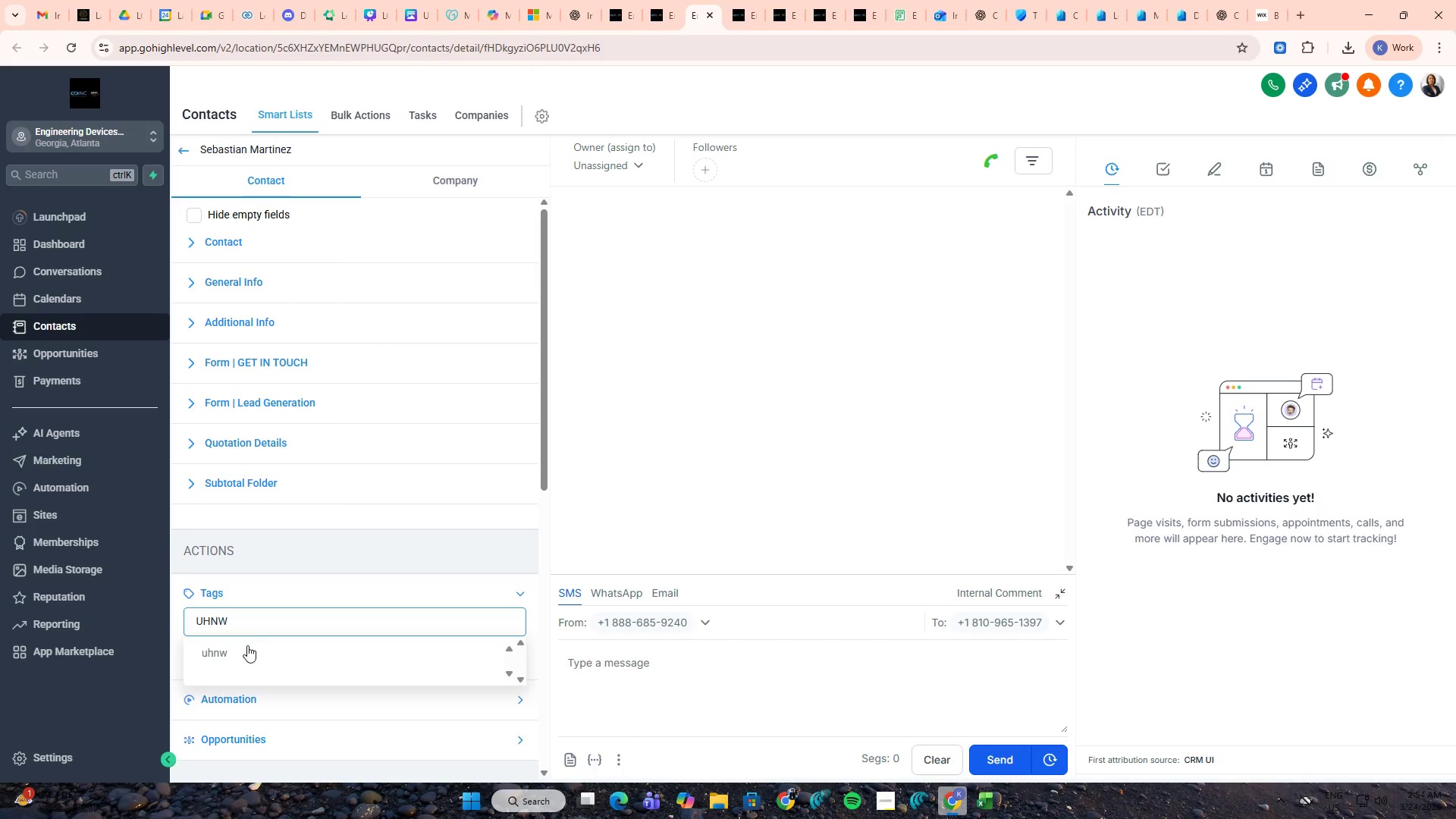 
left_click([247, 645])
 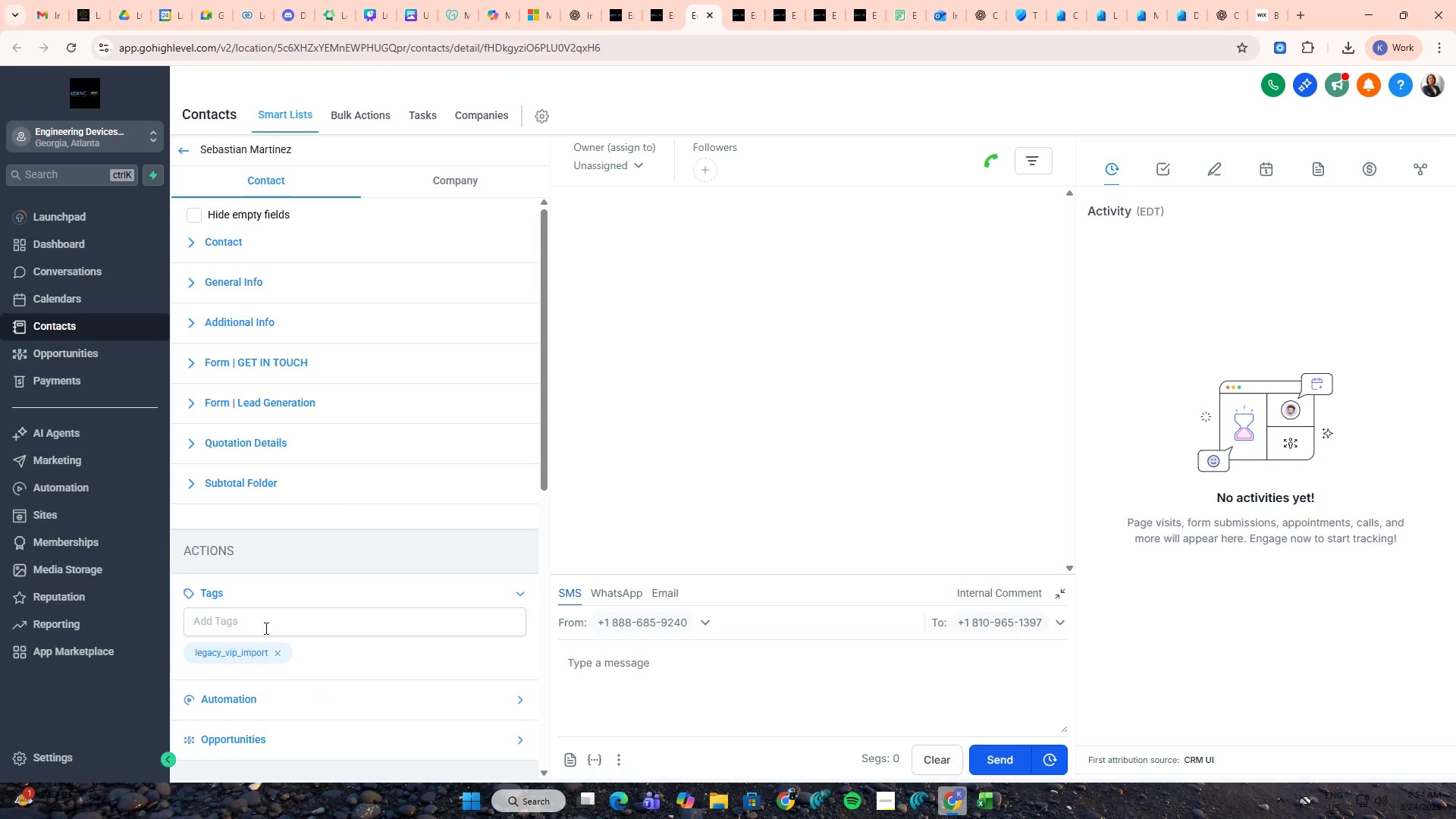 
key(Control+W)
 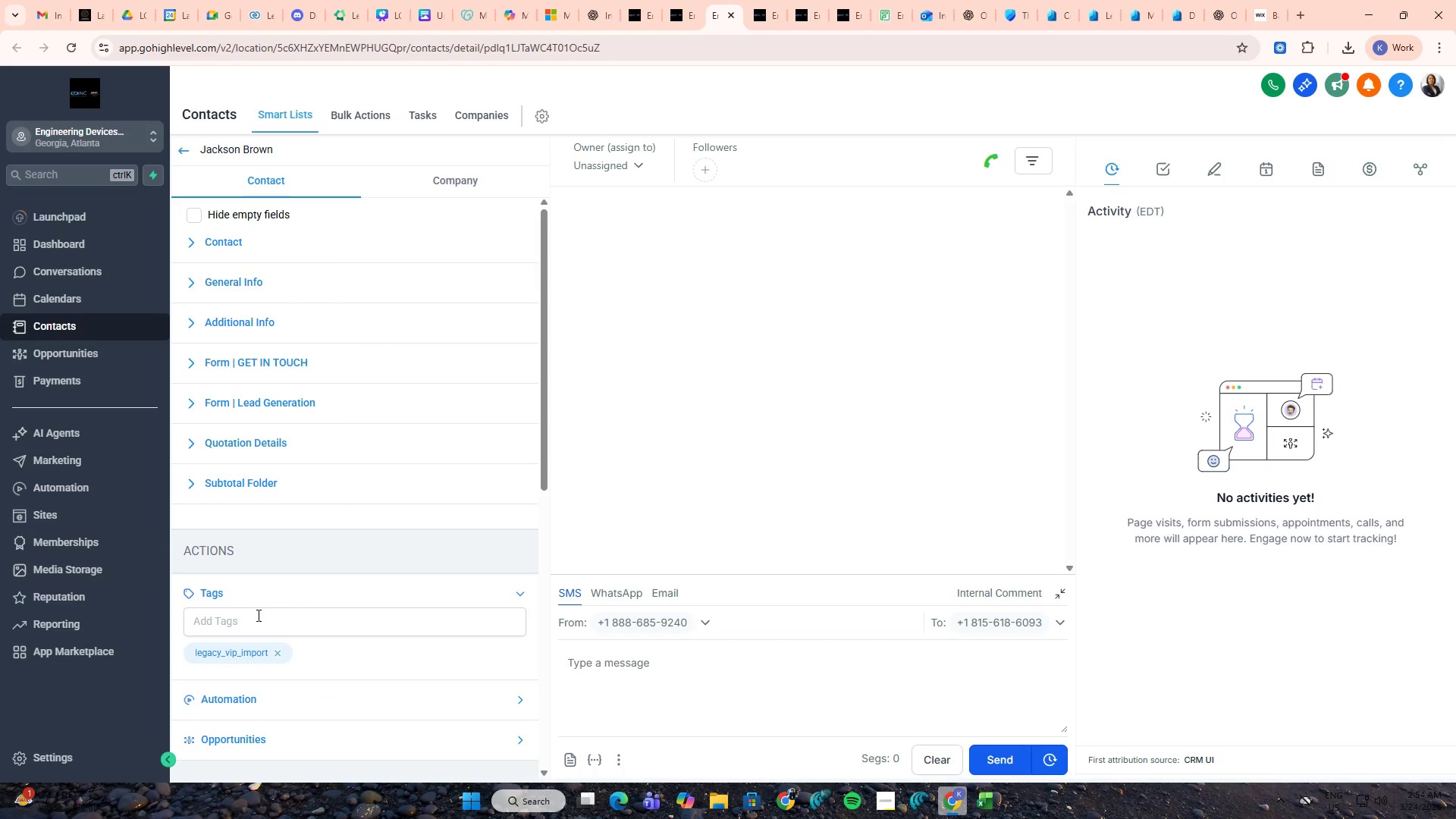 
left_click([253, 621])
 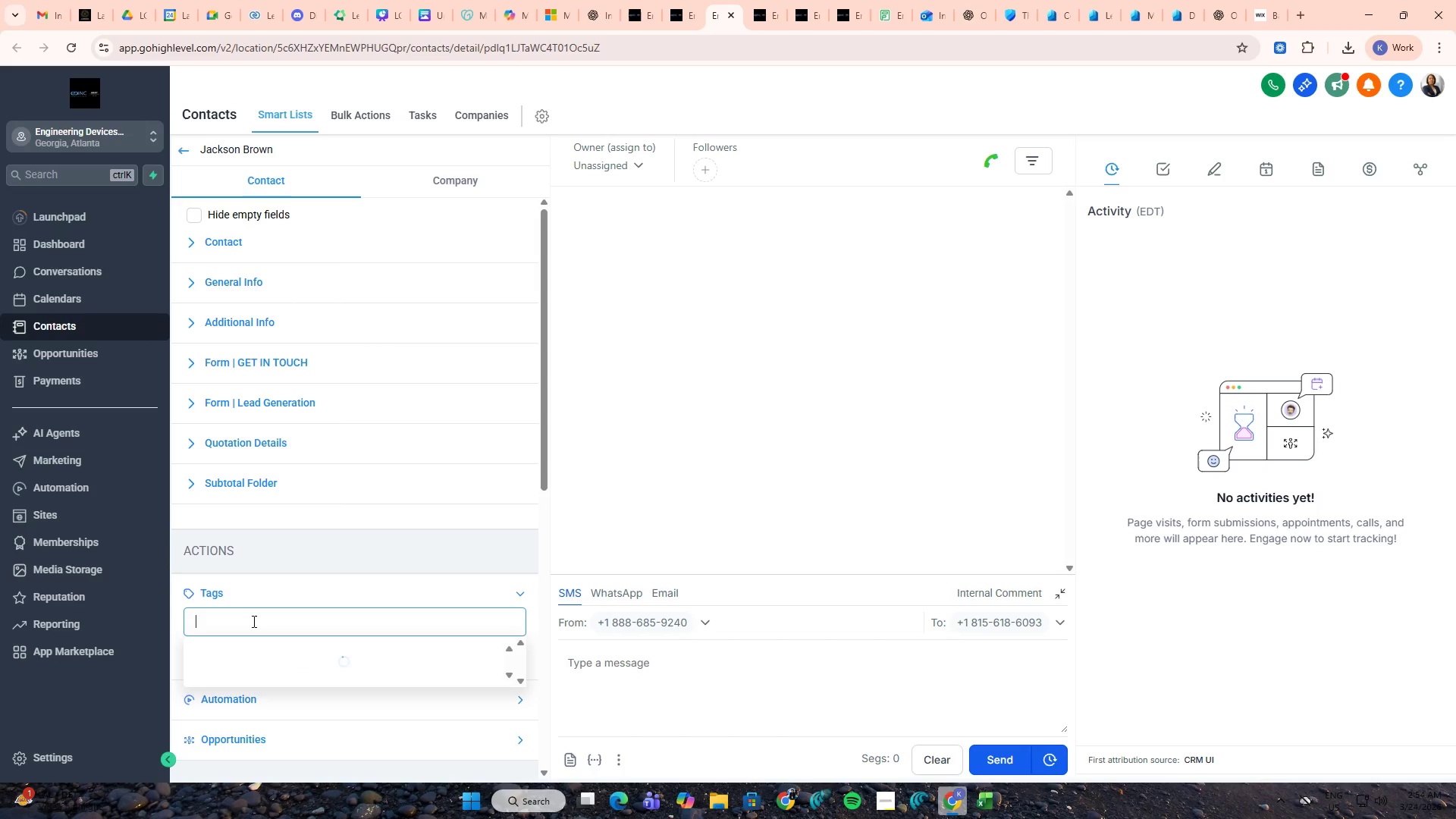 
key(Control+ControlLeft)
 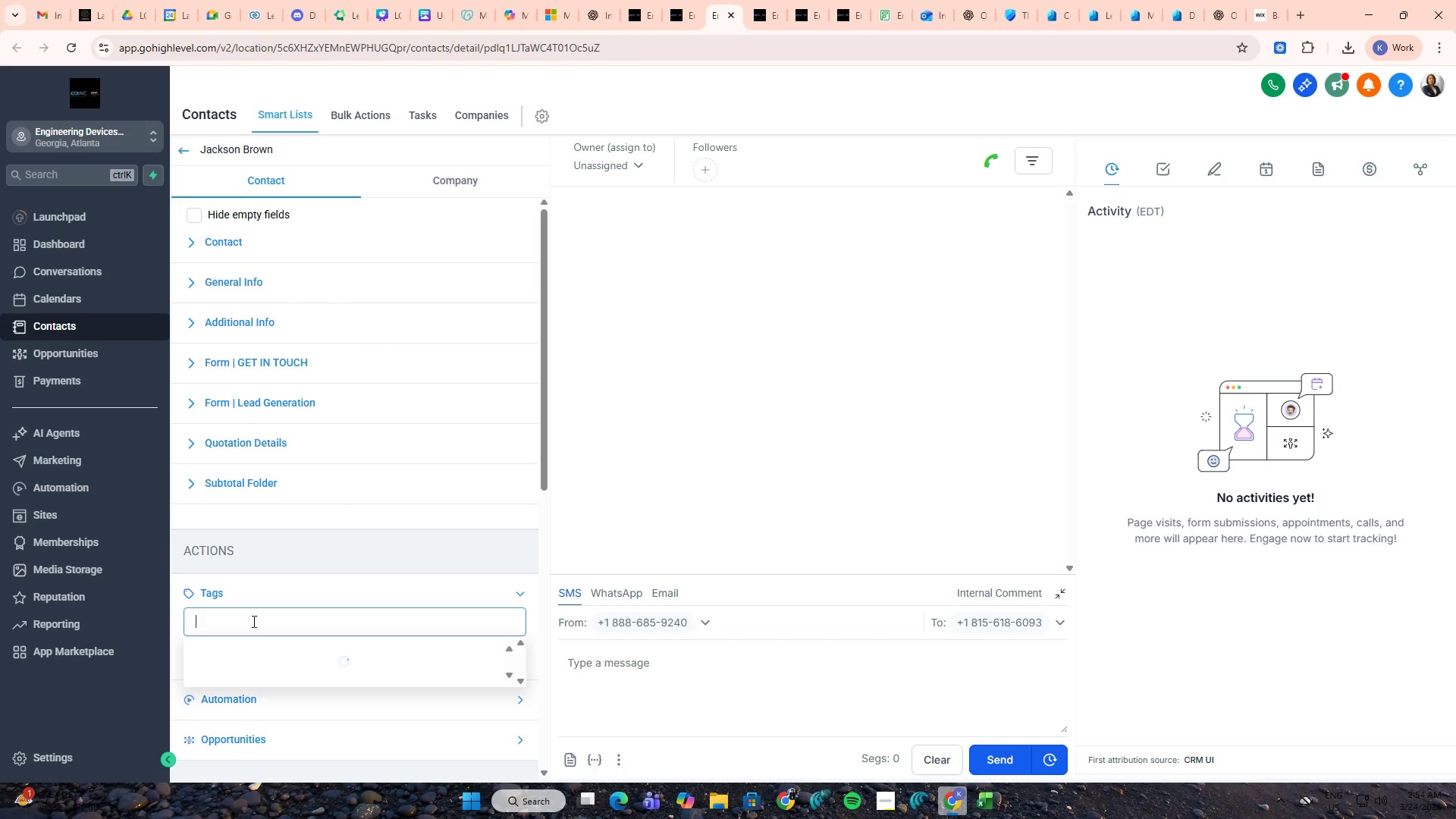 
key(Control+V)
 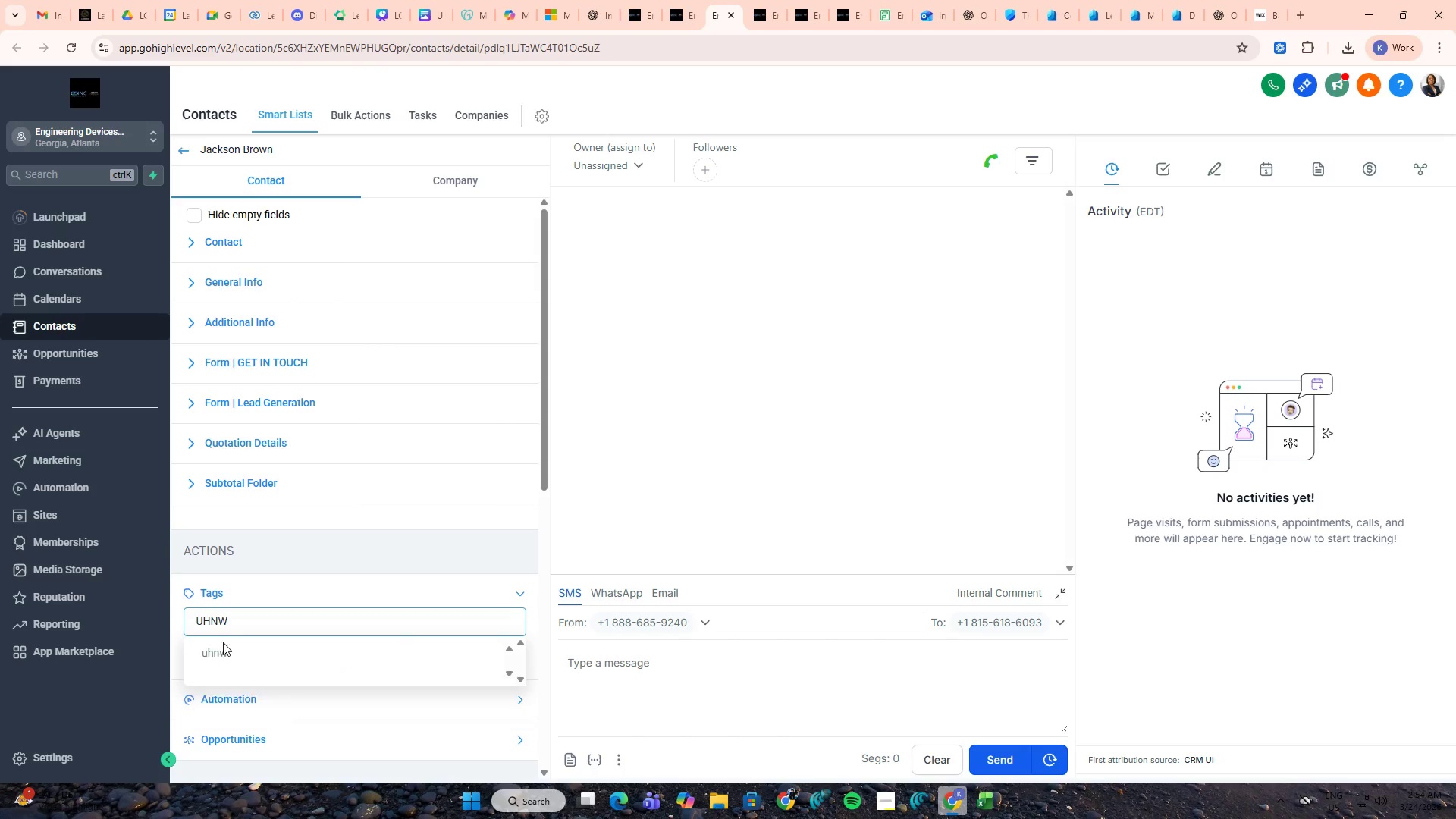 
left_click([223, 647])
 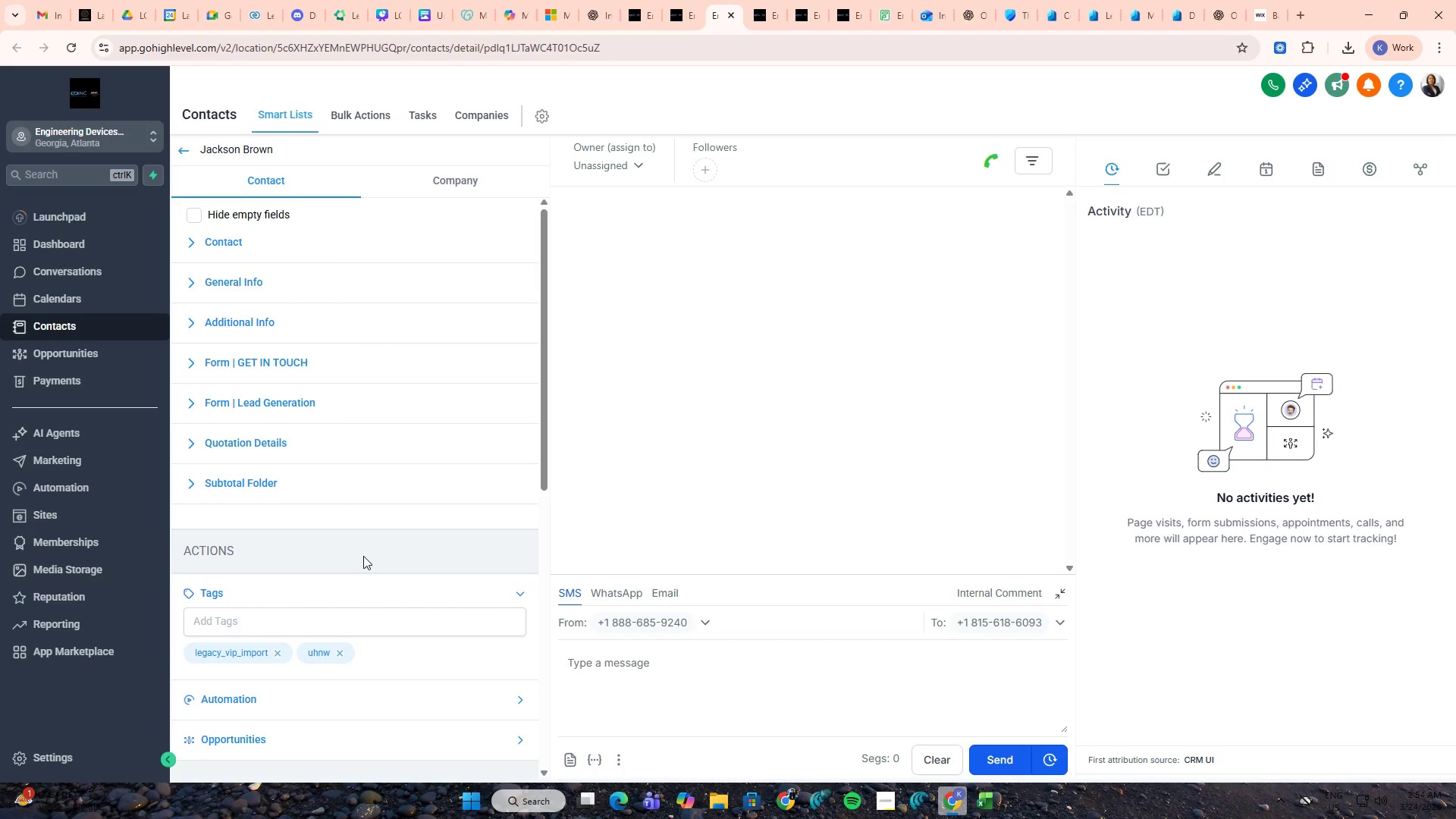 
key(Control+W)
 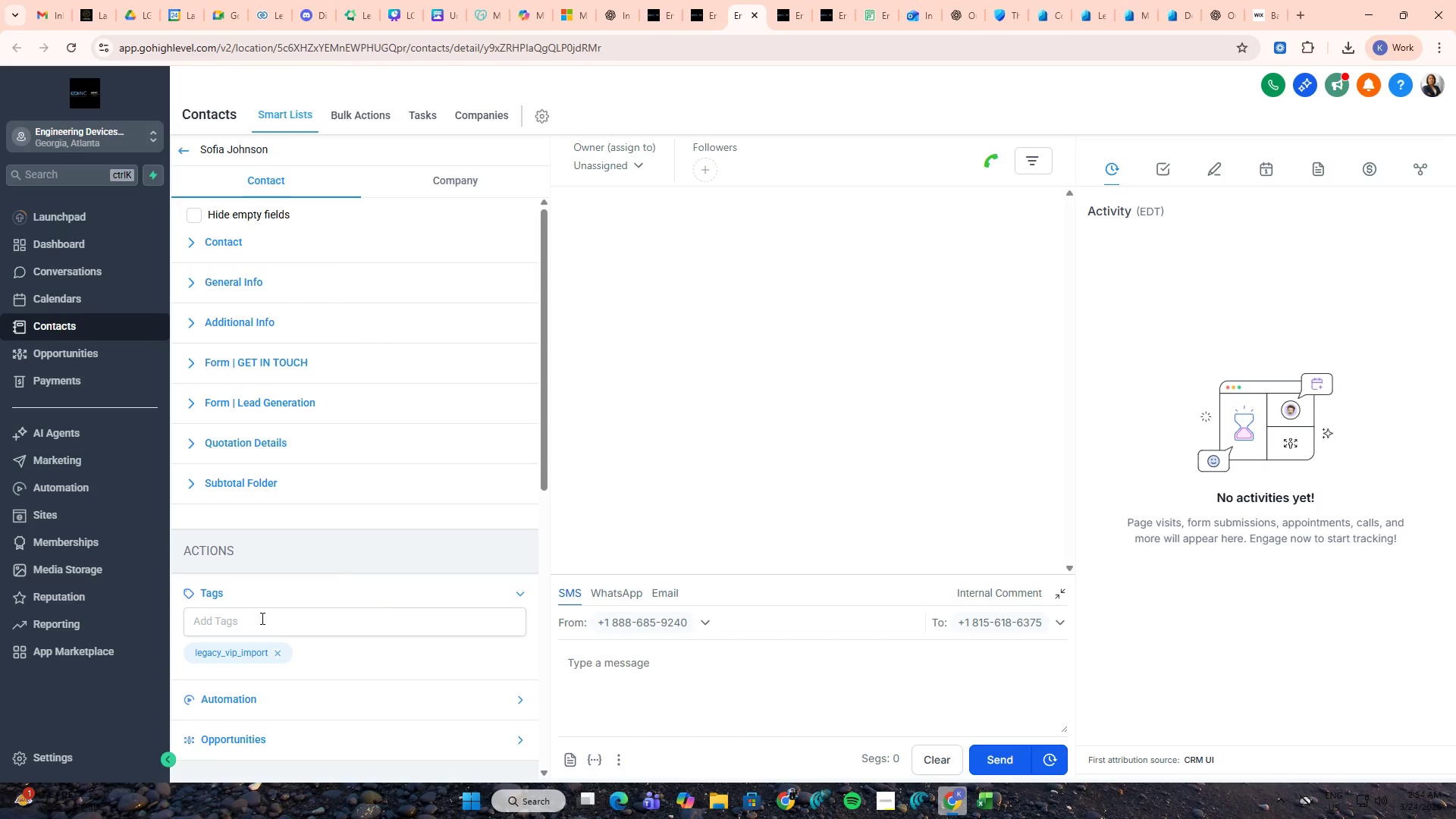 
left_click([261, 618])
 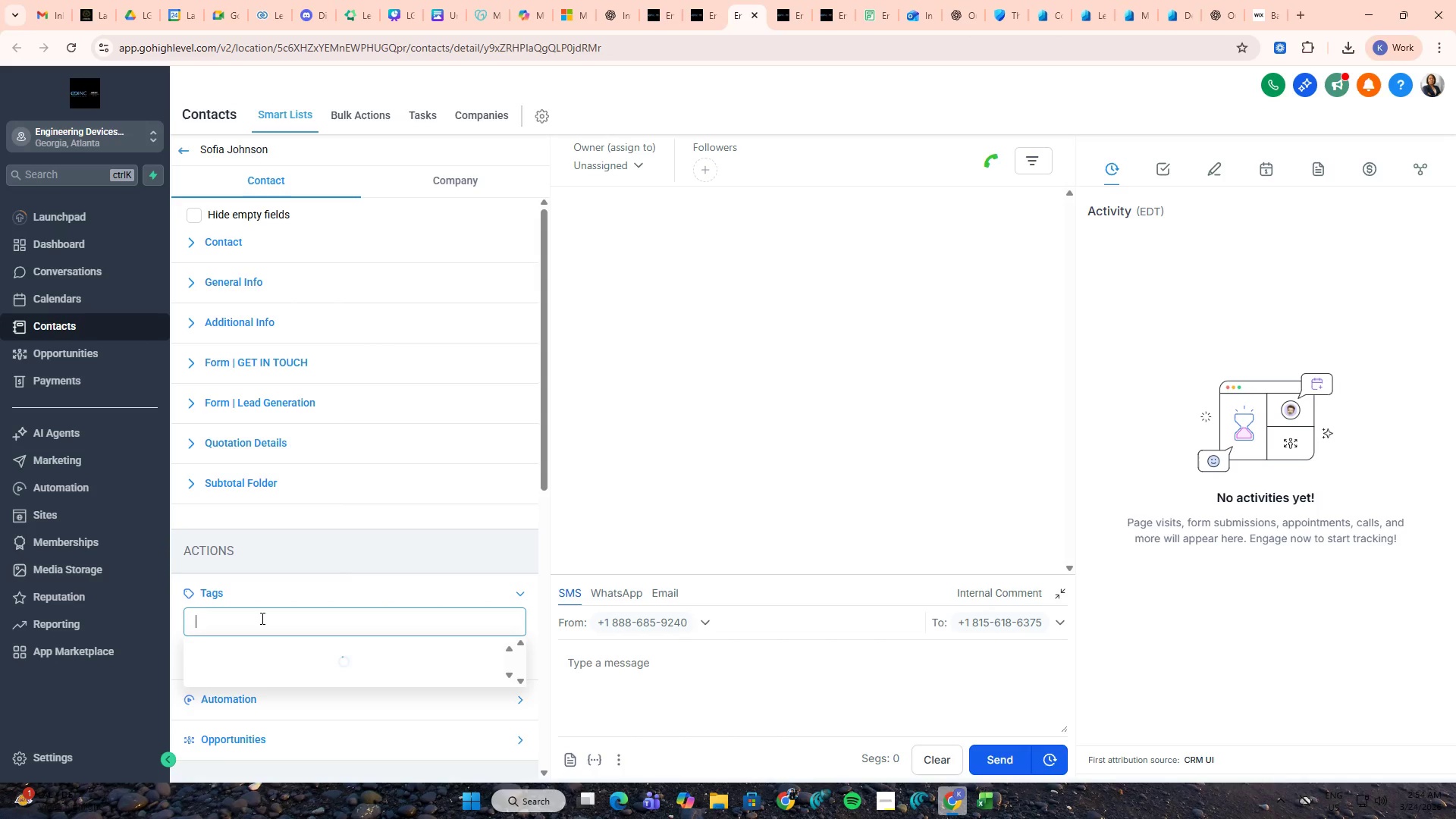 
key(Control+ControlLeft)
 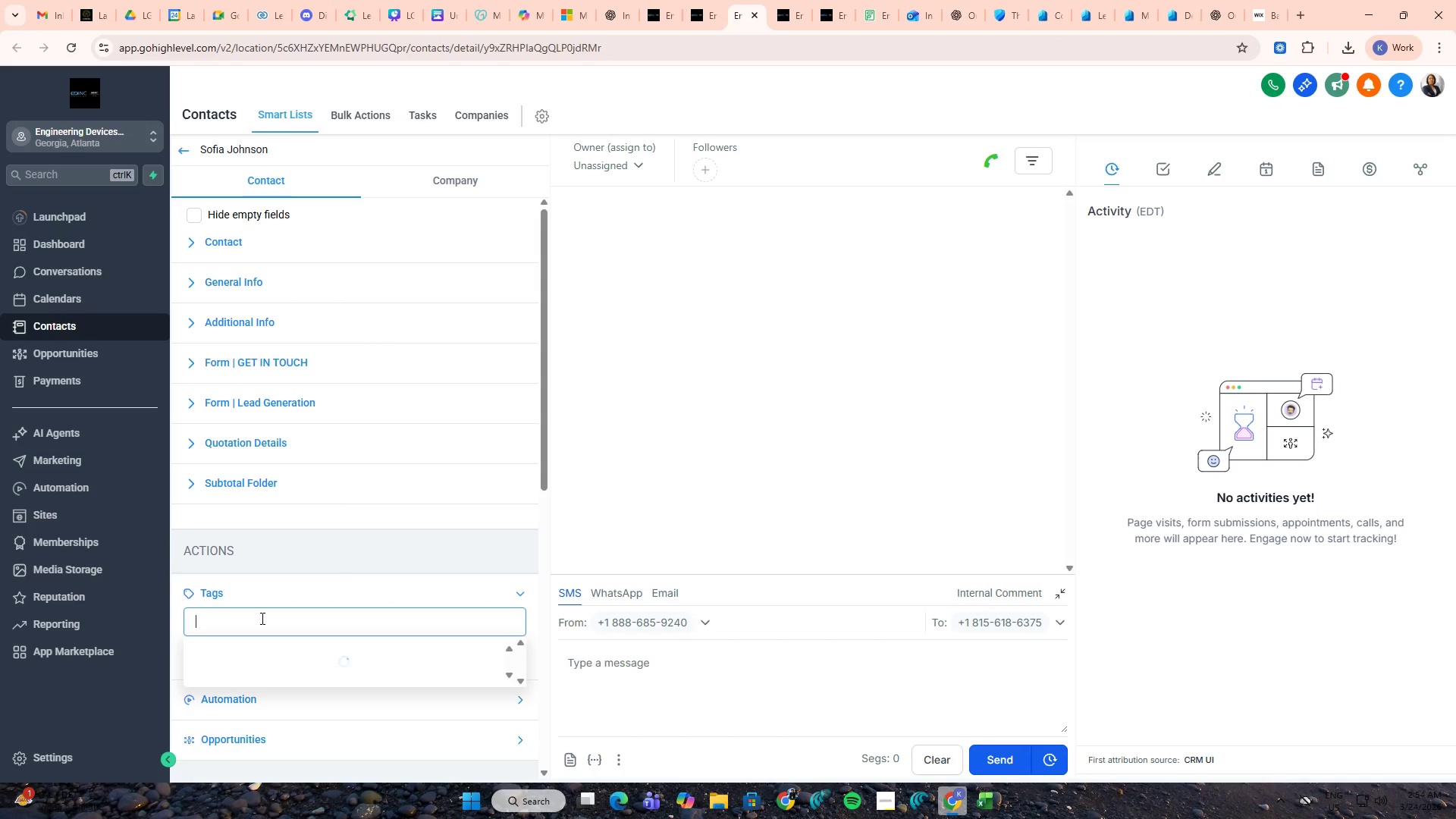 
key(Control+V)
 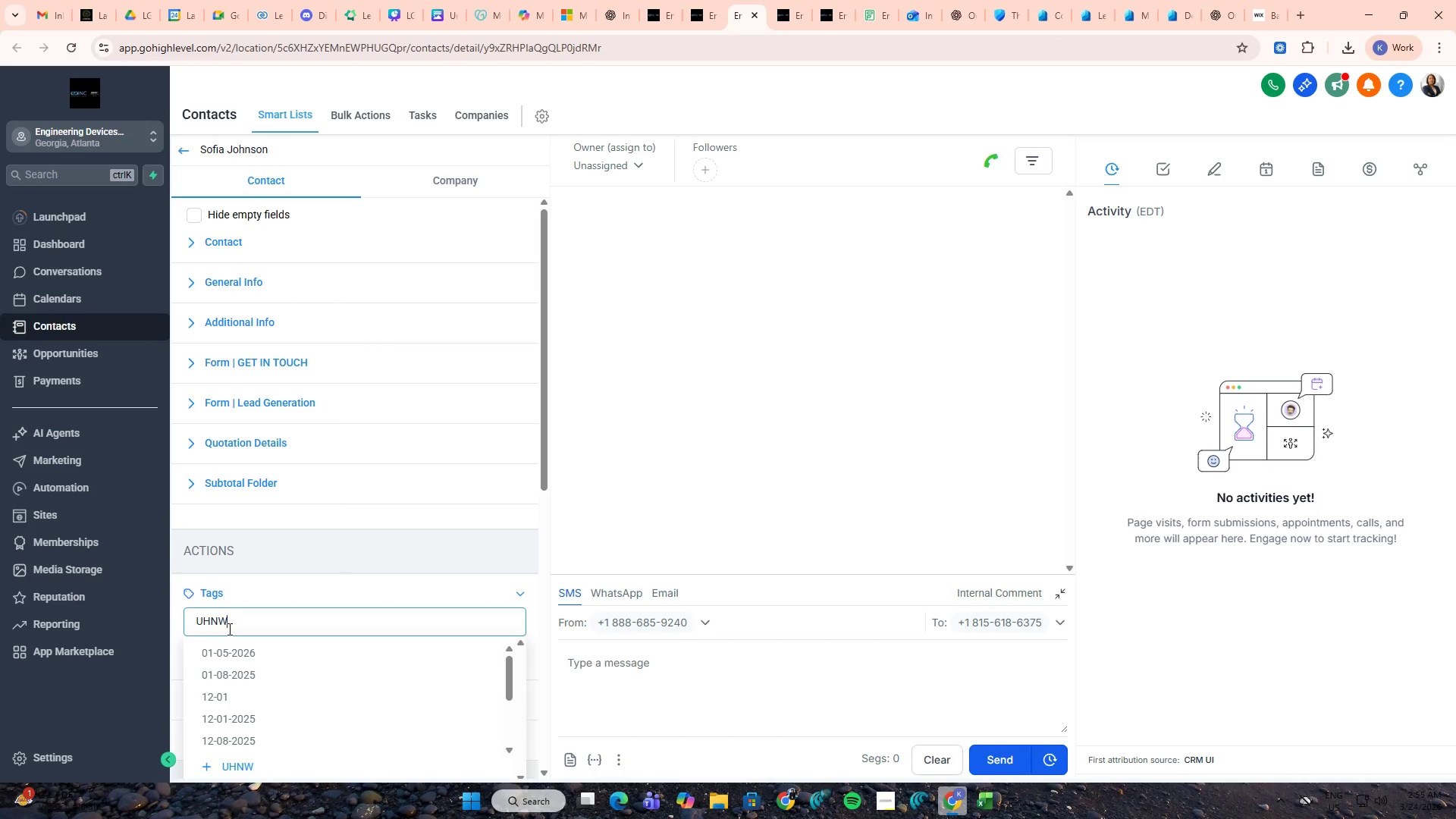 
key(Control+A)
 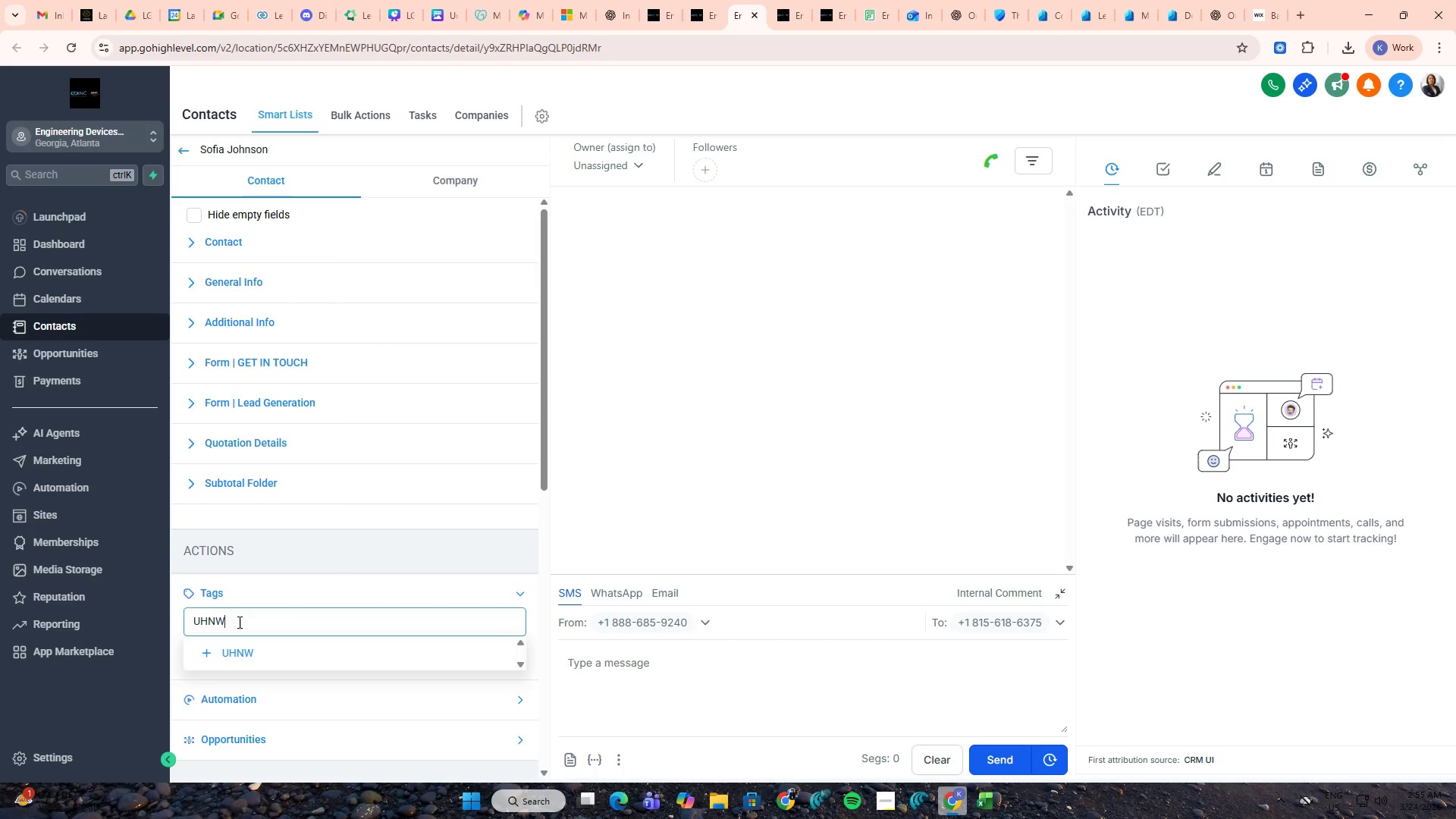 
key(Control+V)
 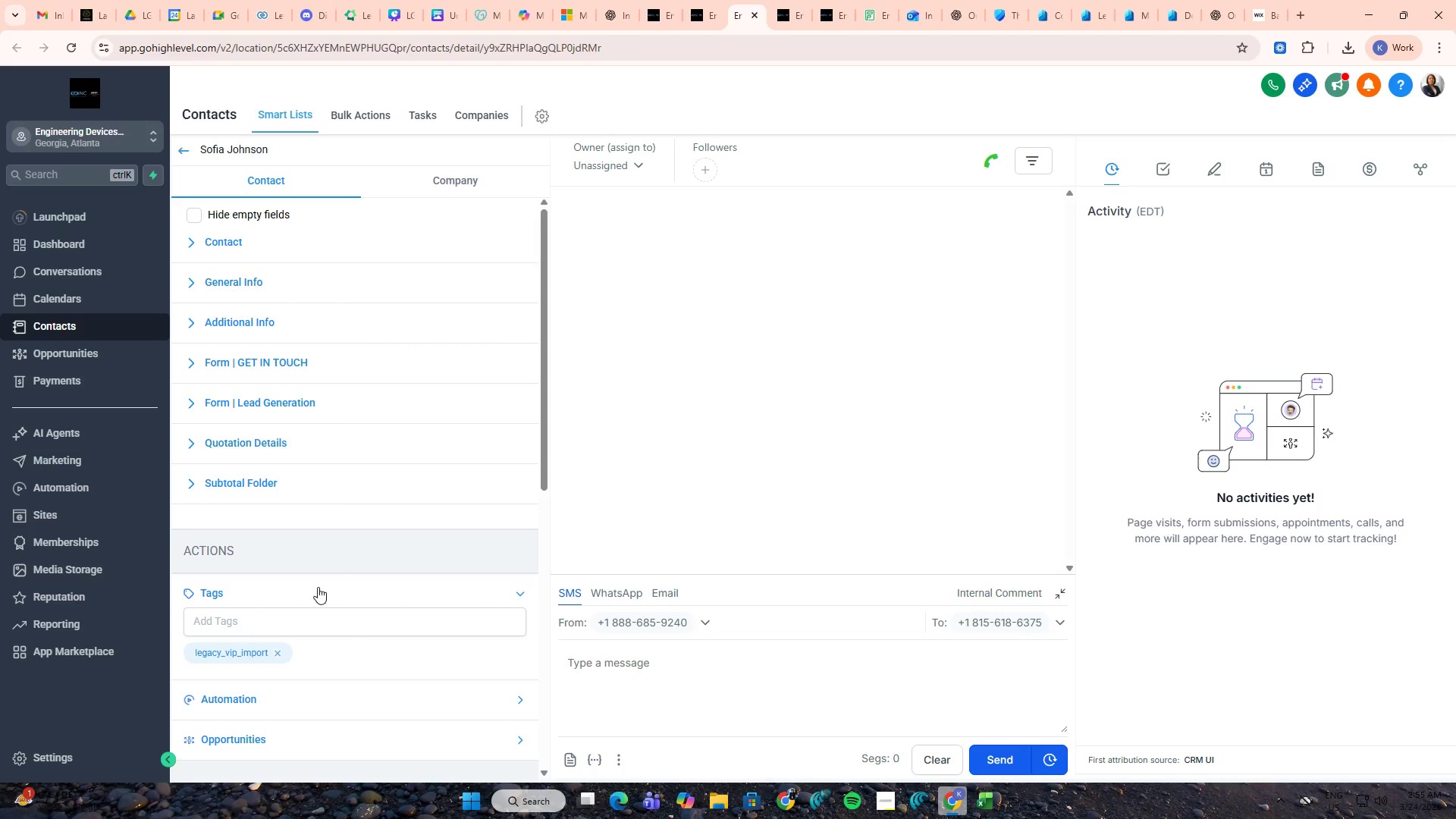 
key(Control+W)
 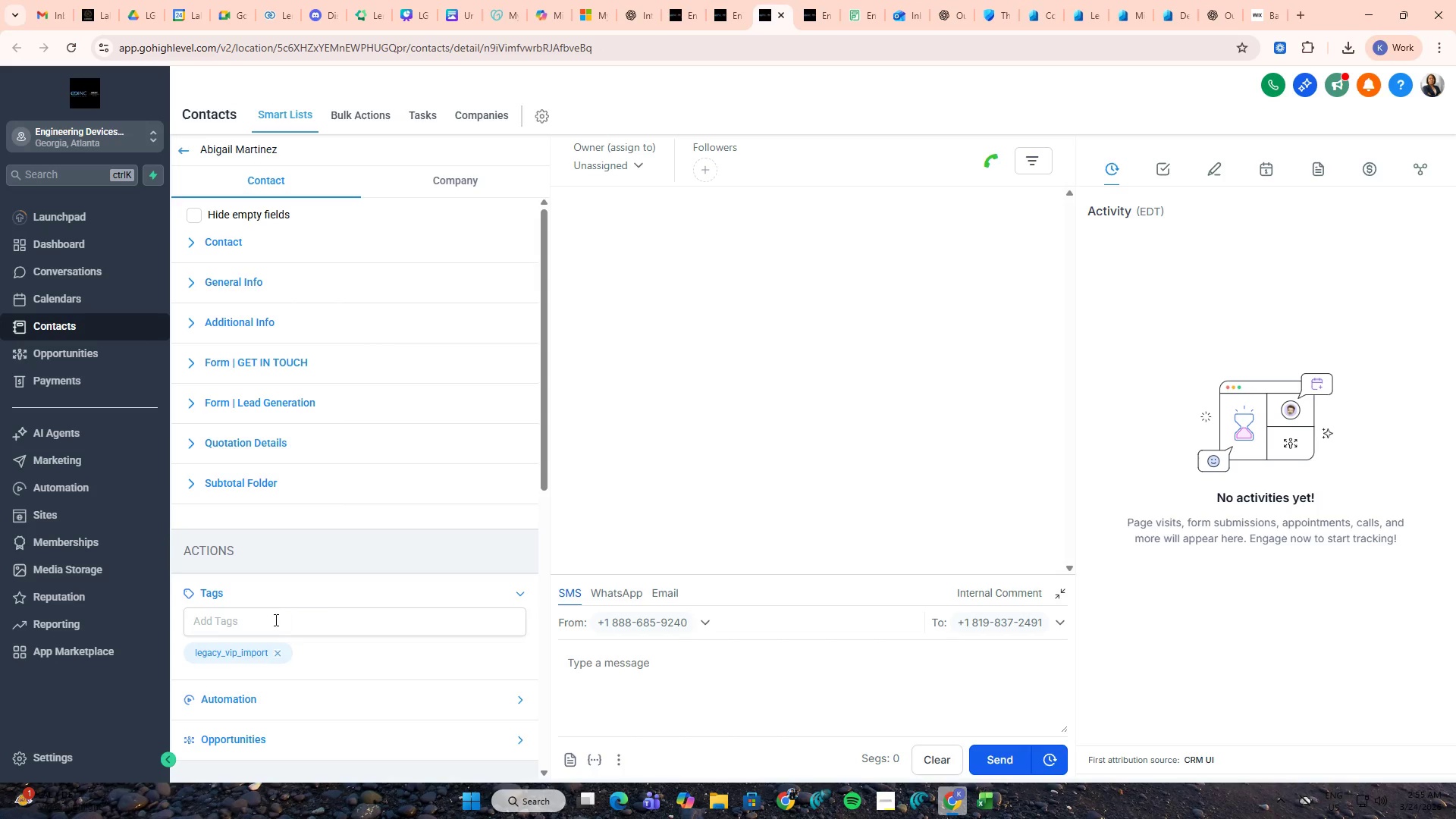 
left_click([275, 620])
 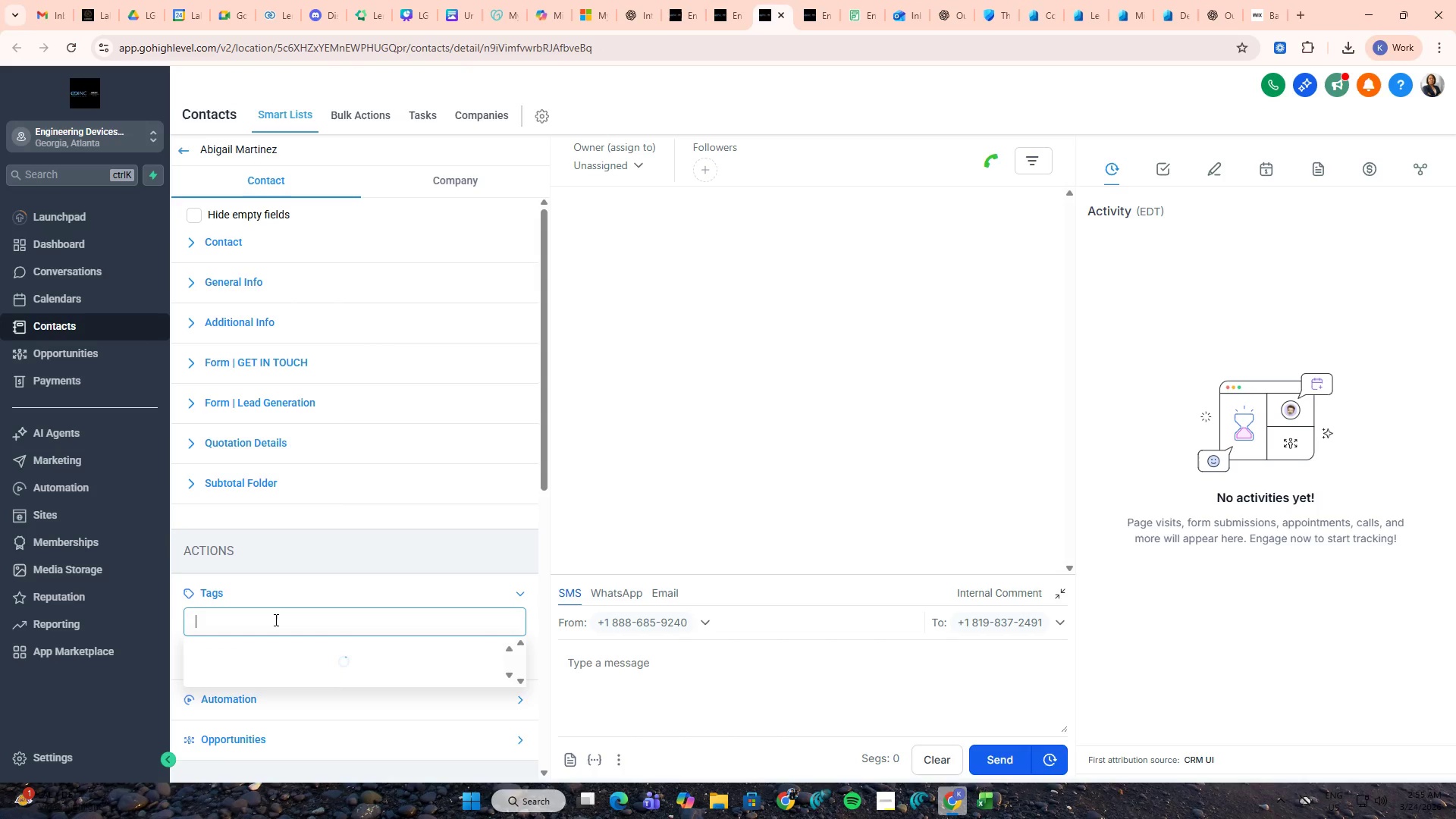 
key(Control+V)
 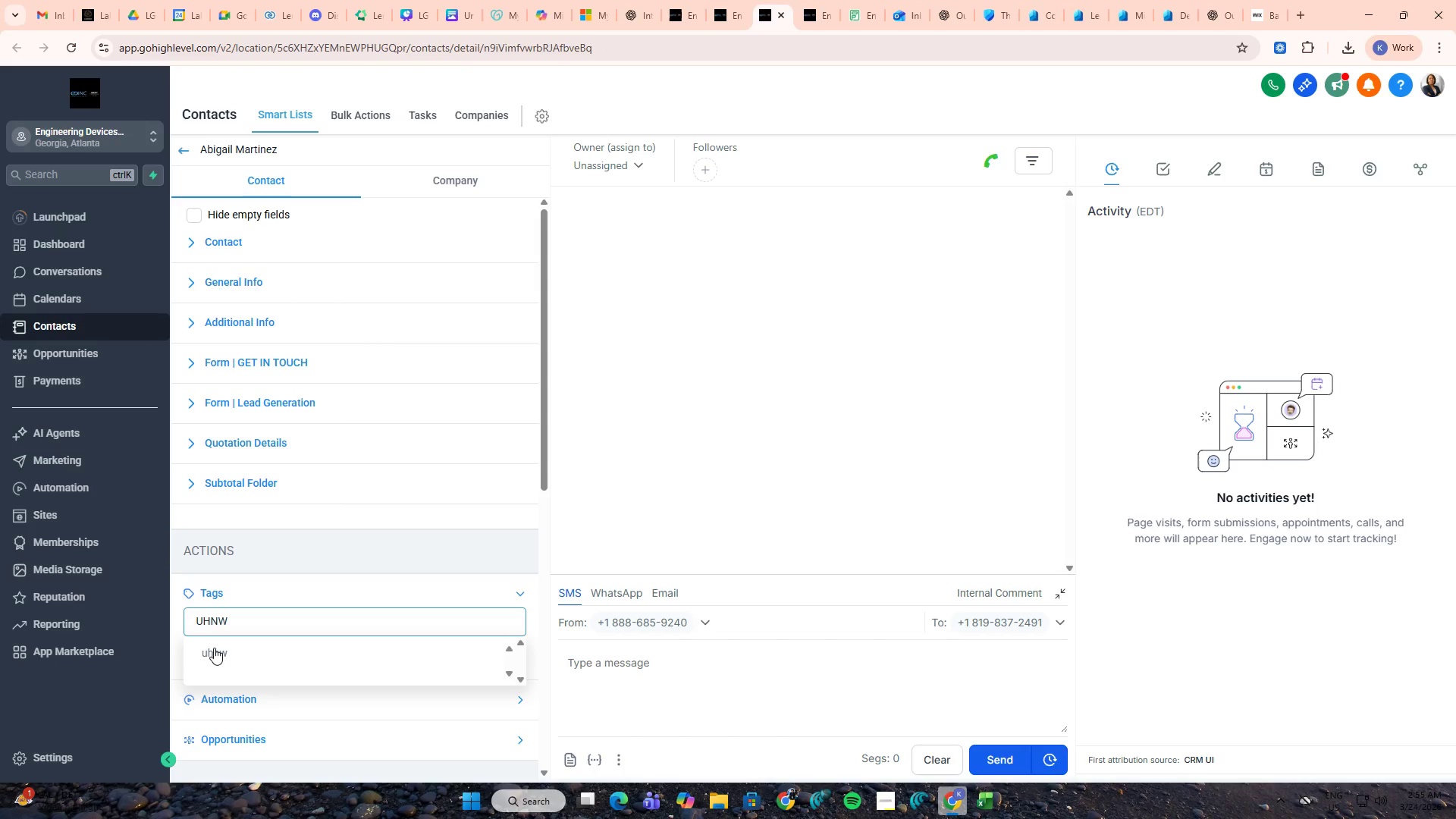 
left_click([213, 648])
 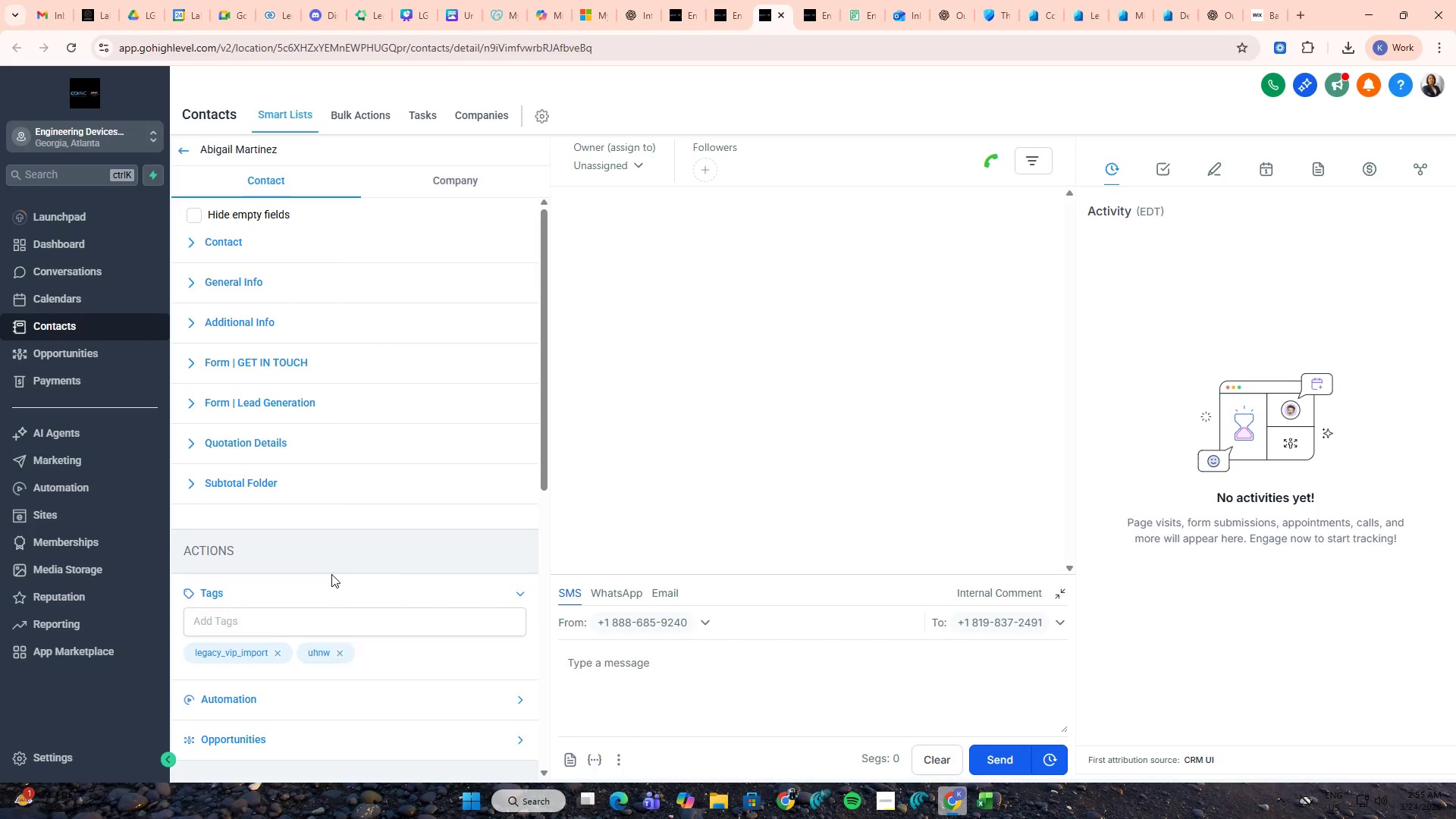 
key(Control+W)
 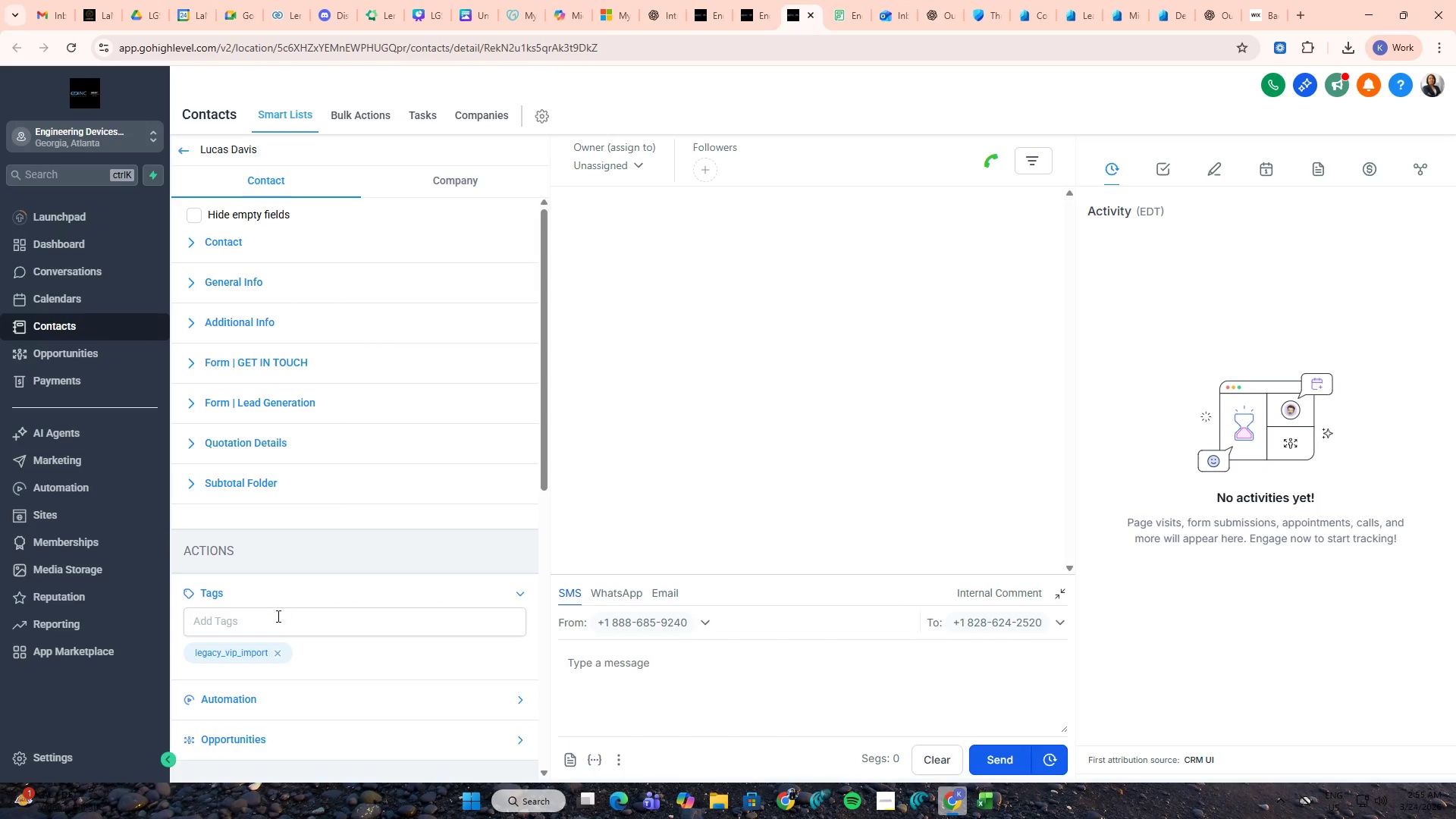 
left_click([276, 617])
 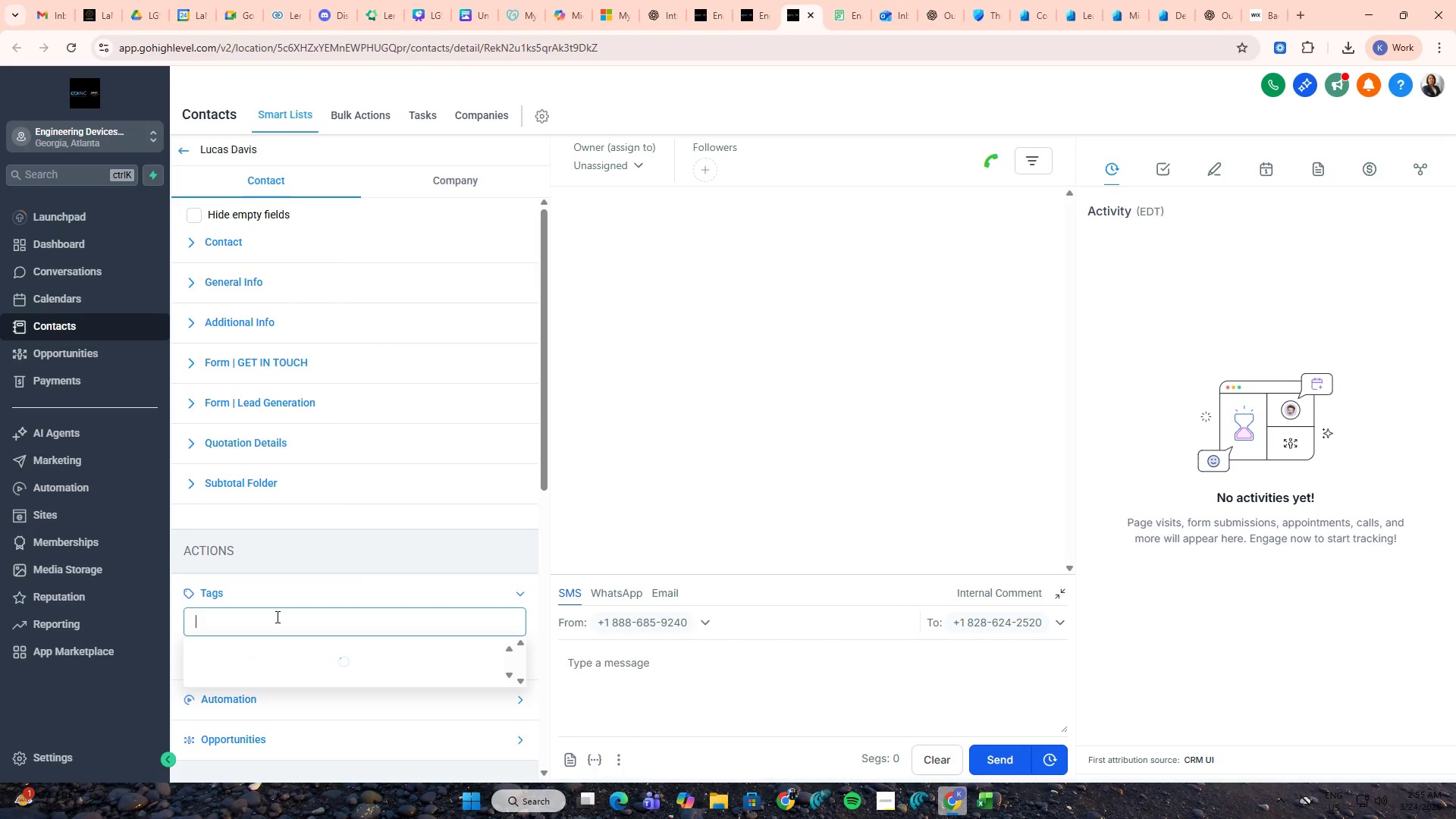 
key(Control+ControlLeft)
 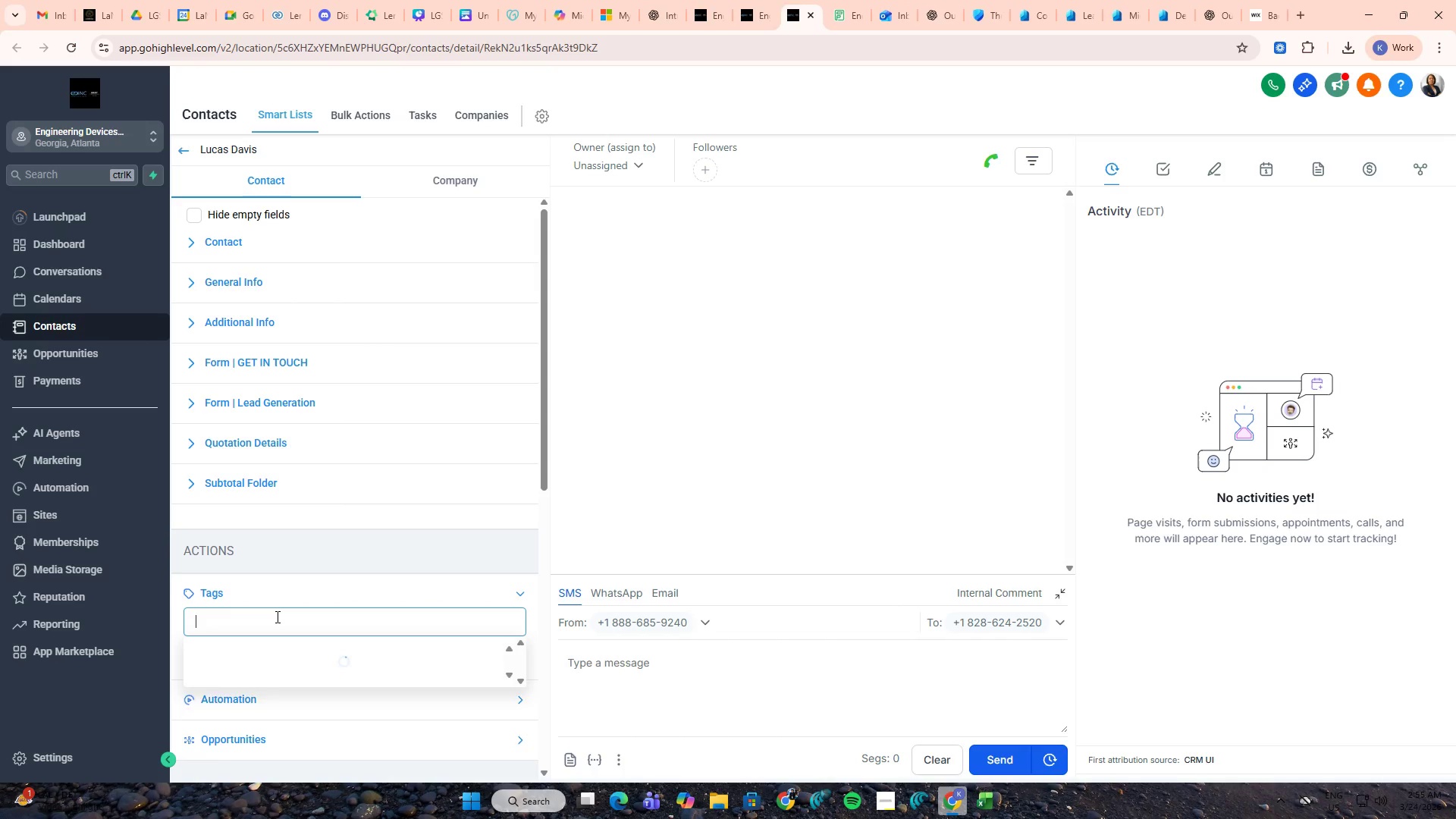 
key(Control+V)
 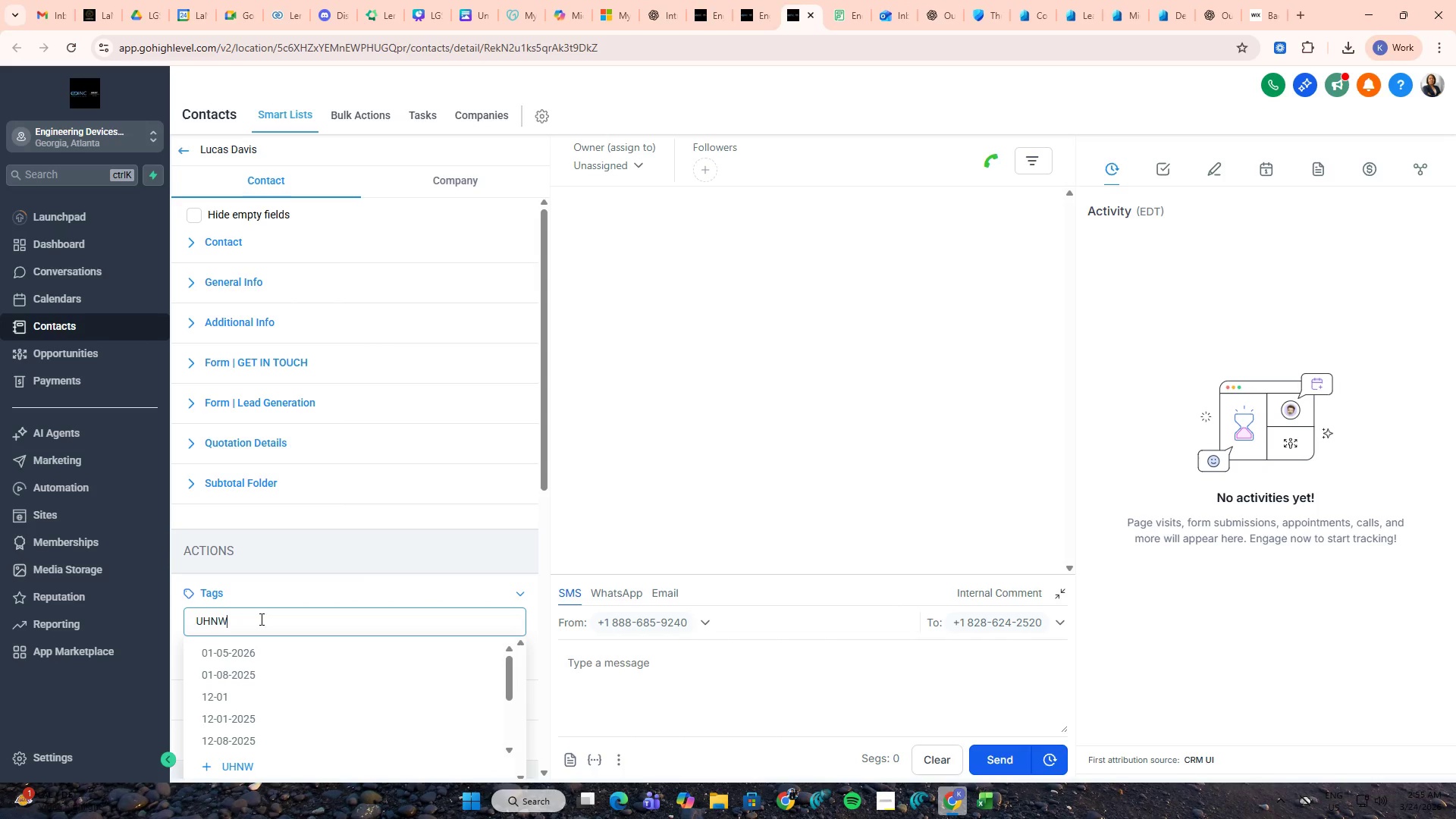 
key(Control+A)
 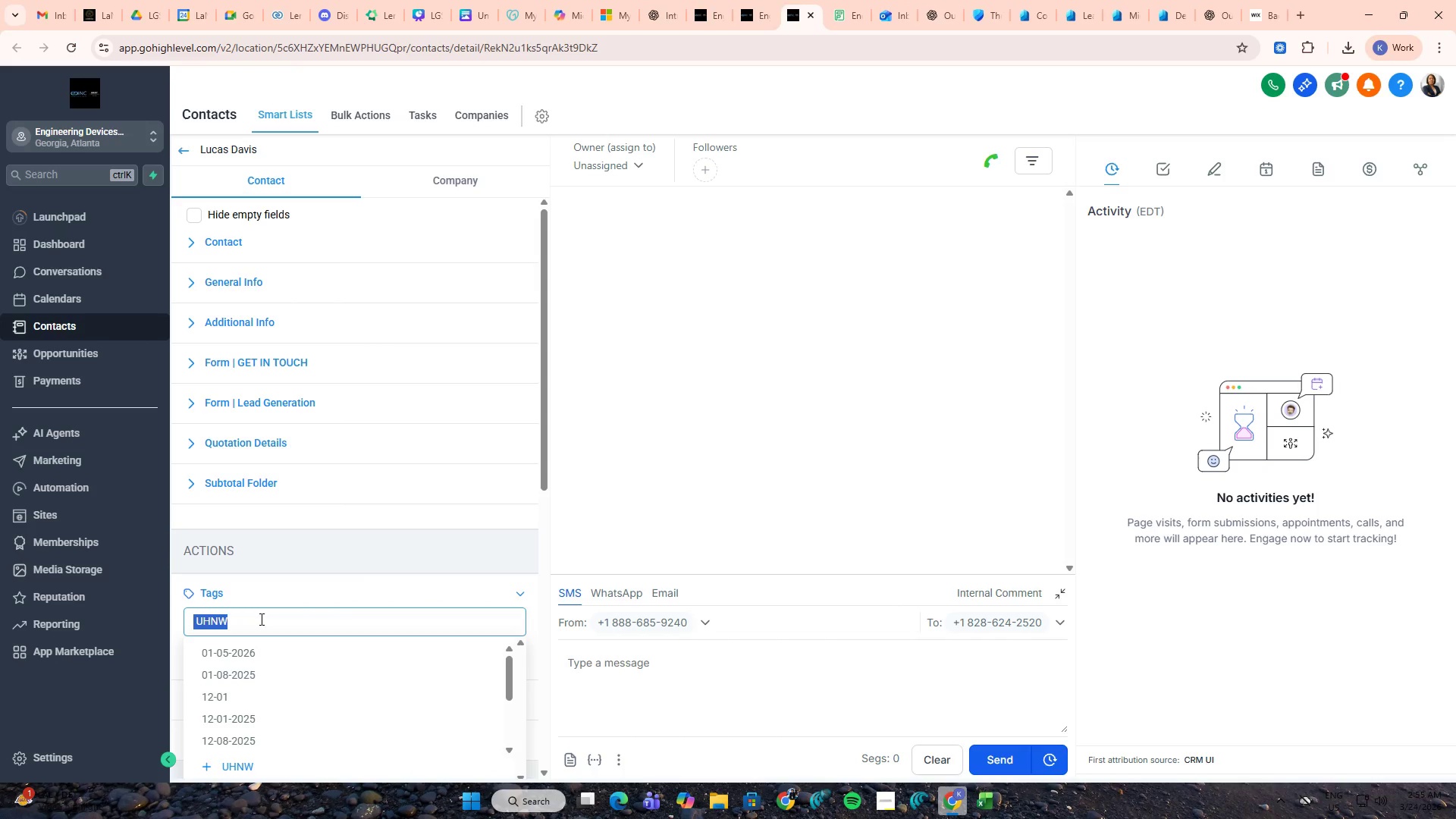 
key(Control+V)
 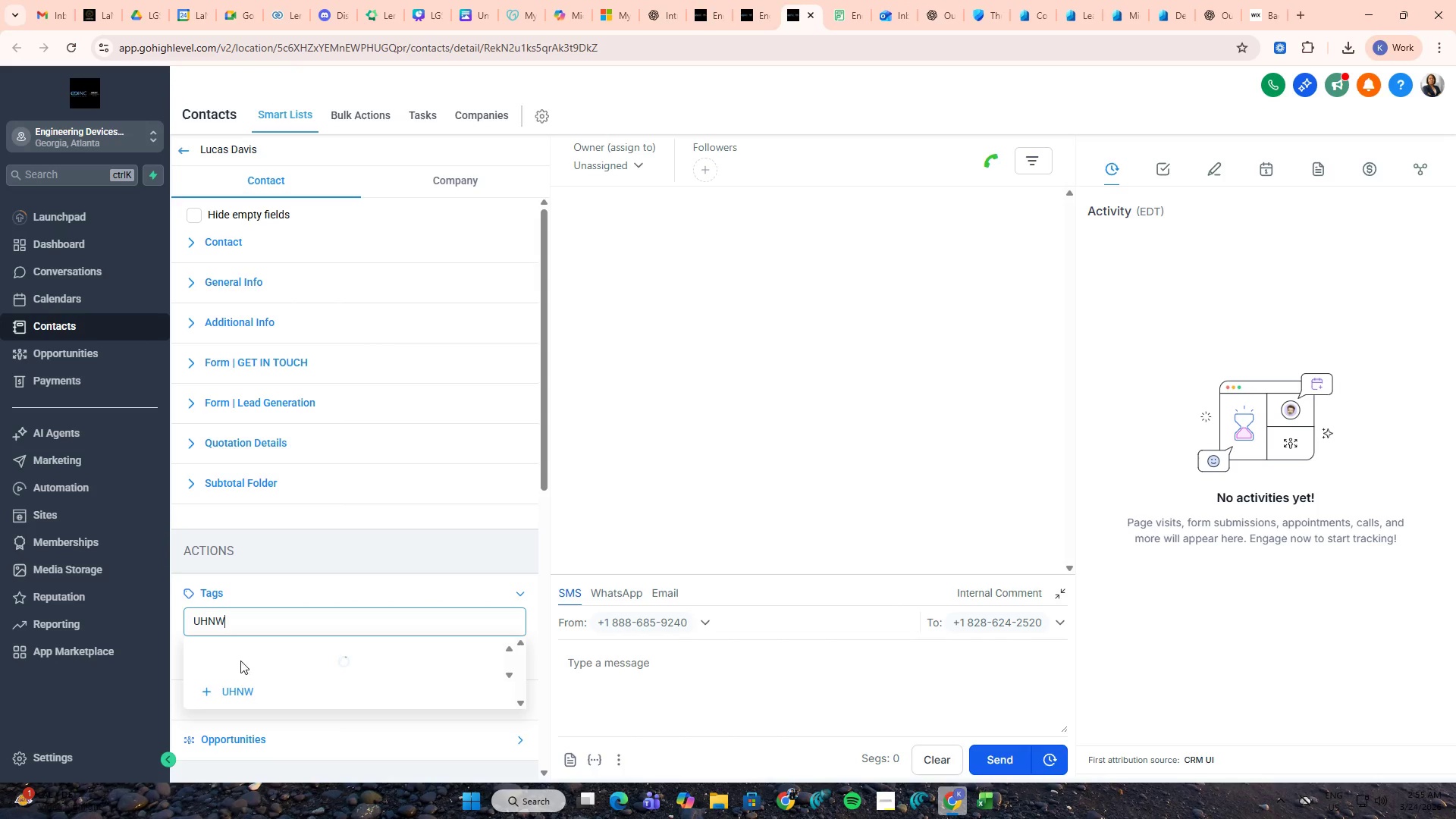 
left_click([261, 648])
 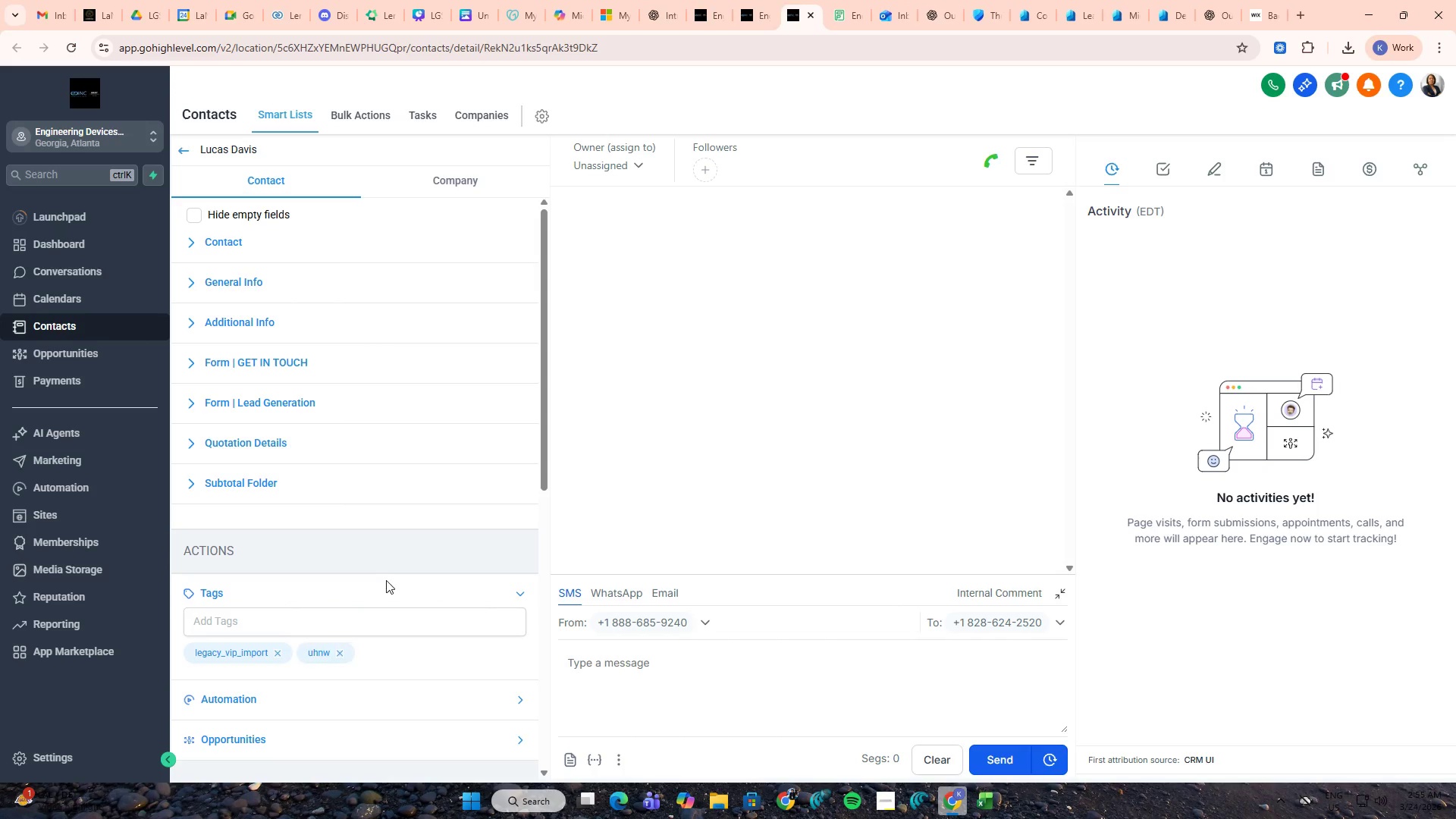 
key(Control+W)
 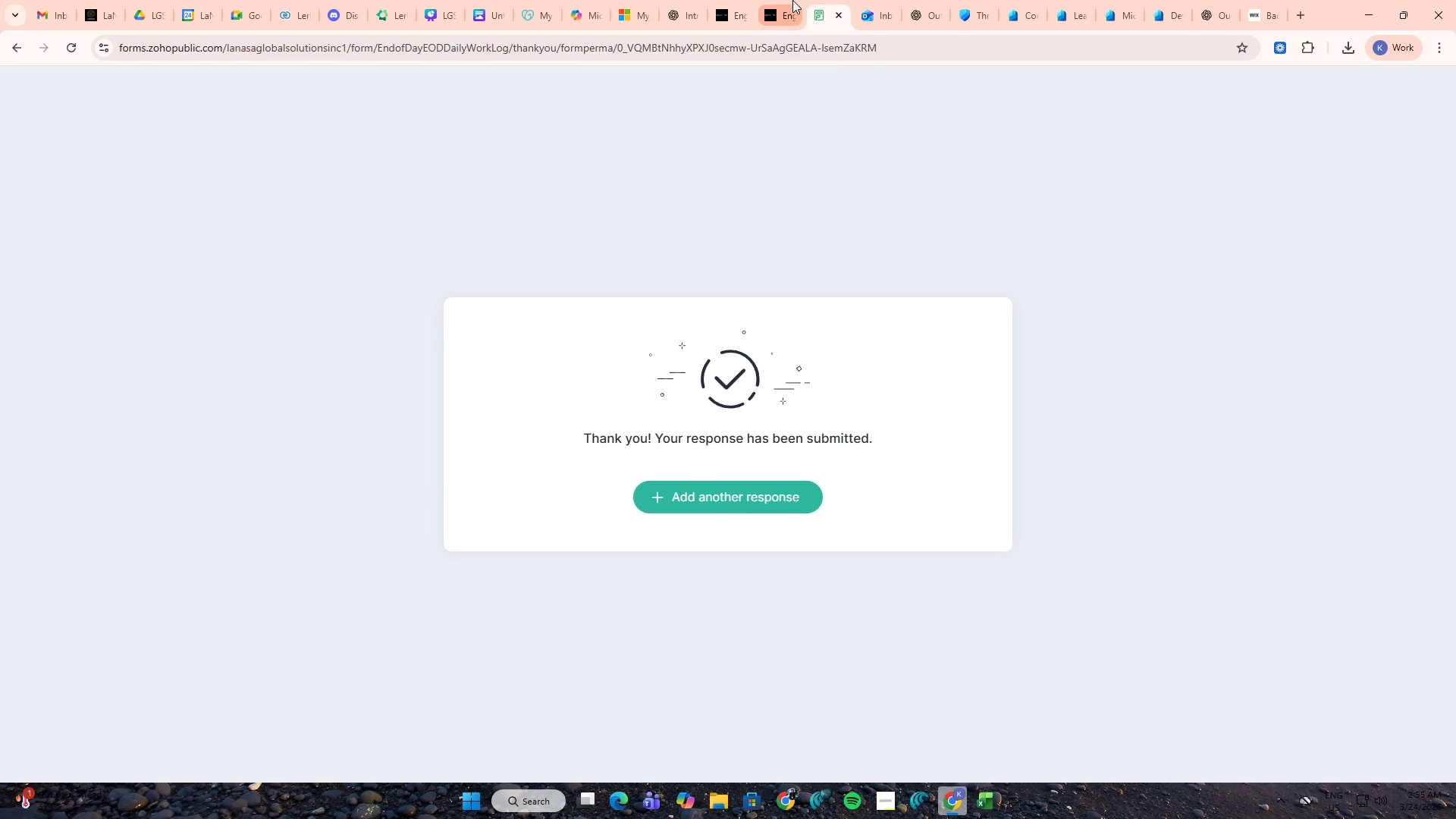 
left_click([792, 0])
 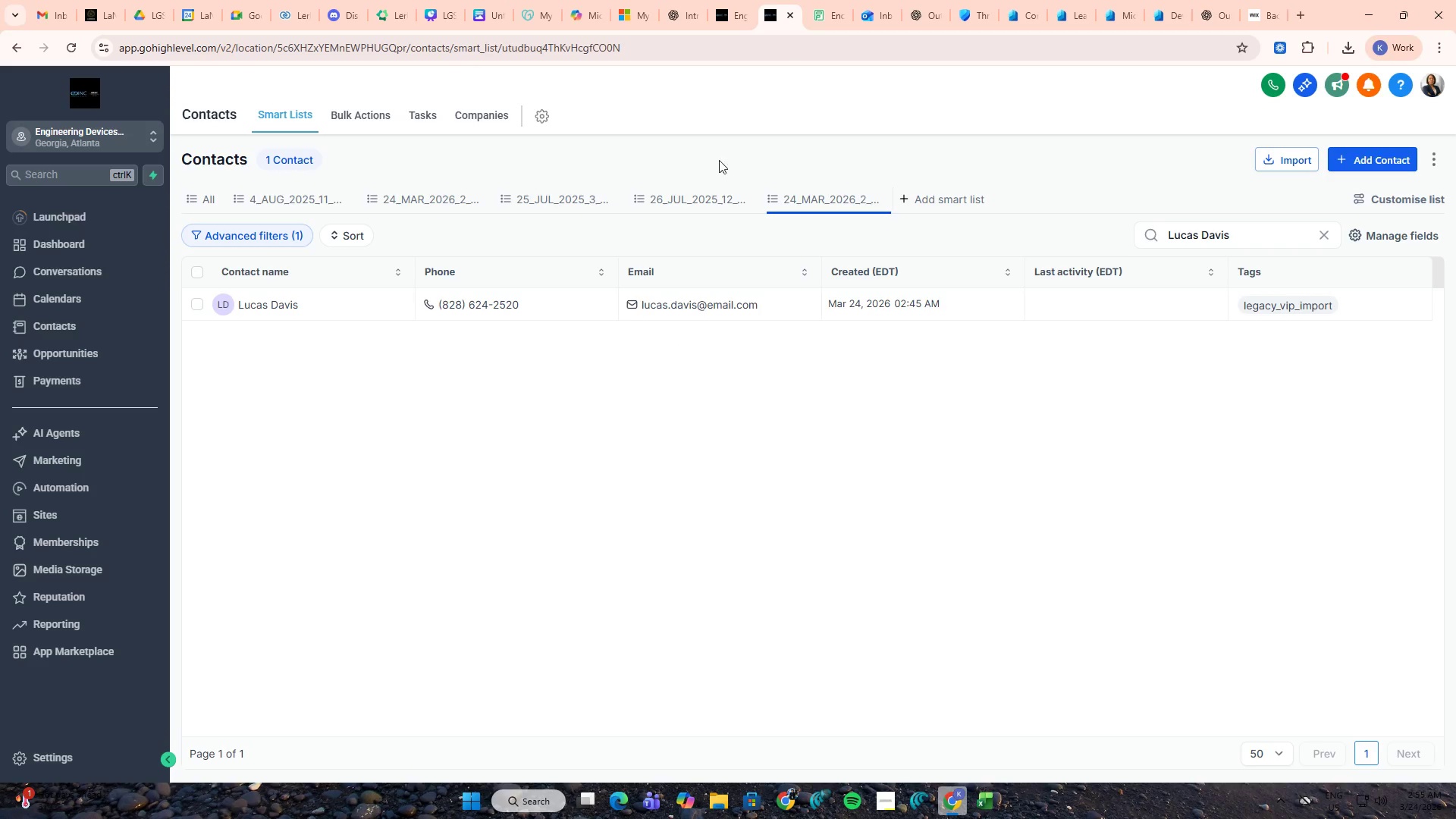 
key(Alt+AltLeft)
 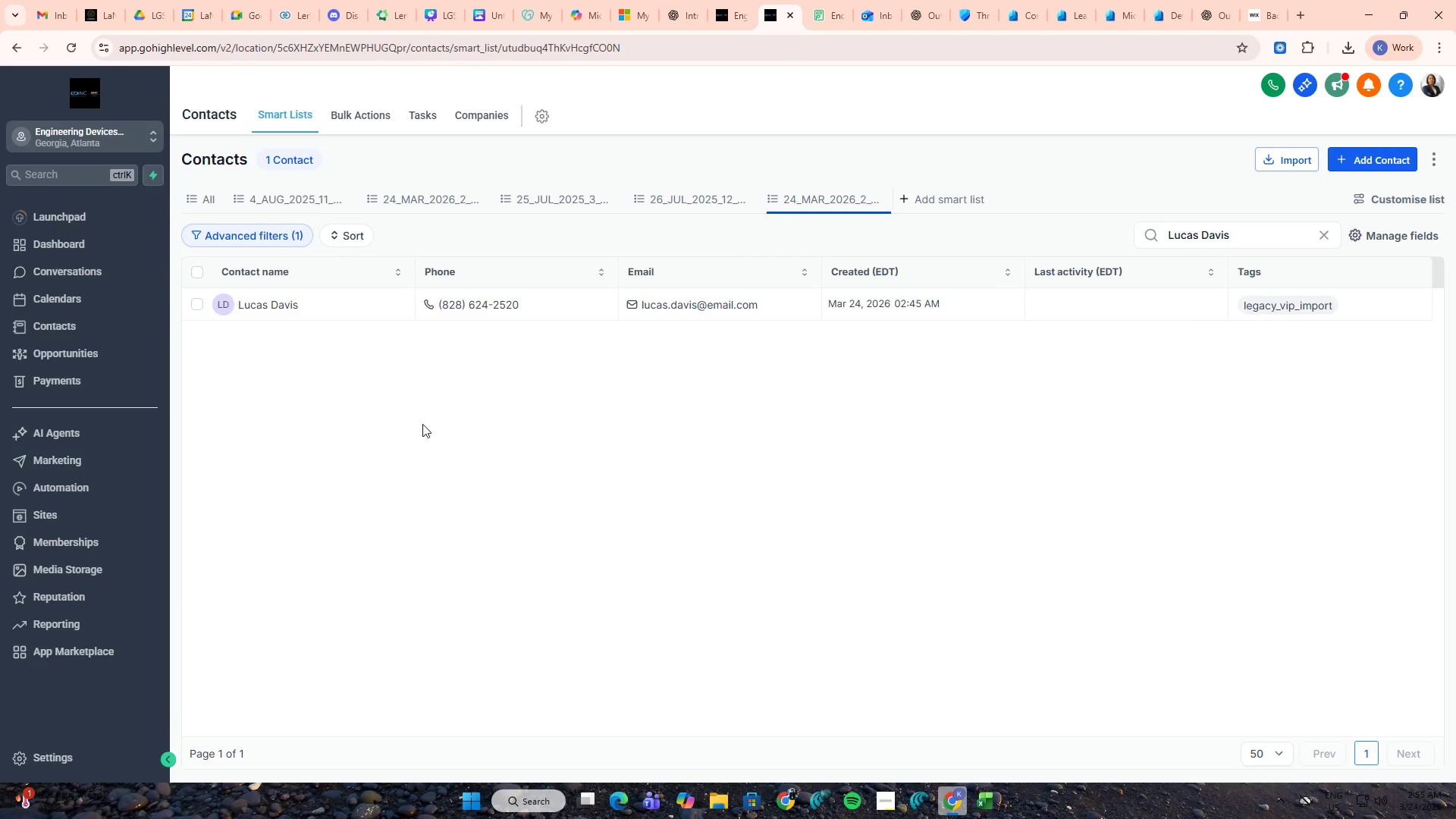 
key(Alt+Tab)
 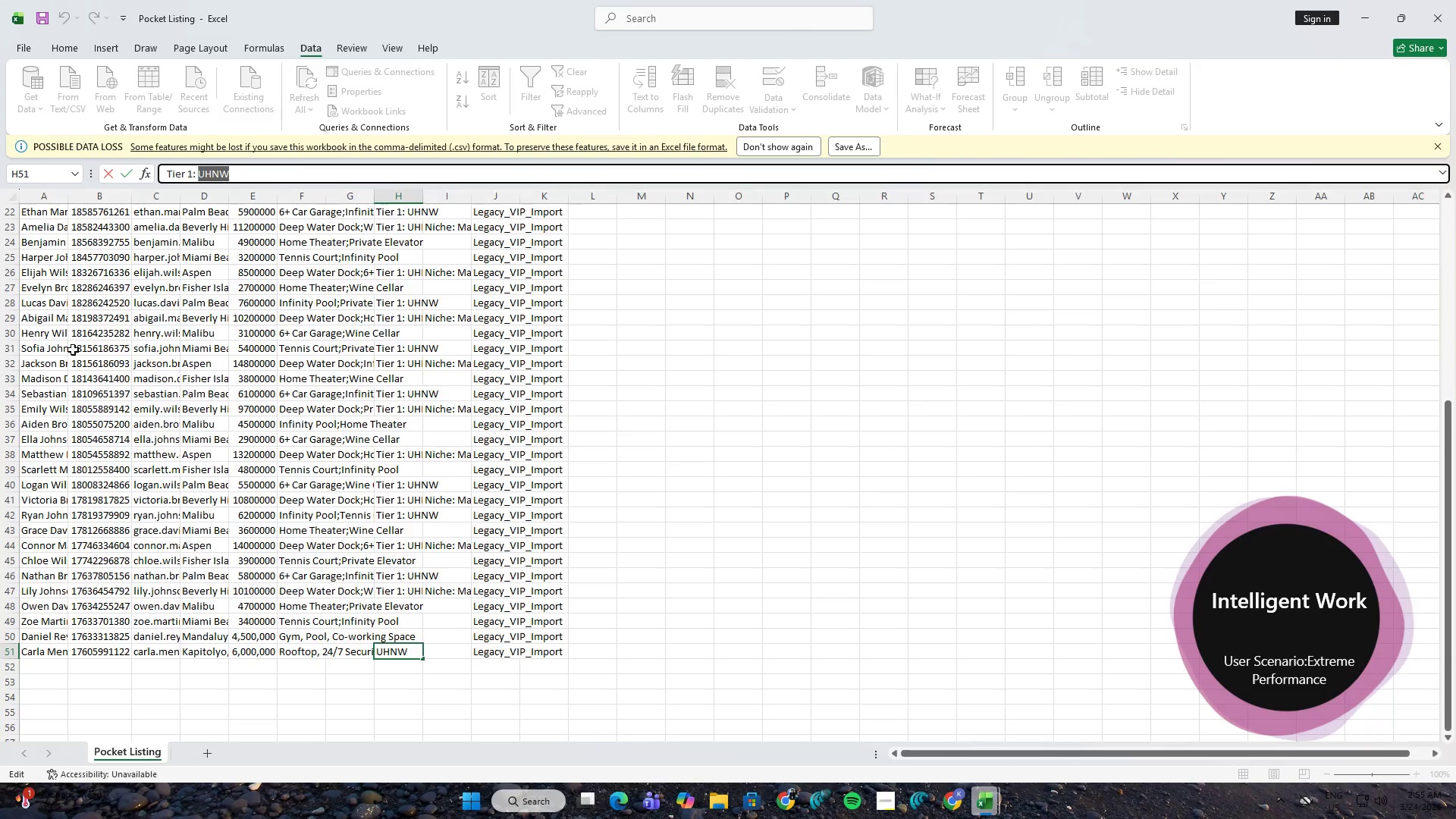 
left_click([52, 306])
 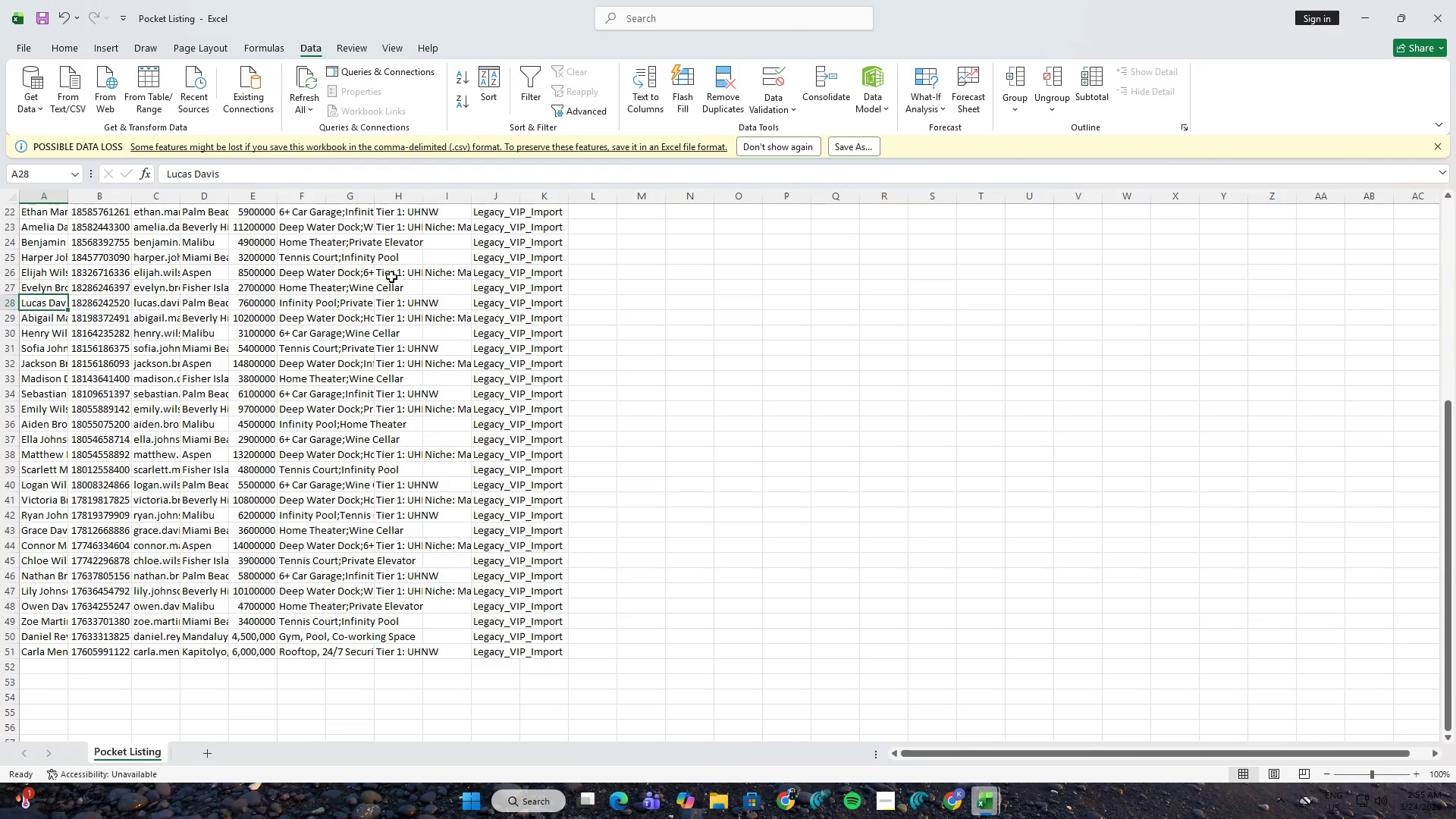 
left_click([392, 272])
 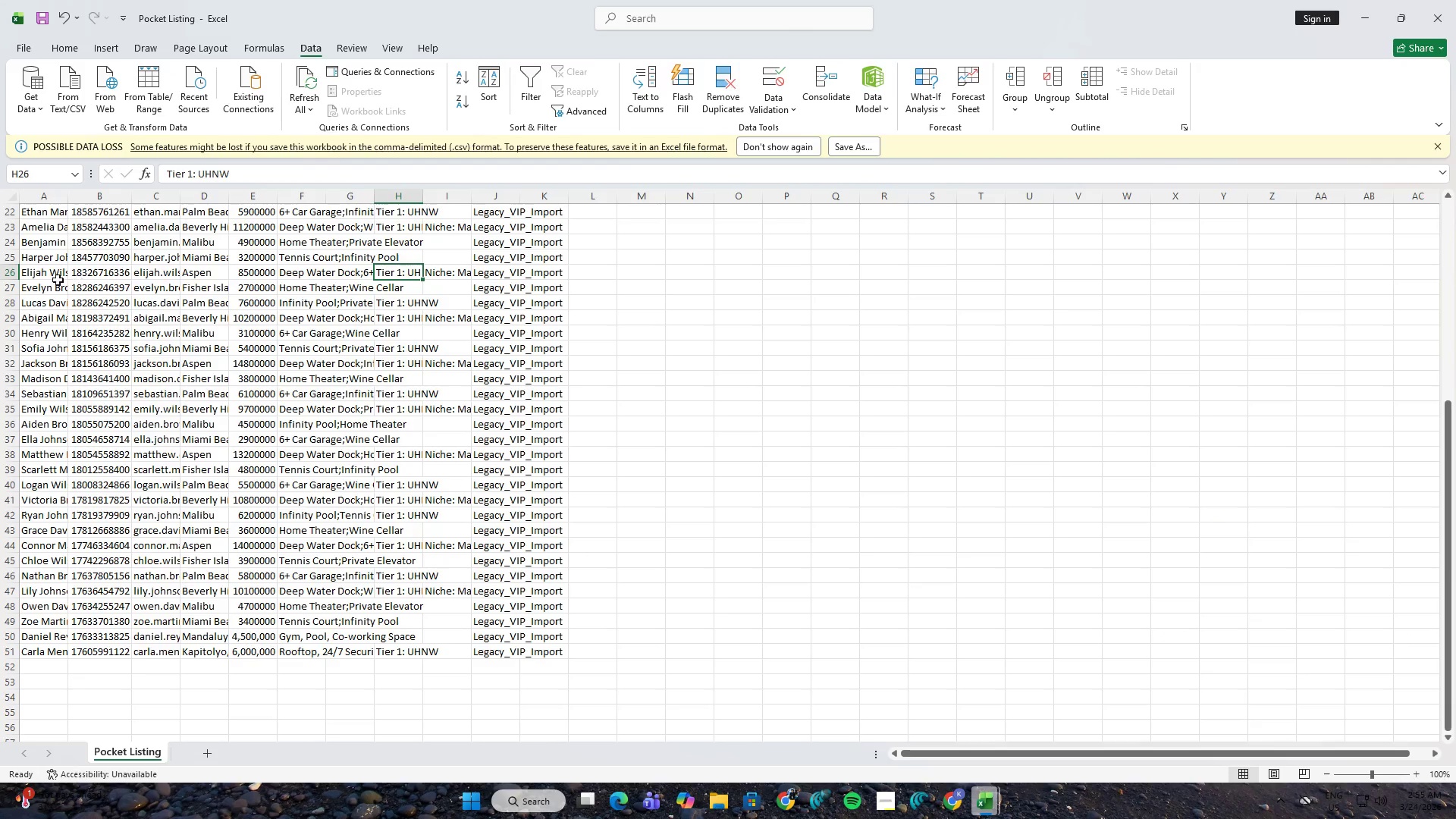 
left_click([52, 279])
 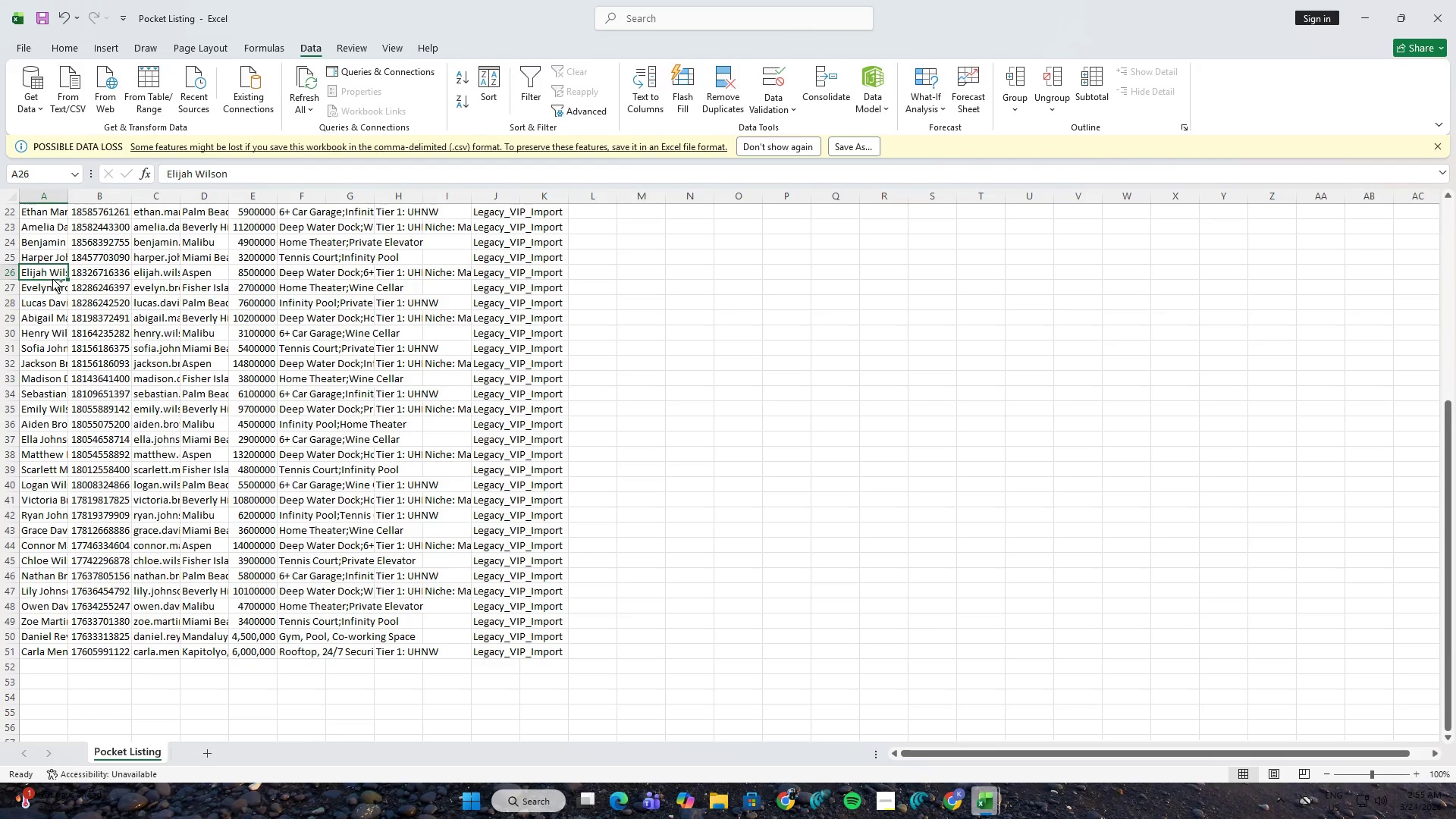 
key(Control+C)
 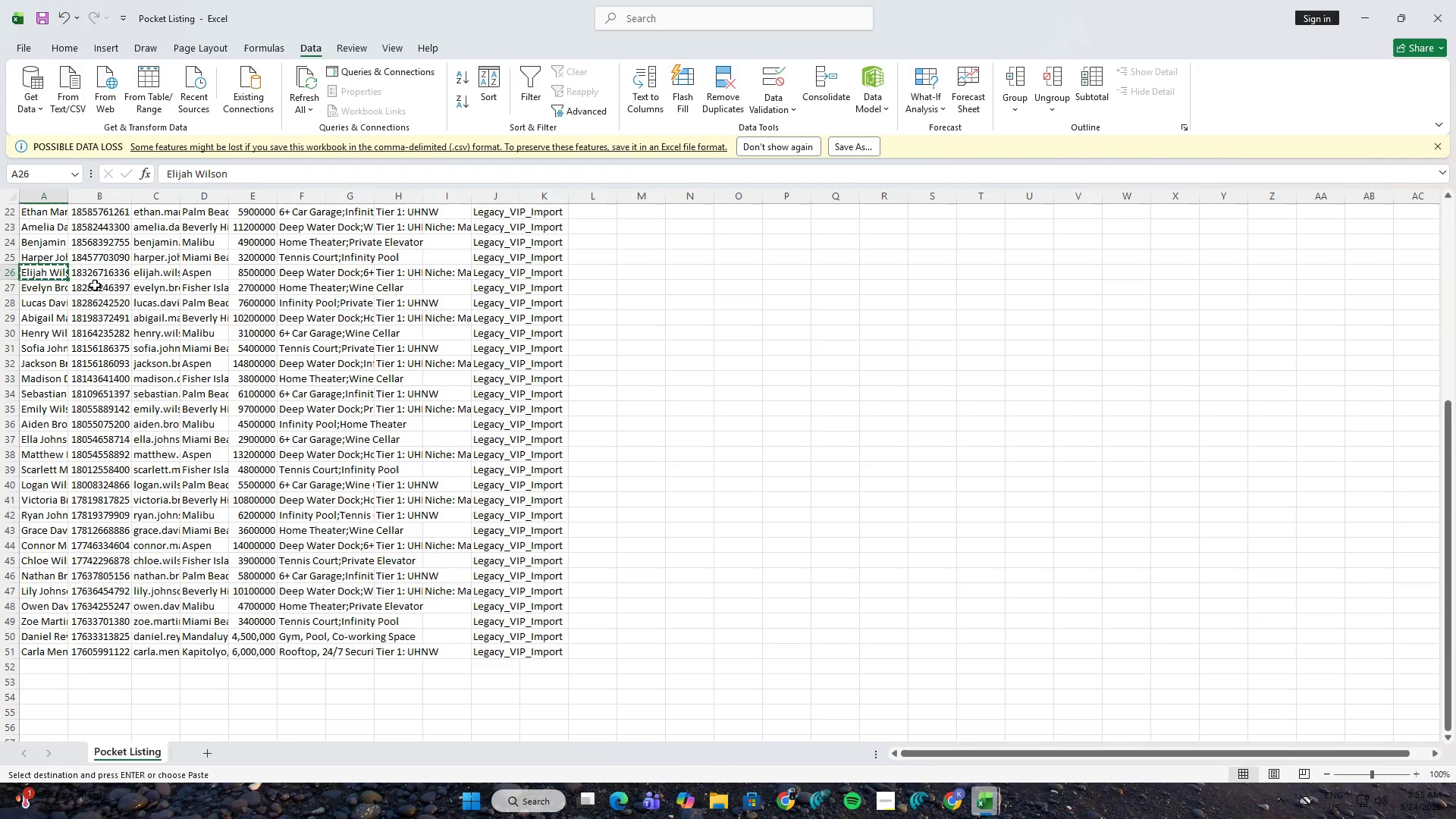 
key(Alt+AltLeft)
 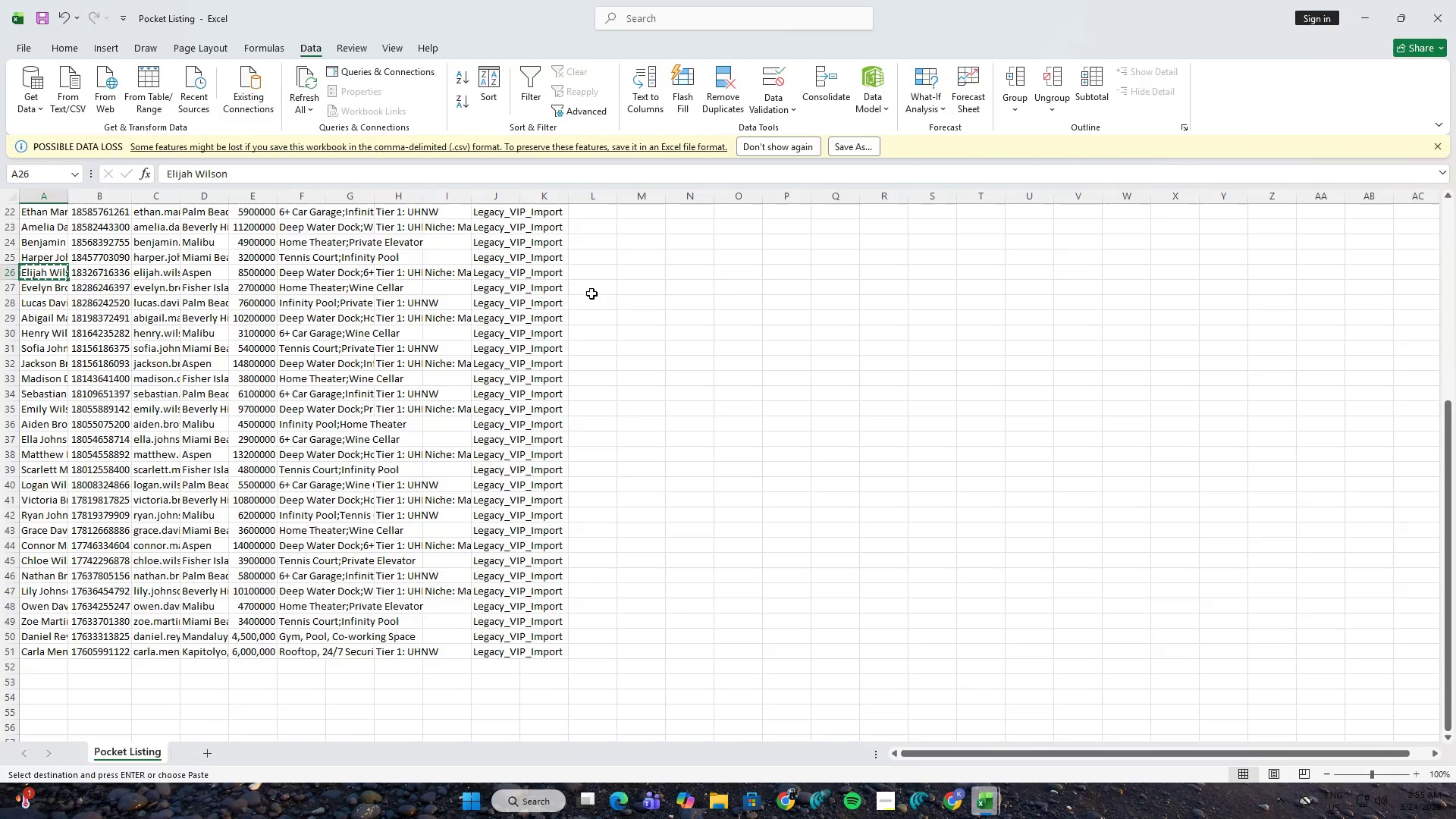 
key(Alt+Tab)
 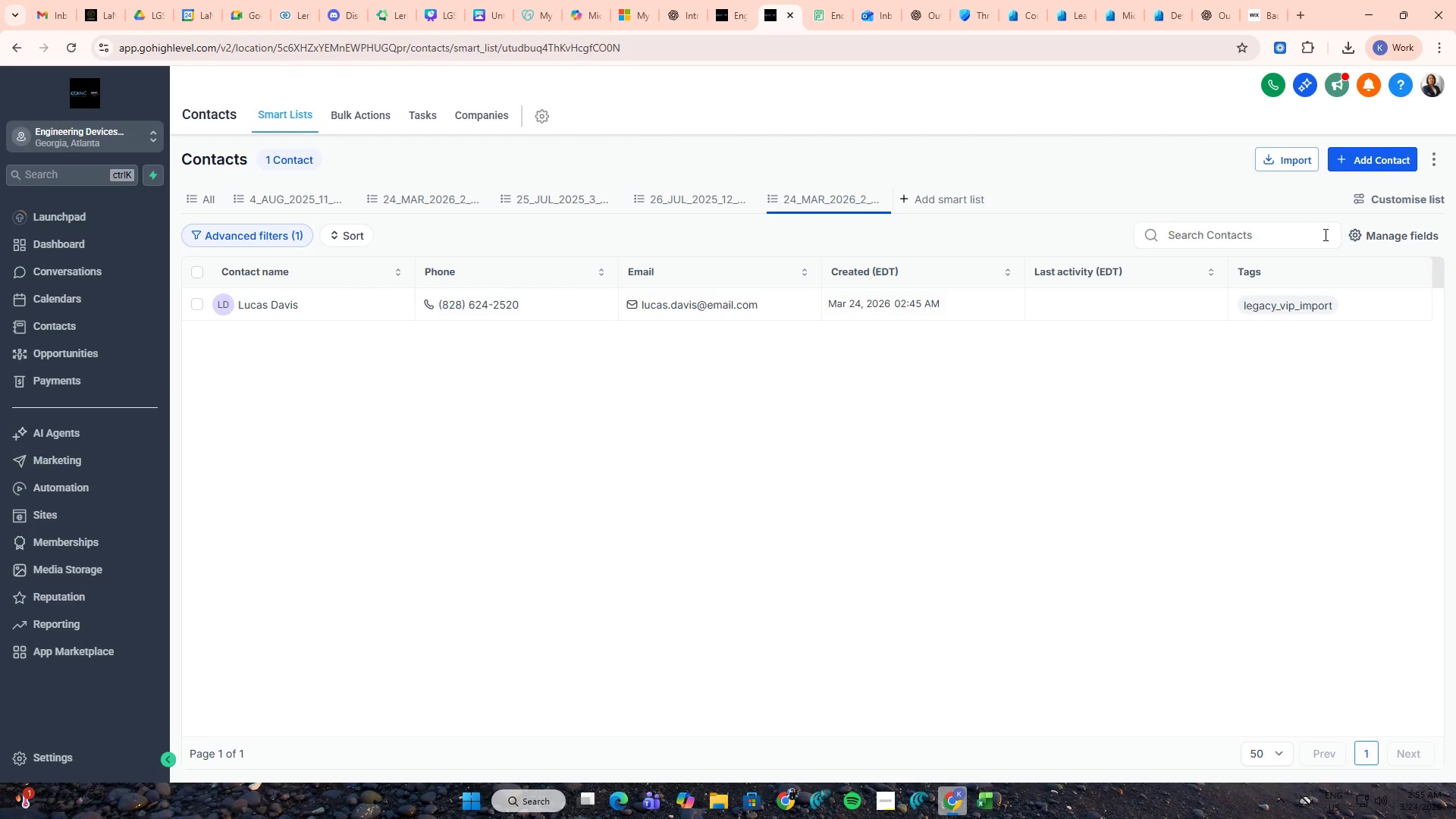 
double_click([1276, 237])
 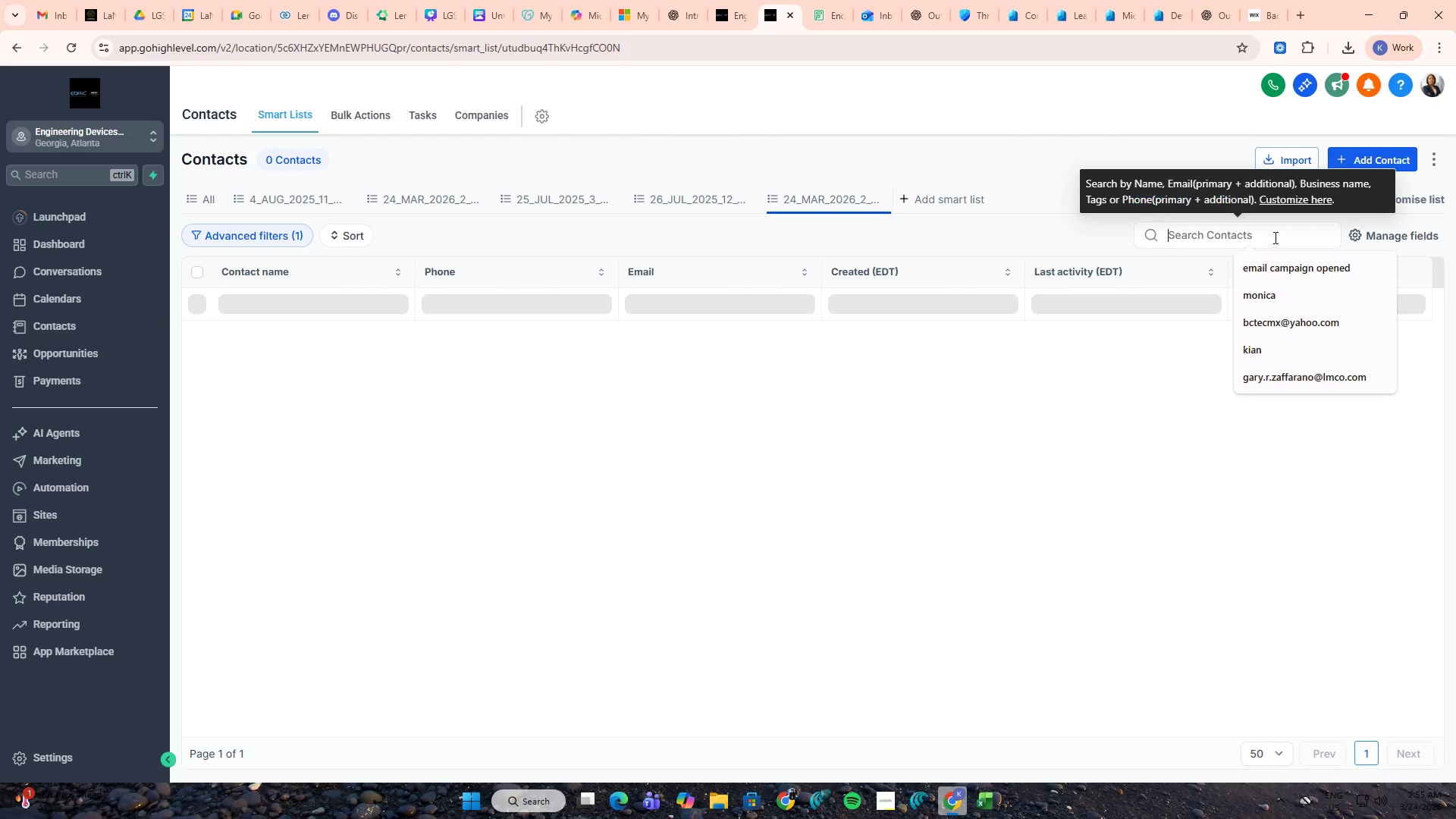 
key(Control+V)
 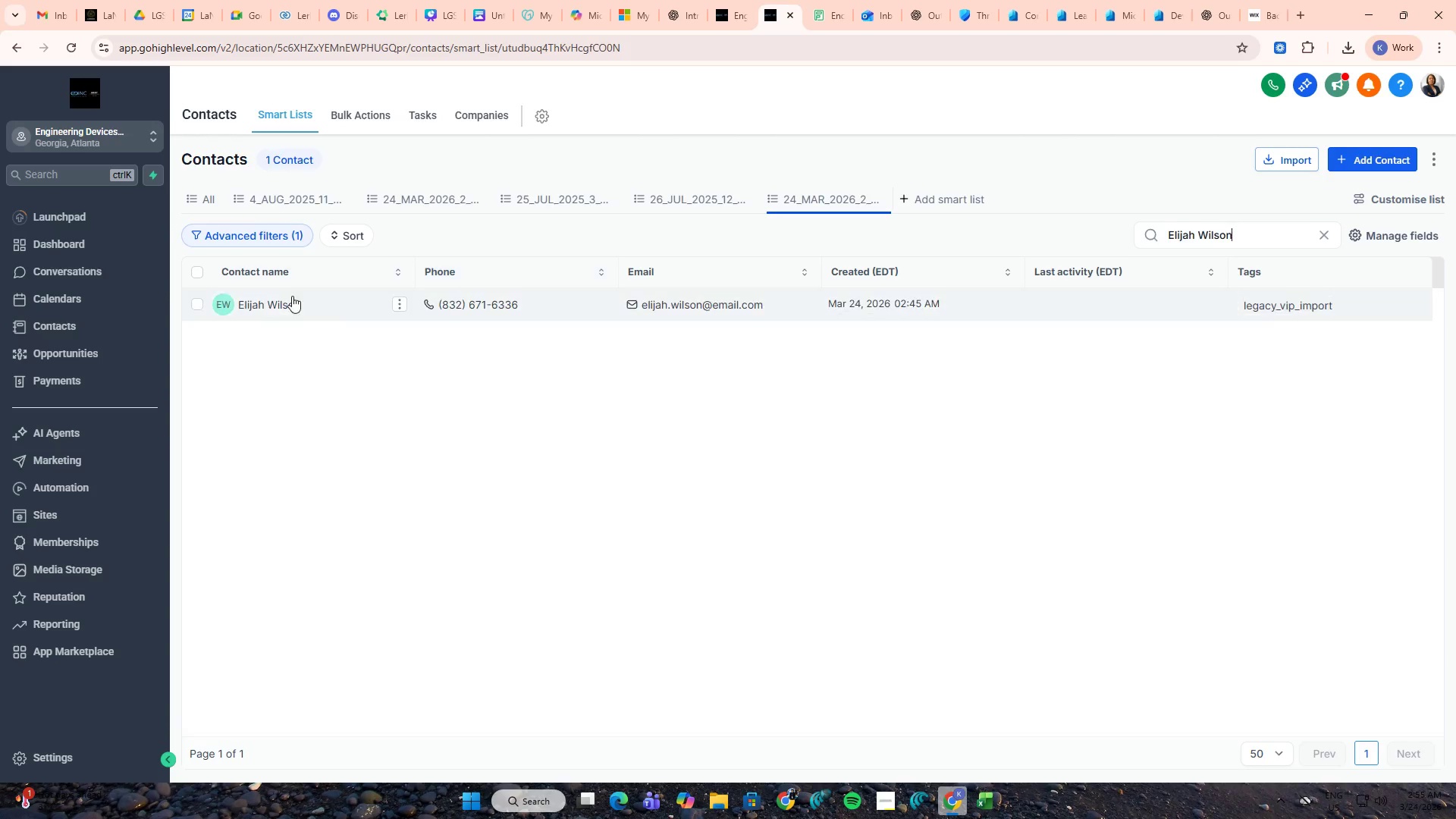 
middle_click([286, 306])
 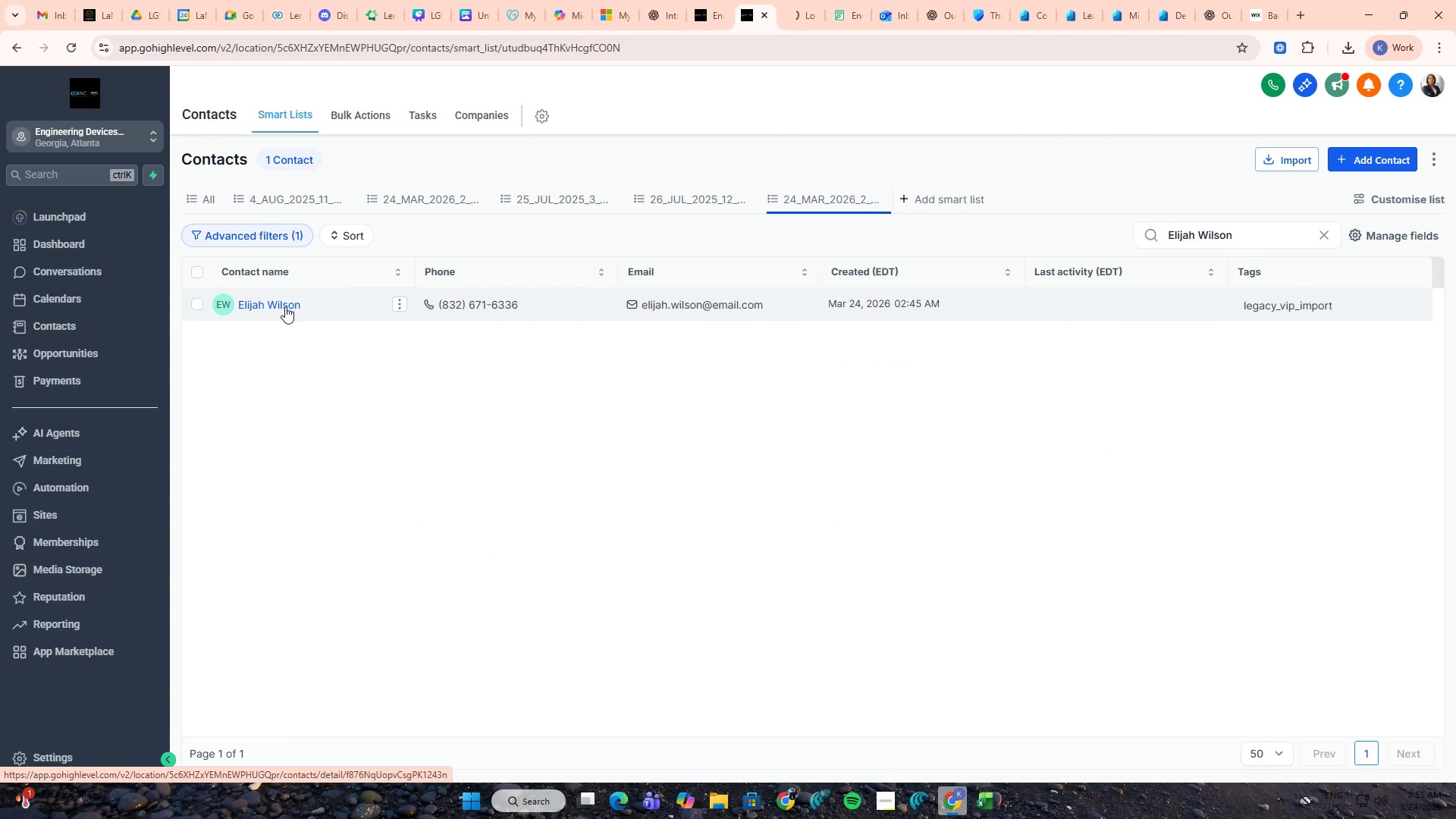 
key(Alt+Tab)
 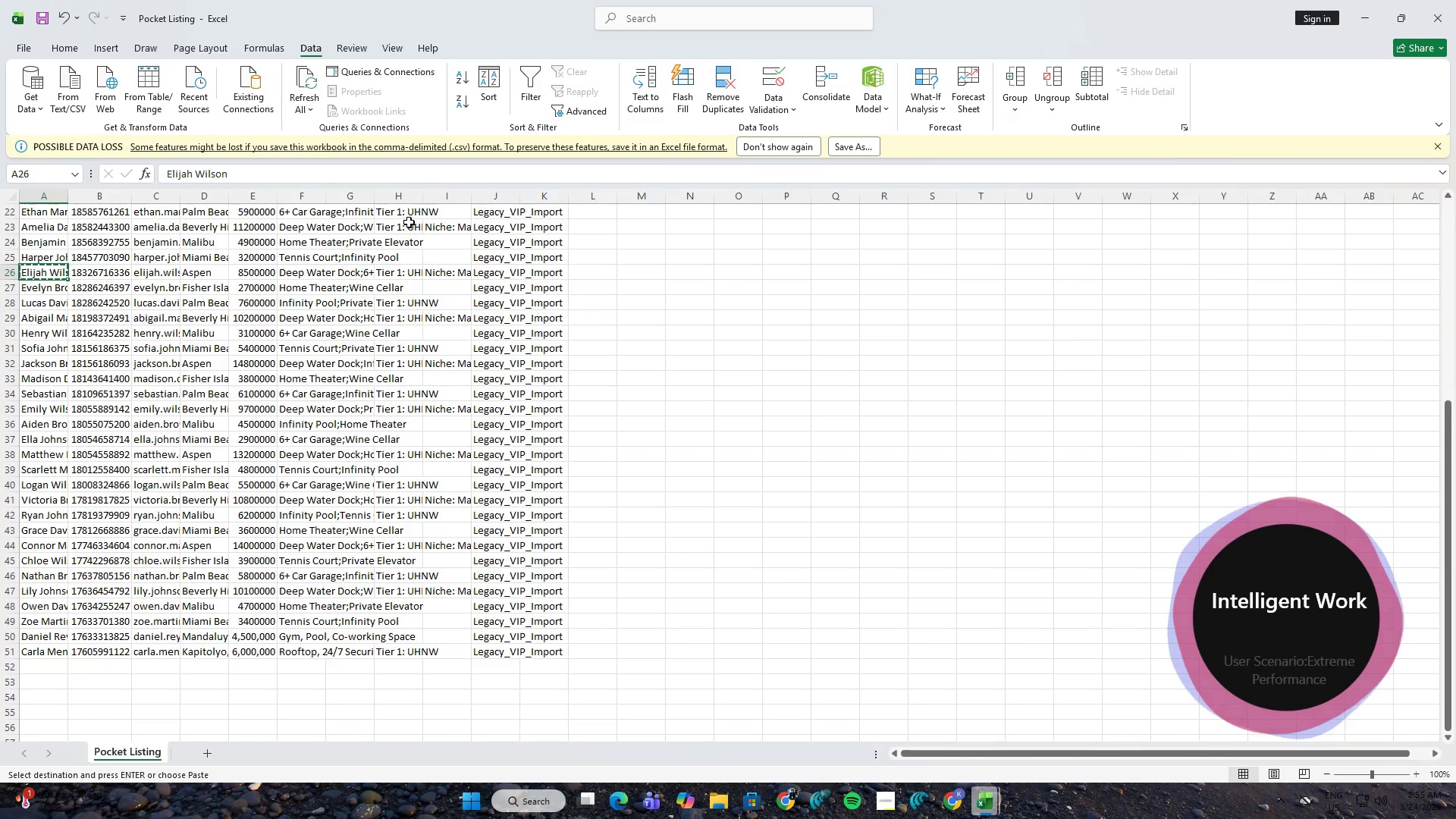 
left_click([404, 230])
 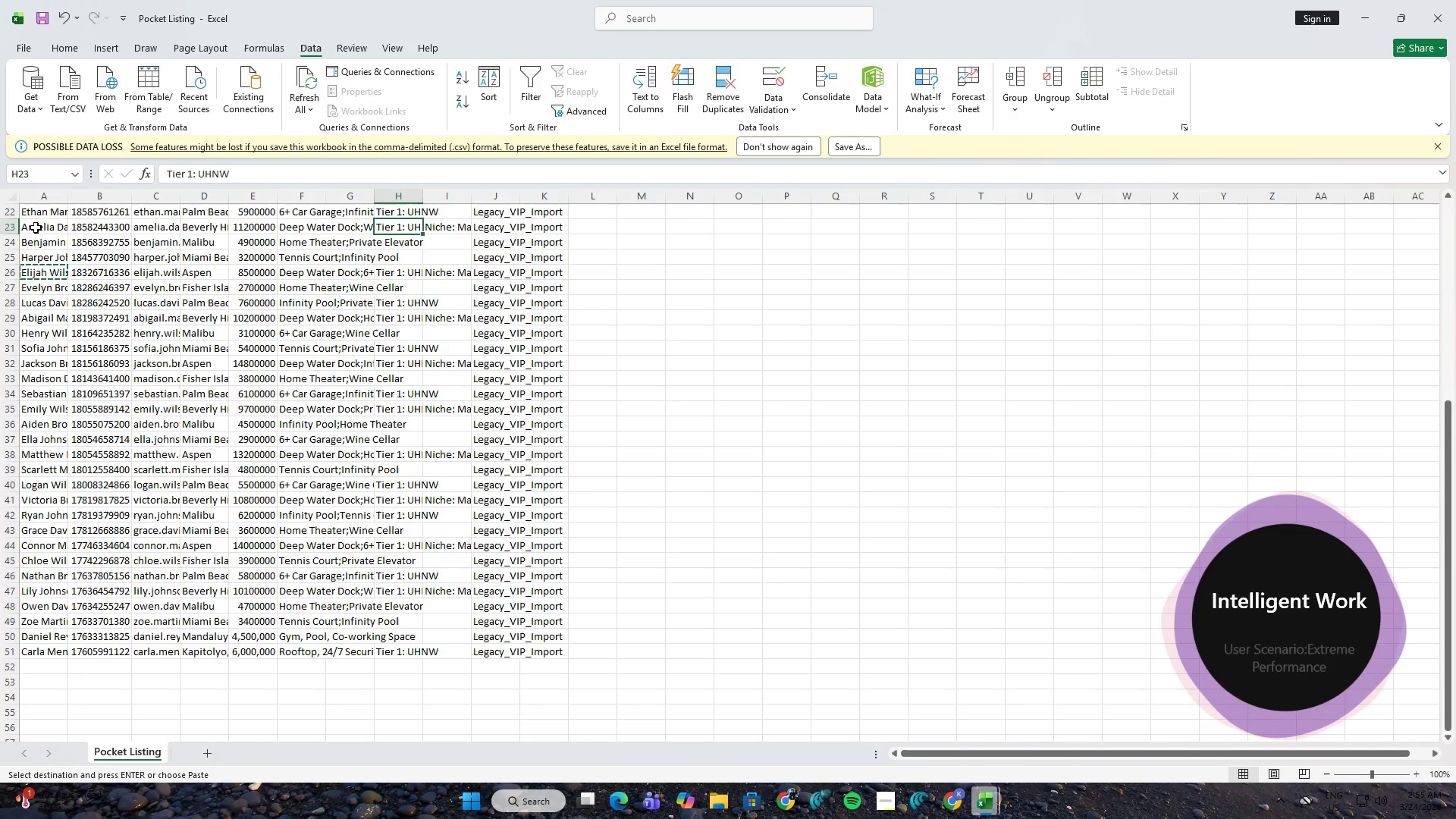 
left_click([36, 228])
 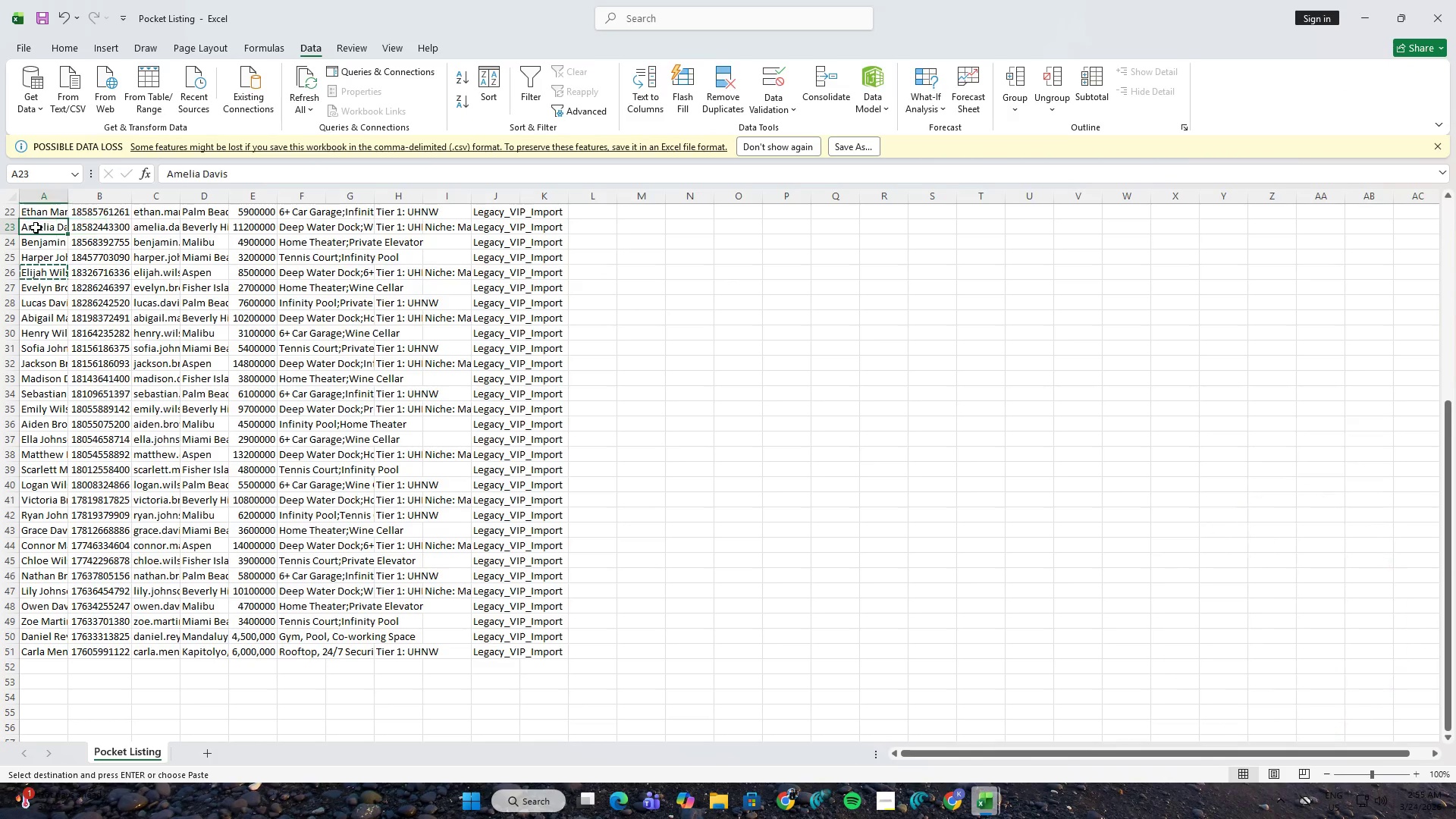 
key(Control+ControlLeft)
 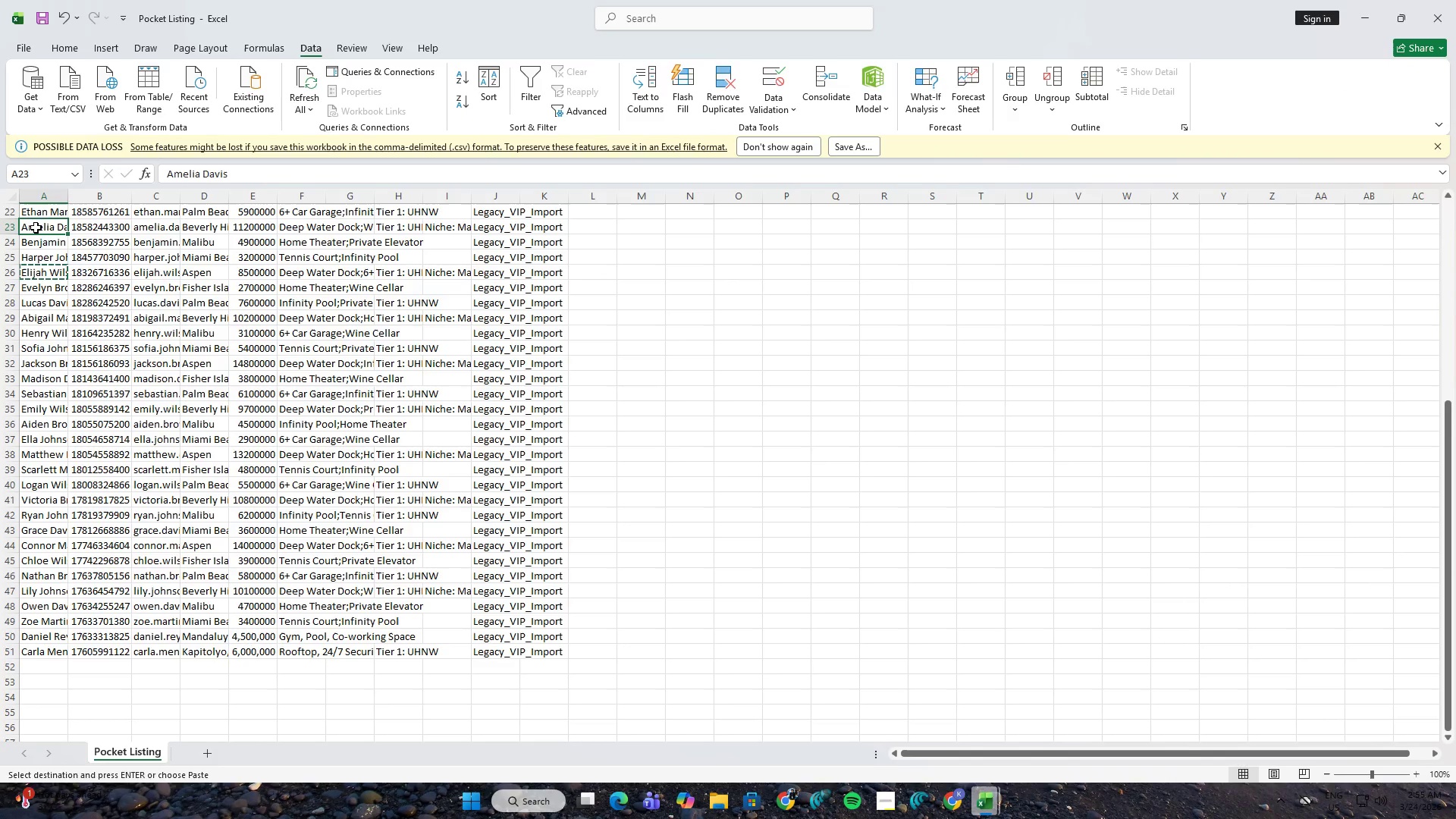 
key(Control+C)
 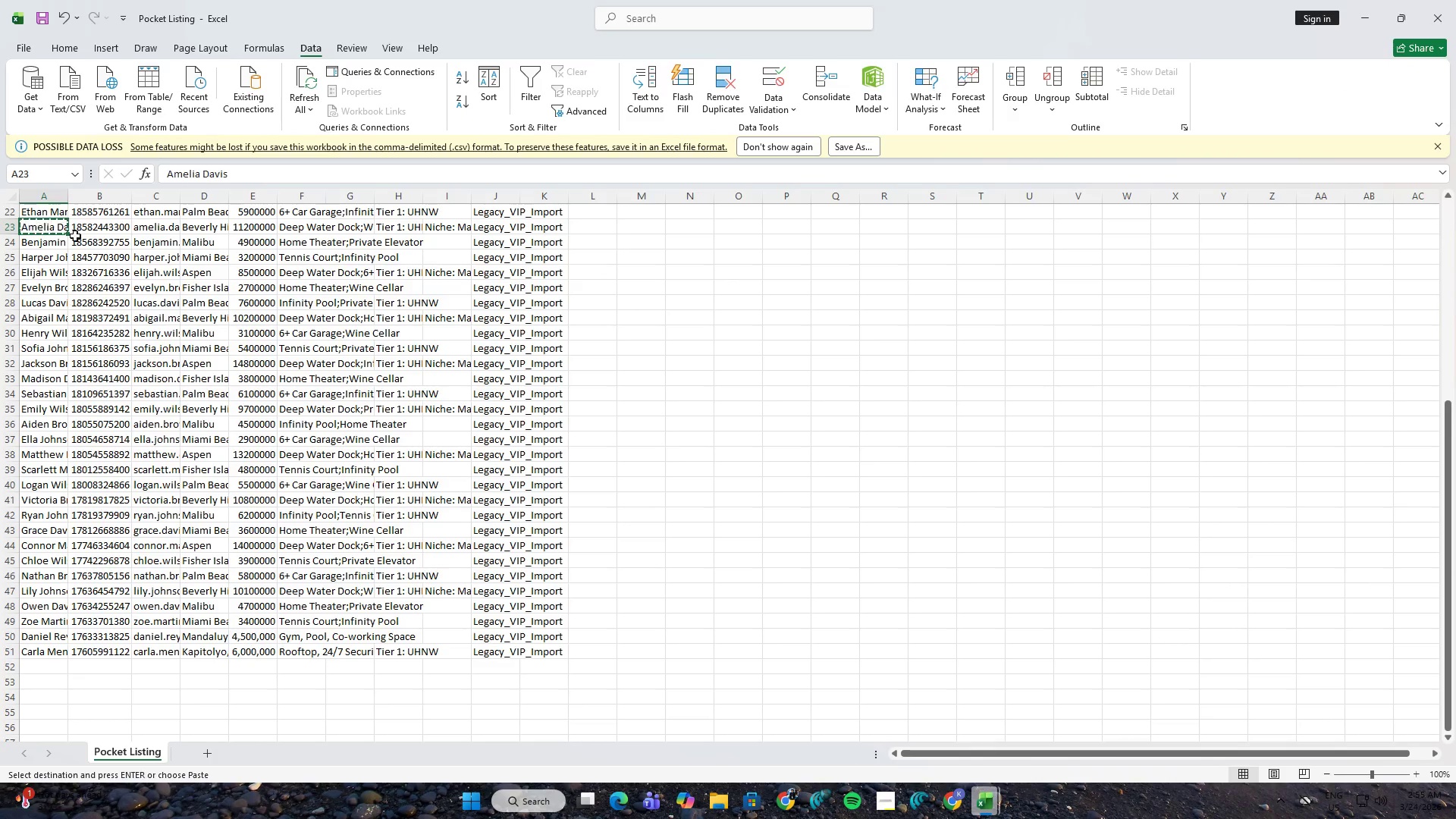 
key(Alt+AltLeft)
 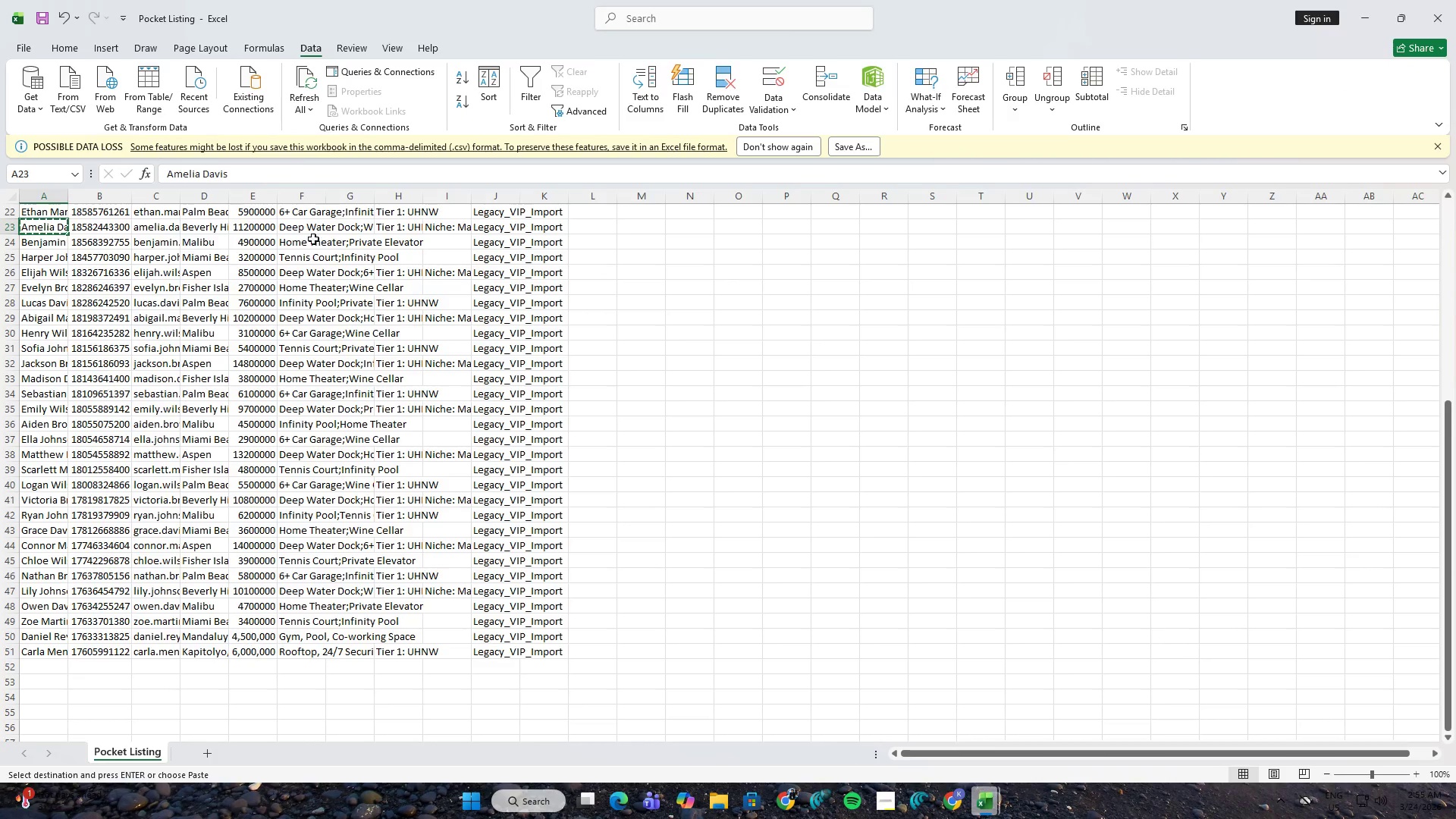 
key(Alt+Tab)
 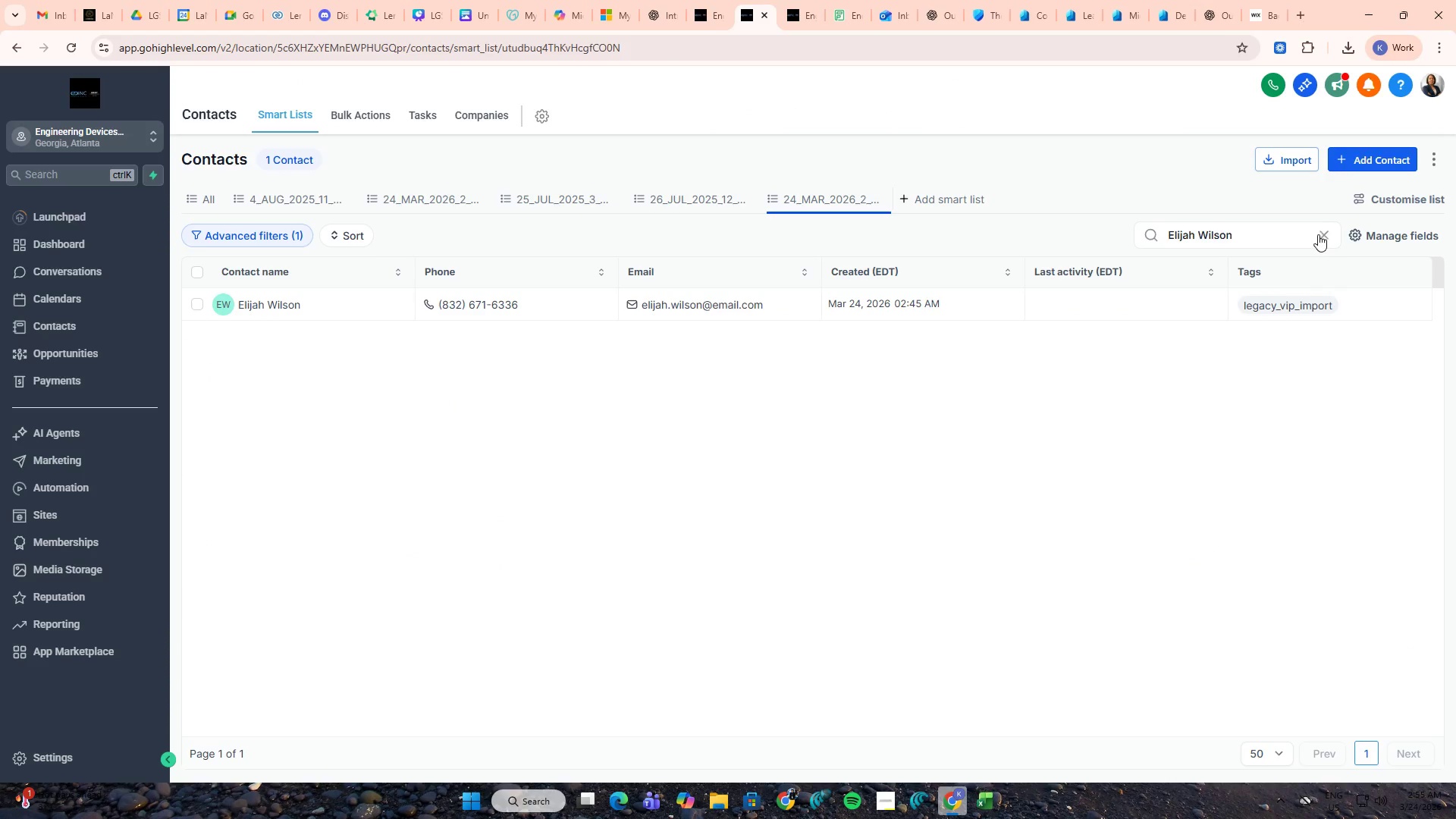 
double_click([1270, 234])
 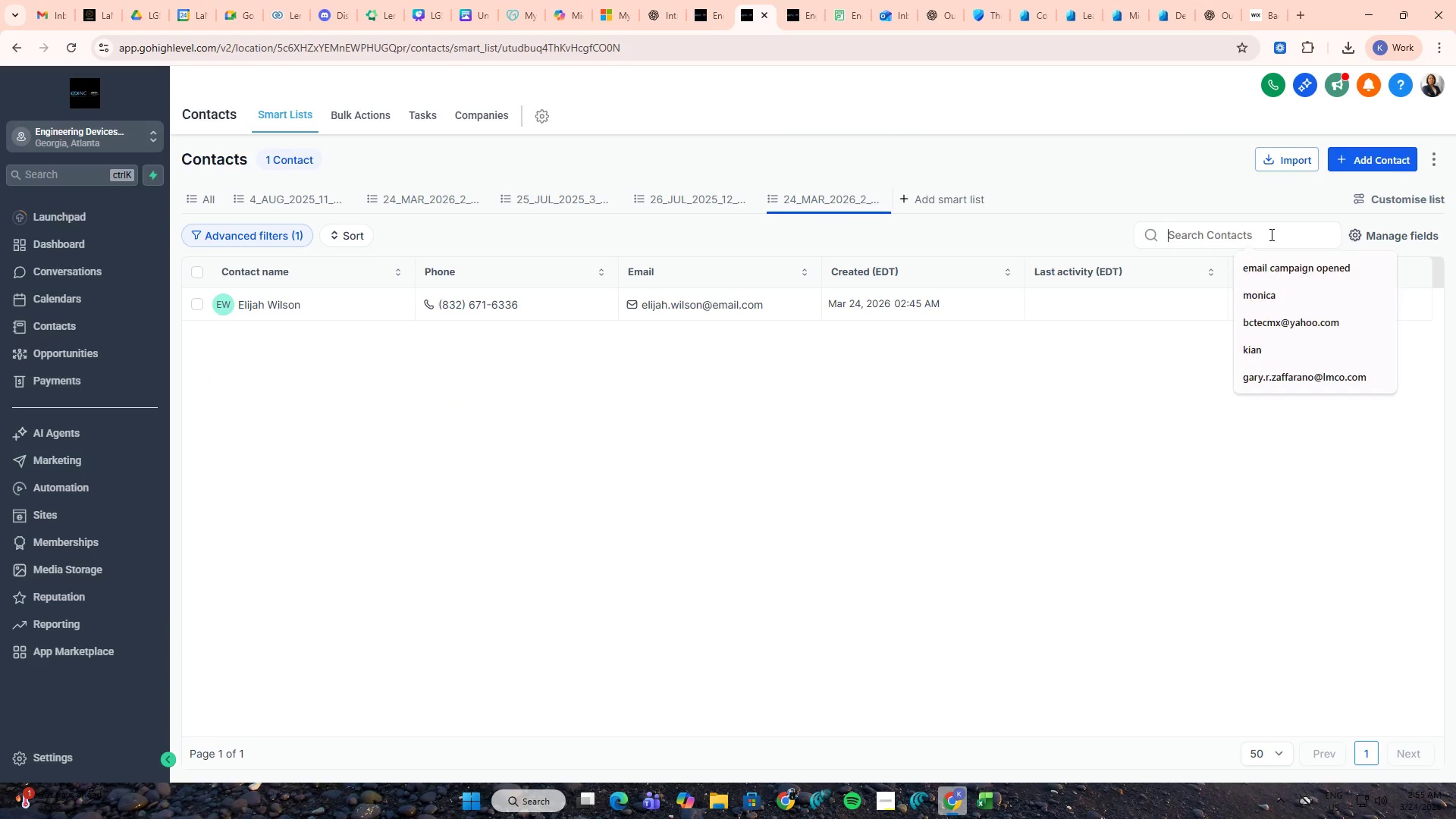 
key(Control+ControlLeft)
 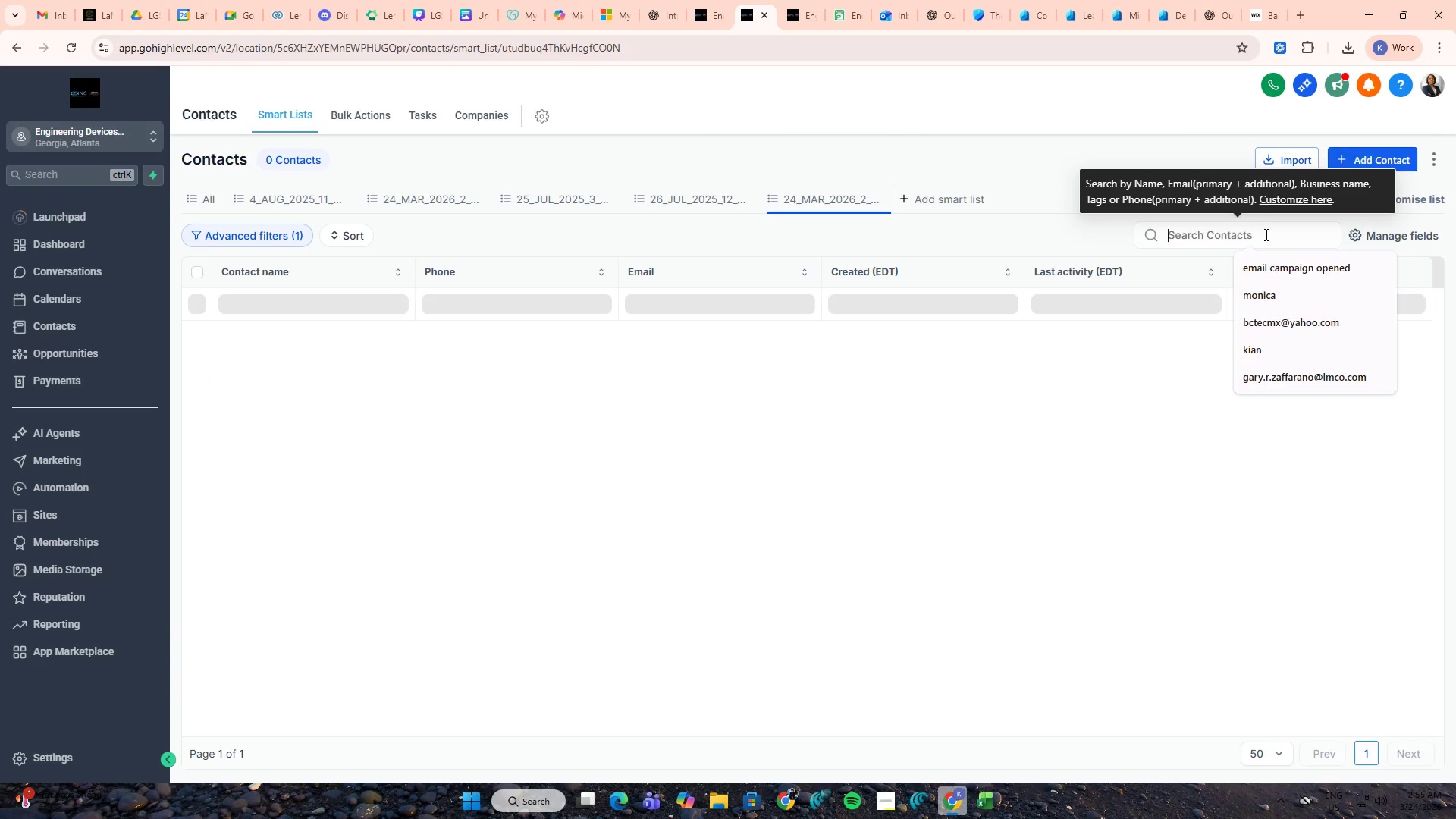 
key(Control+V)
 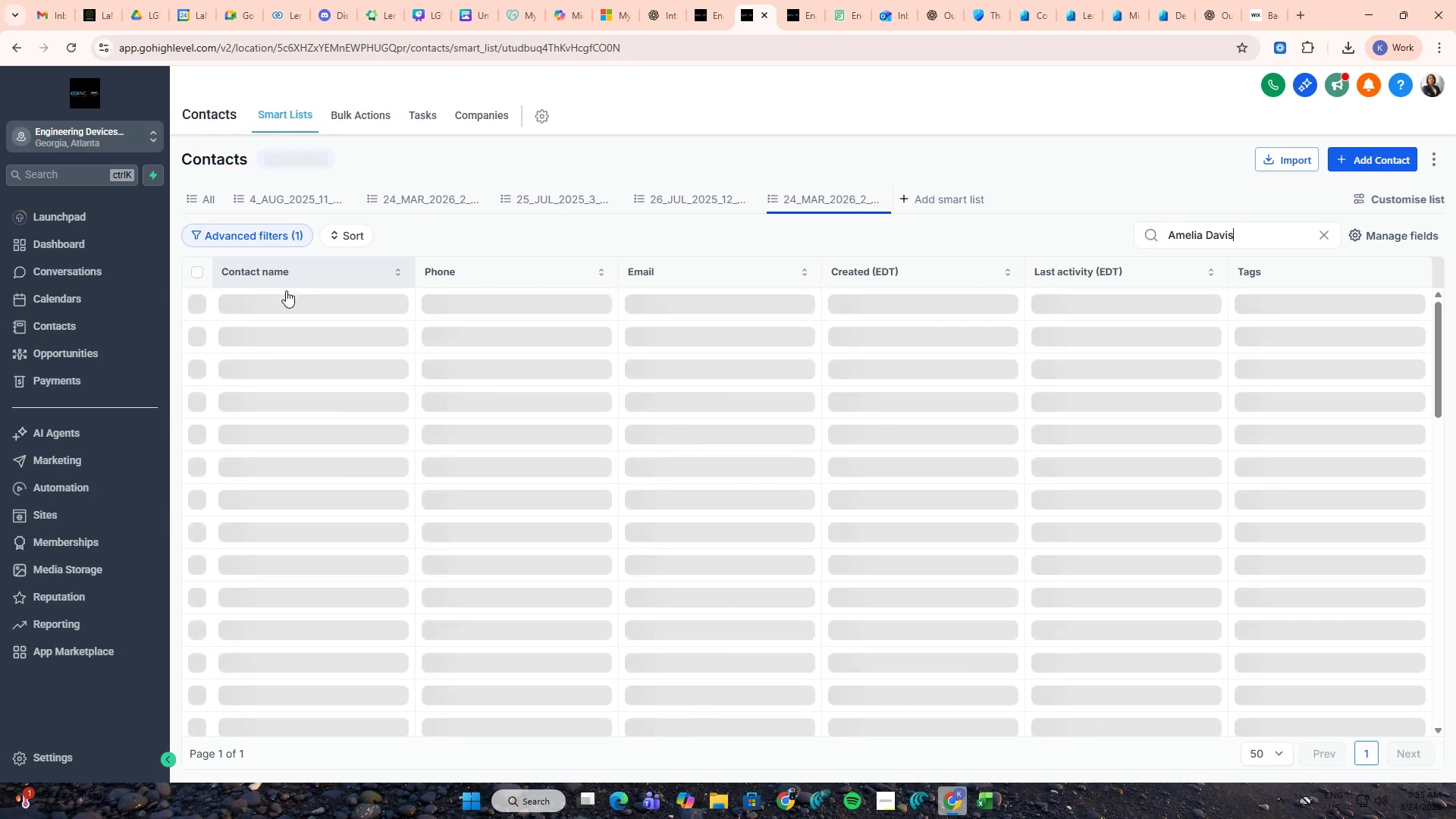 
middle_click([278, 305])
 